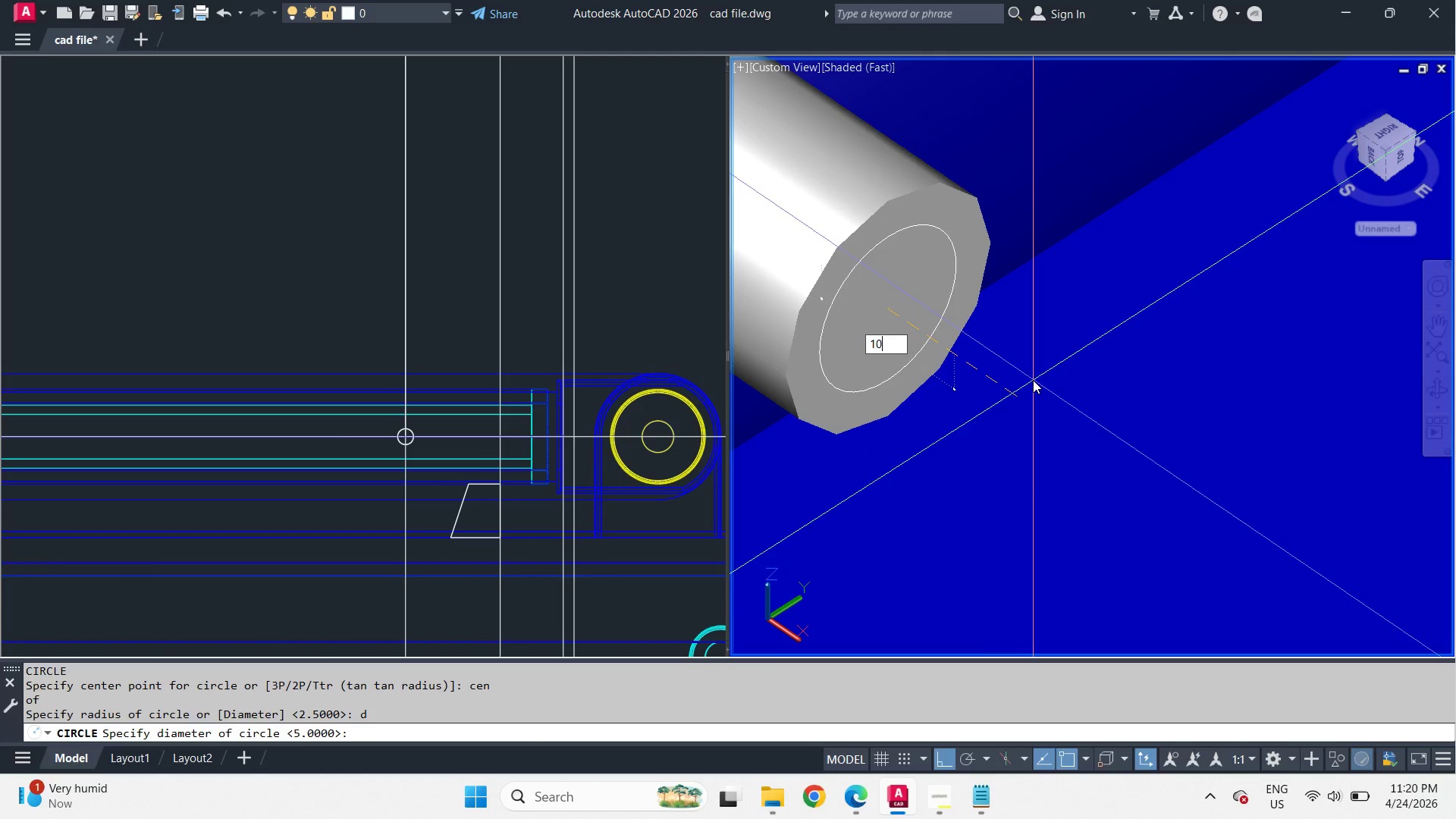 
key(Numpad0)
 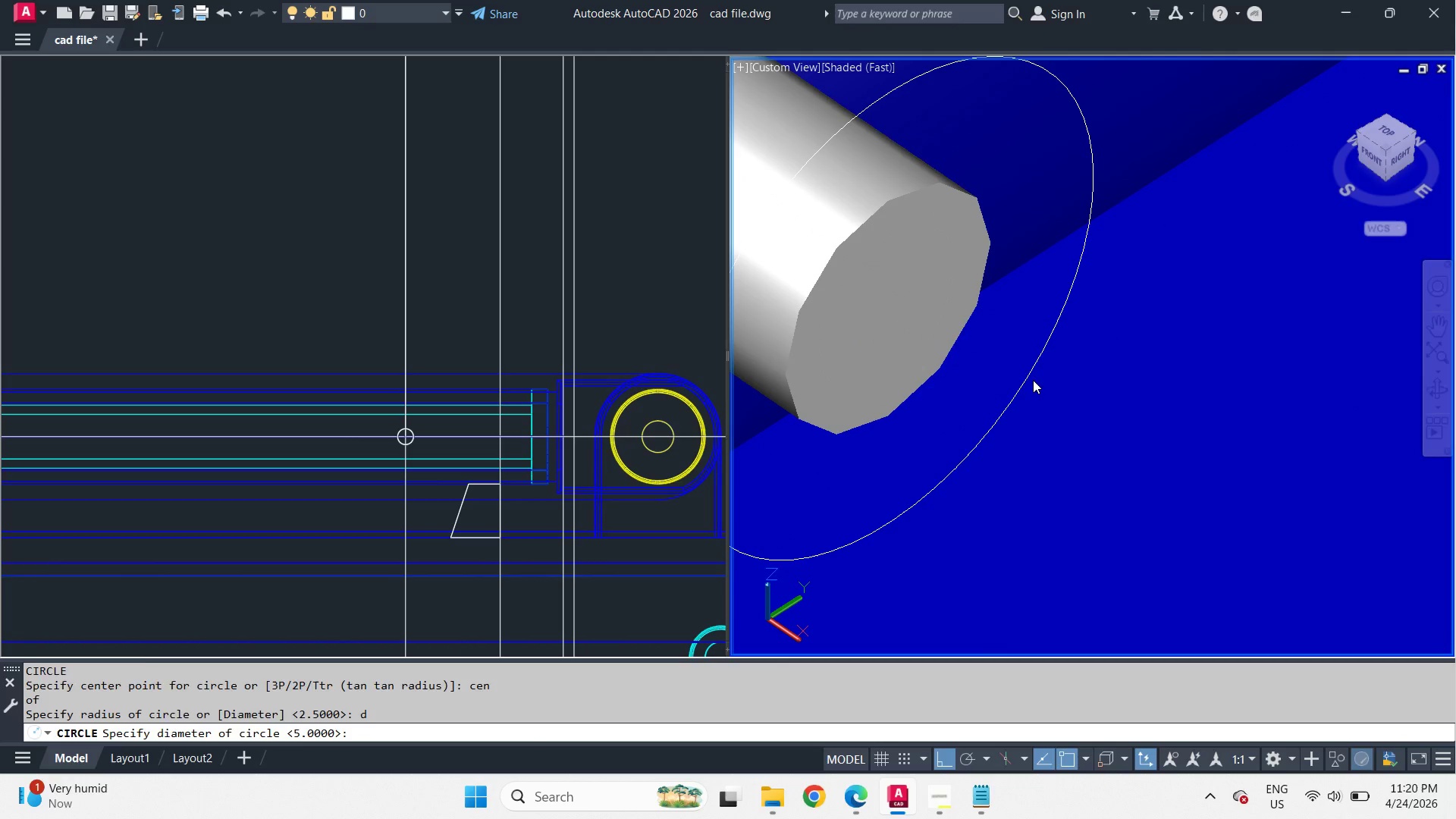 
key(NumpadEnter)
 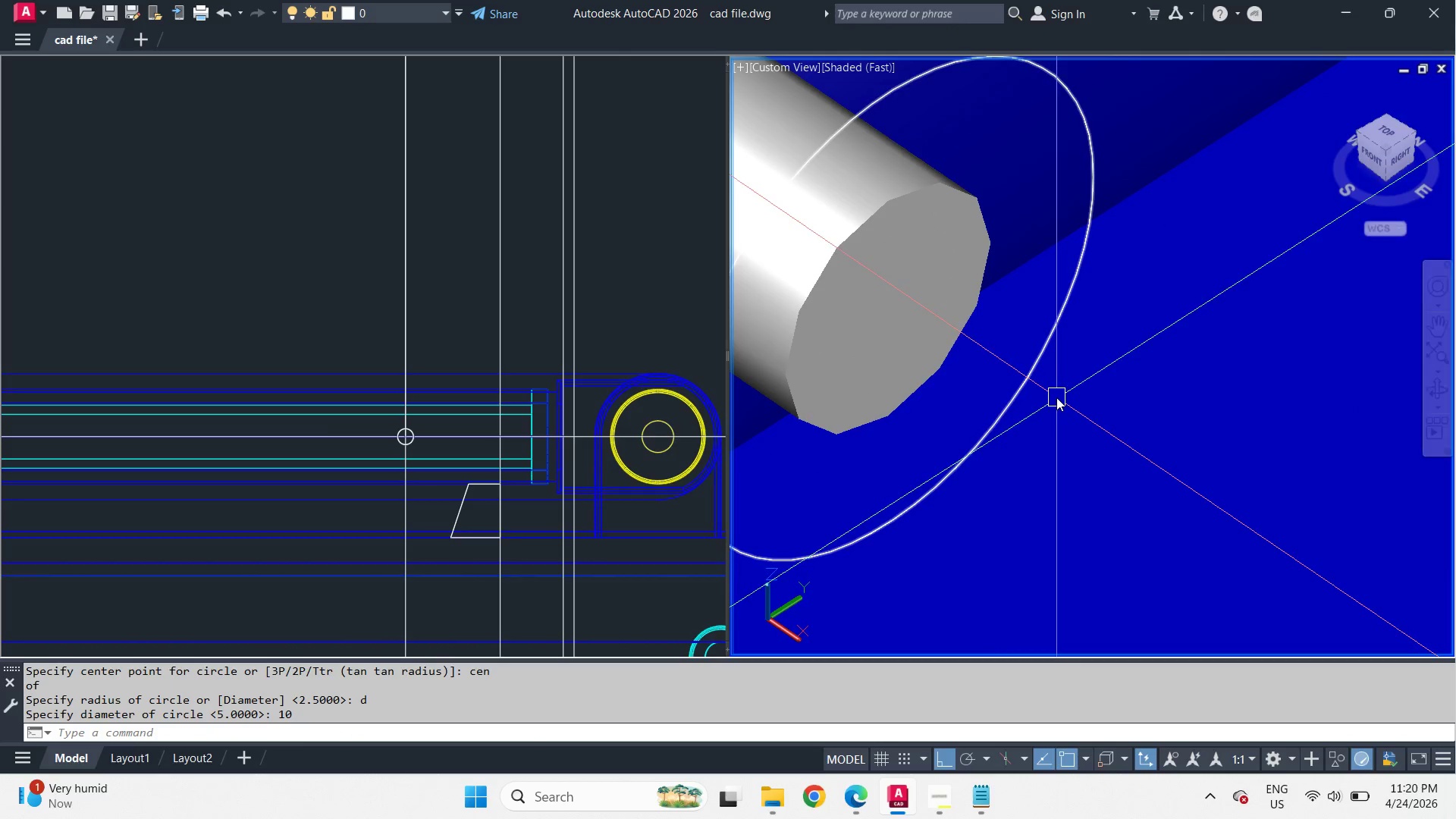 
scroll: coordinate [1076, 261], scroll_direction: down, amount: 3.0
 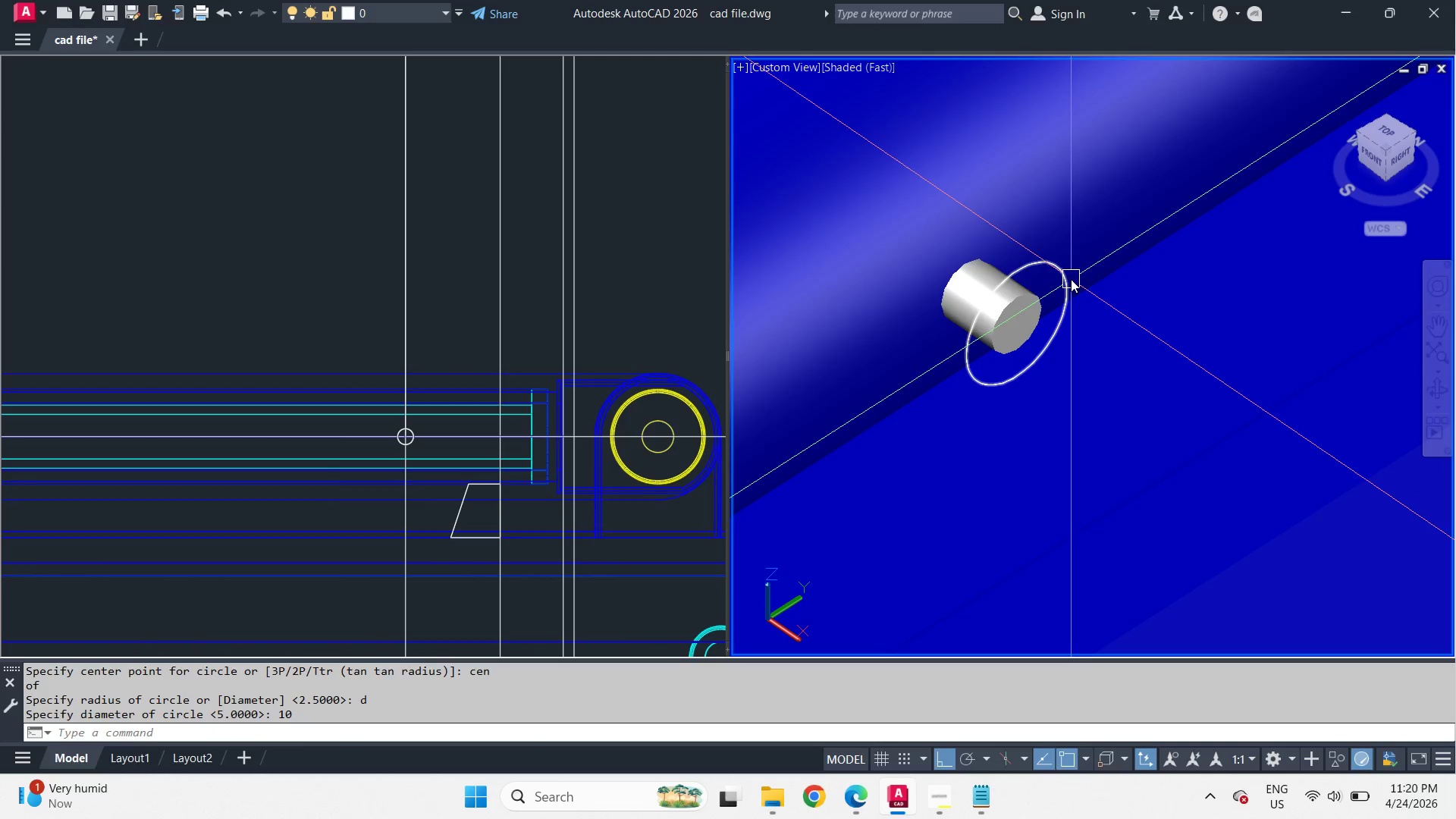 
type(ex)
 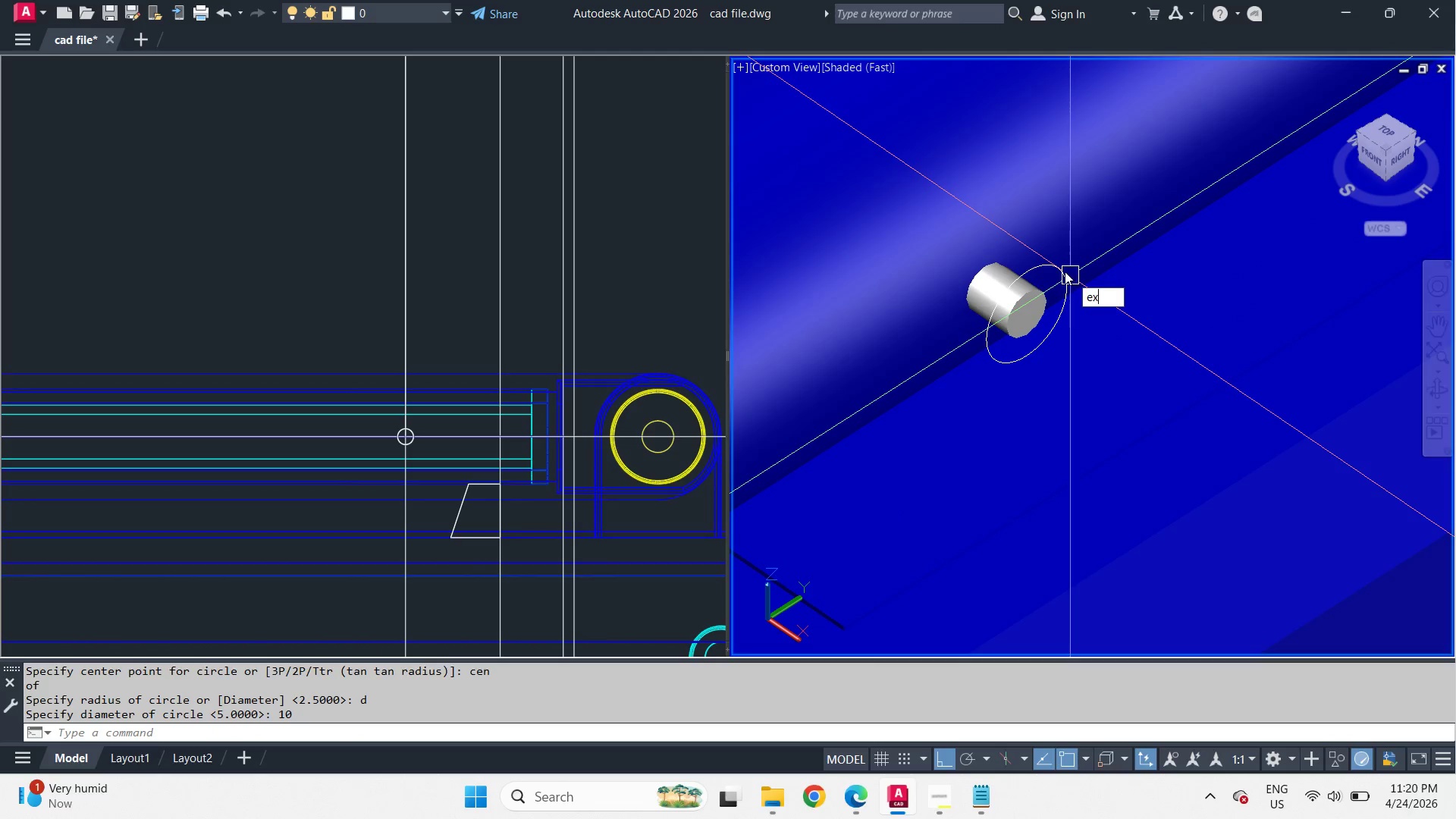 
scroll: coordinate [1070, 275], scroll_direction: none, amount: 0.0
 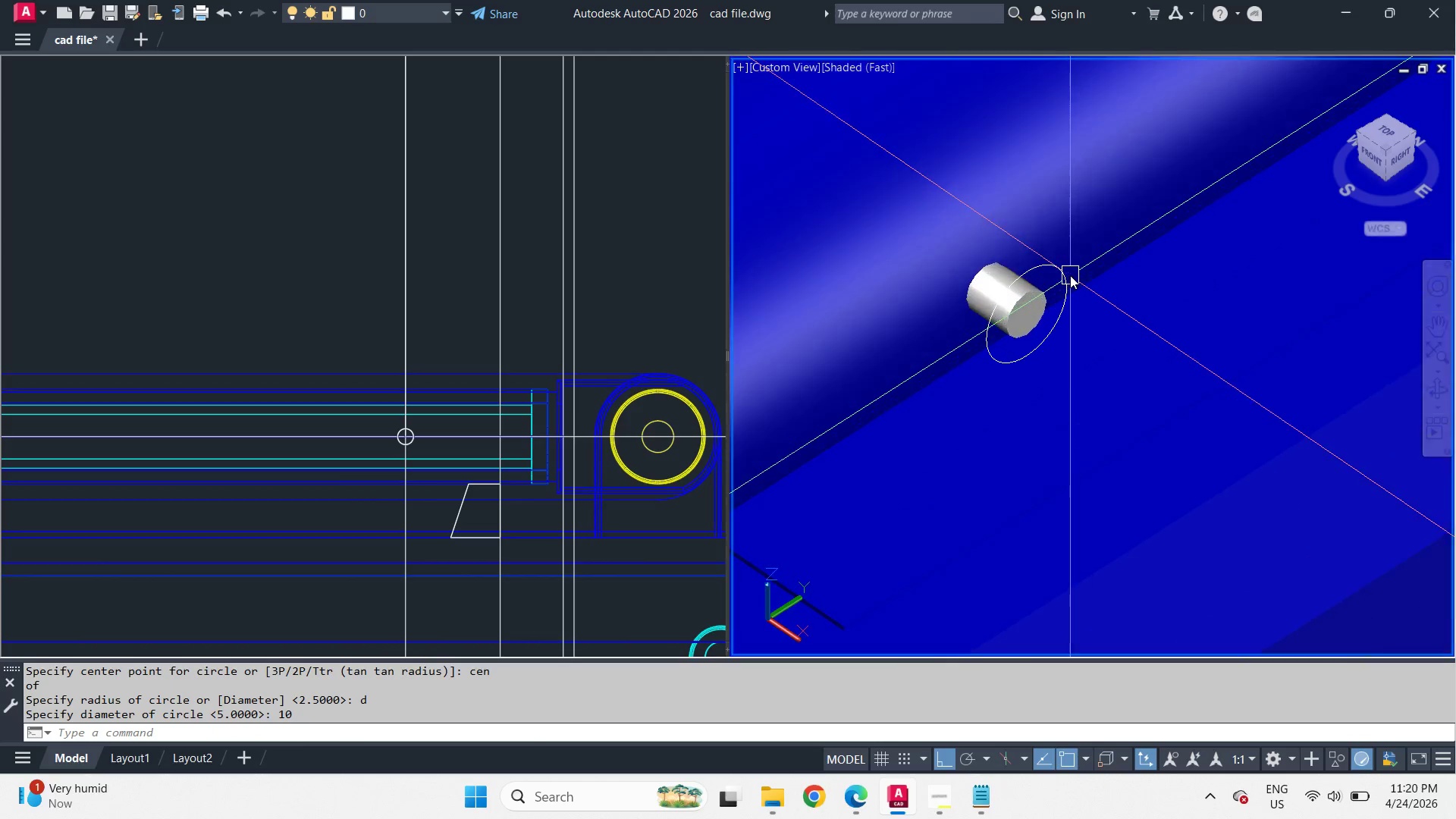 
key(T)
 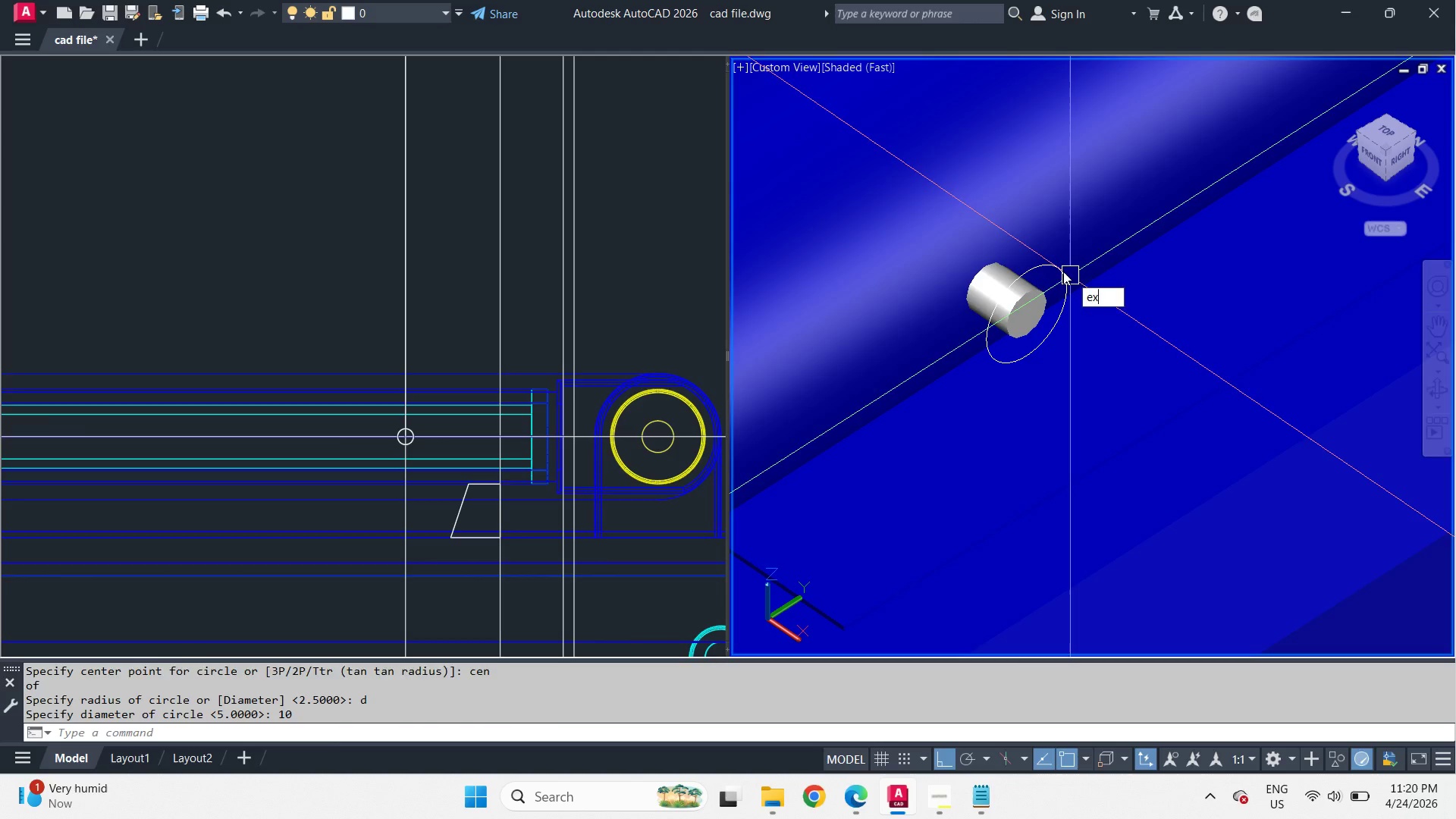 
key(Space)
 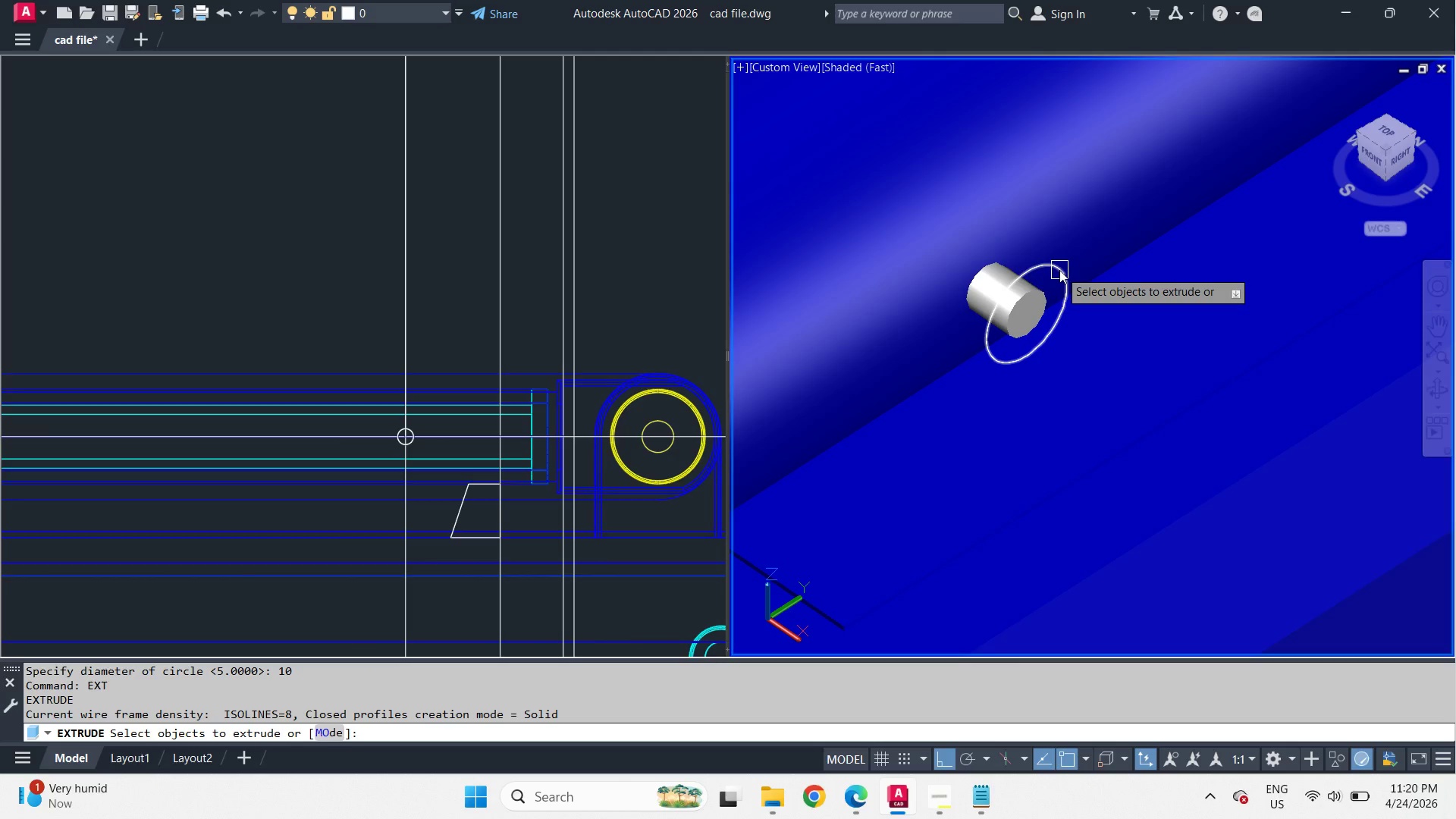 
left_click([1059, 270])
 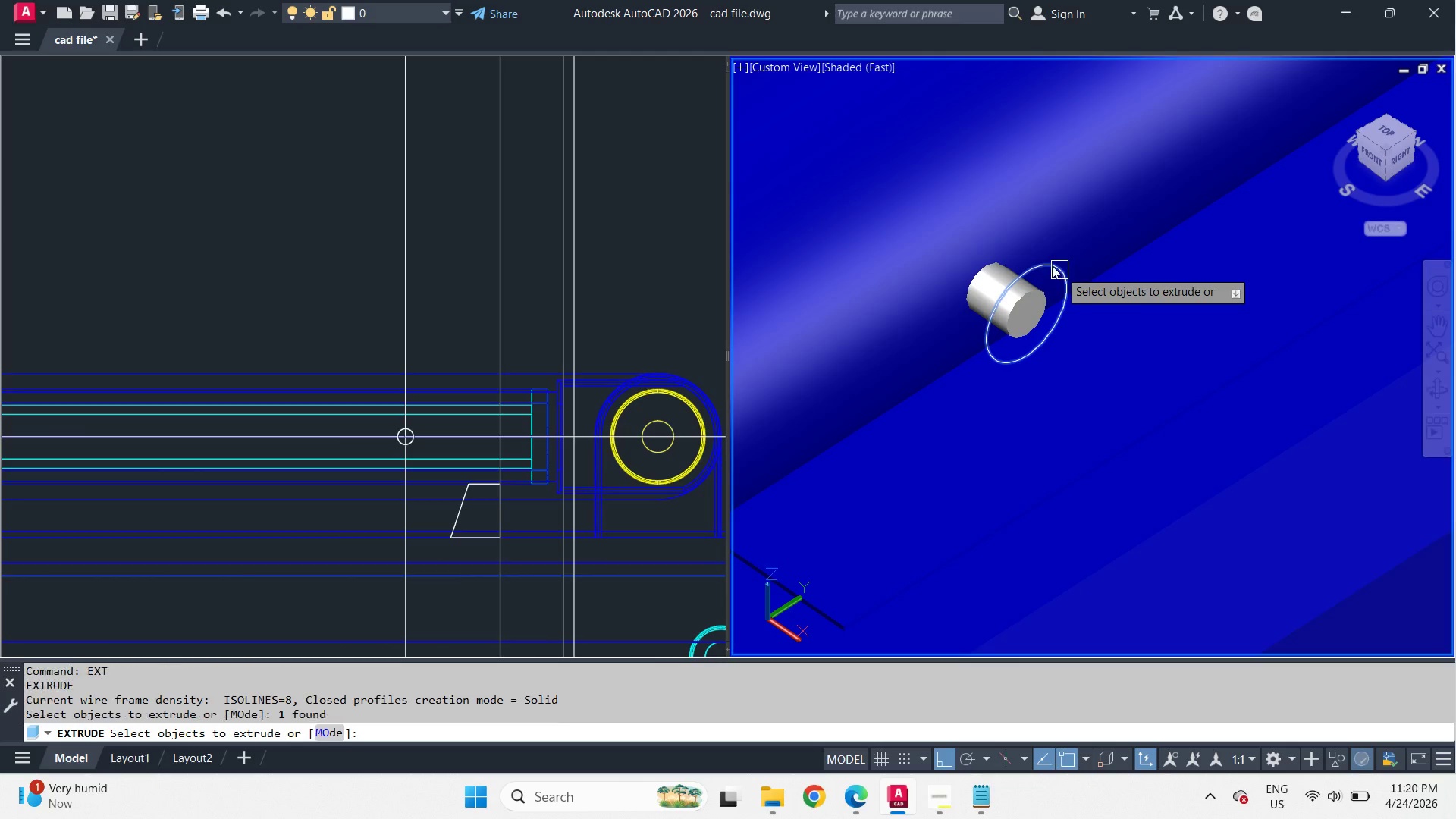 
key(Space)
 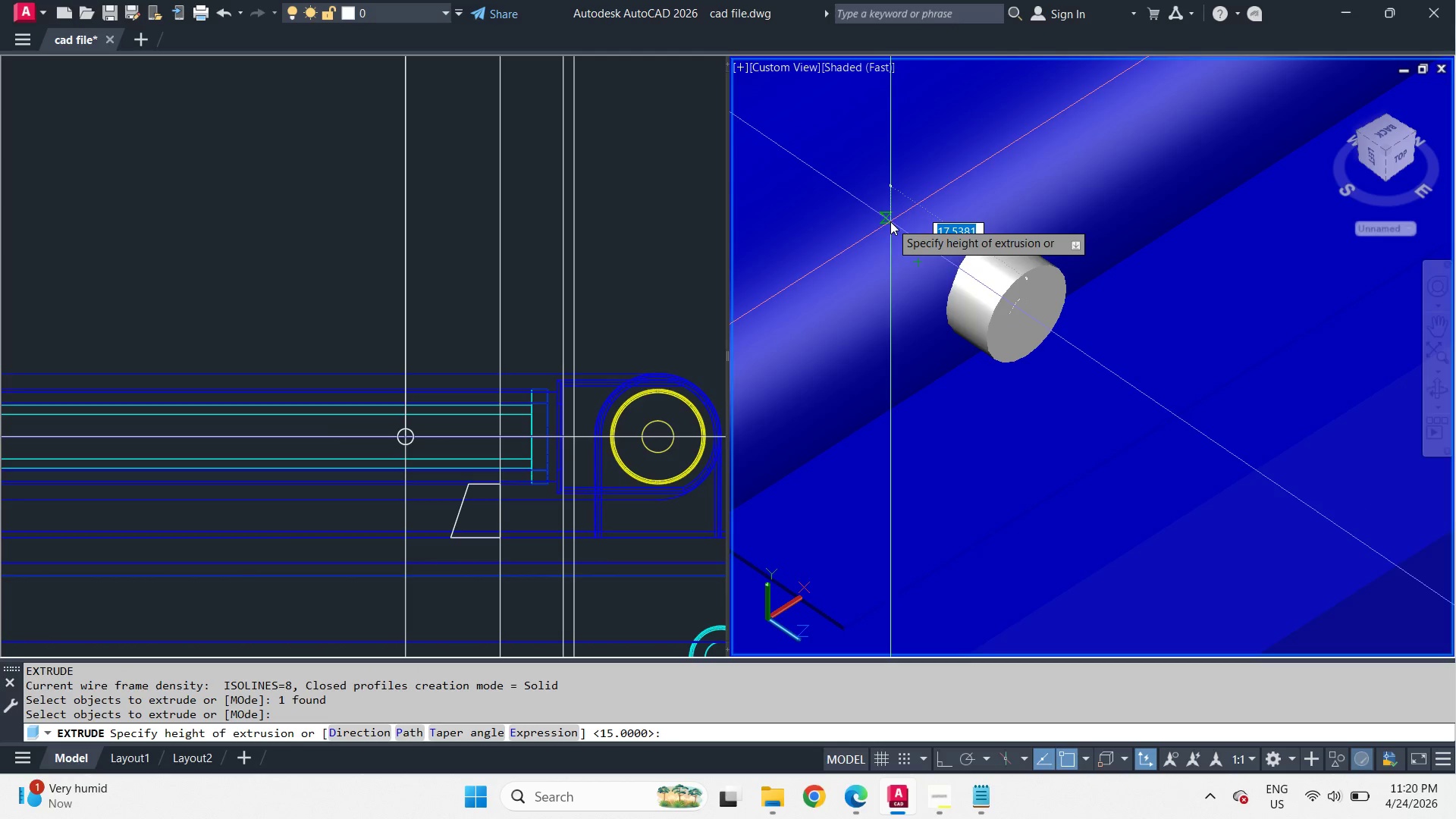 
key(6)
 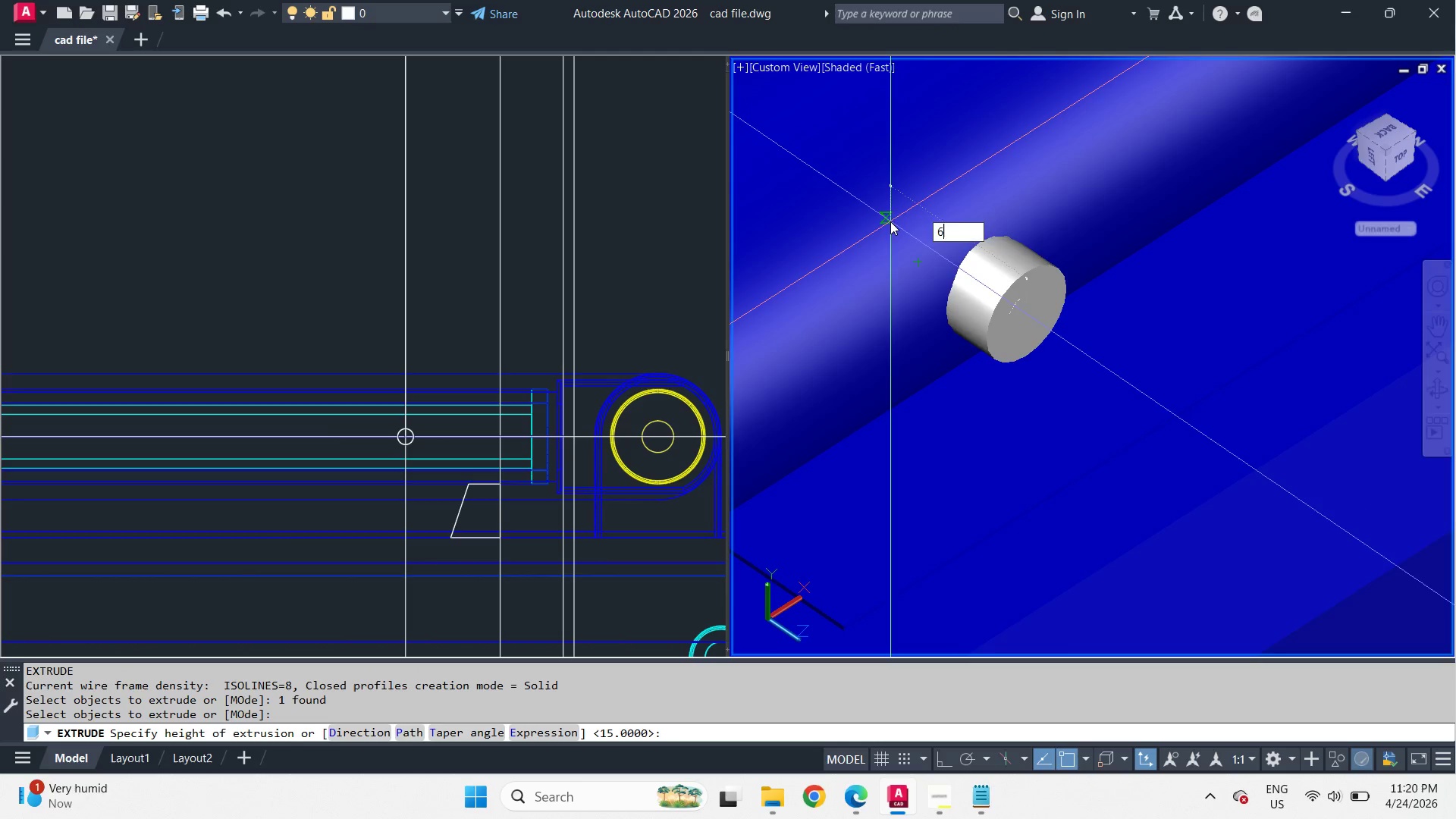 
key(Space)
 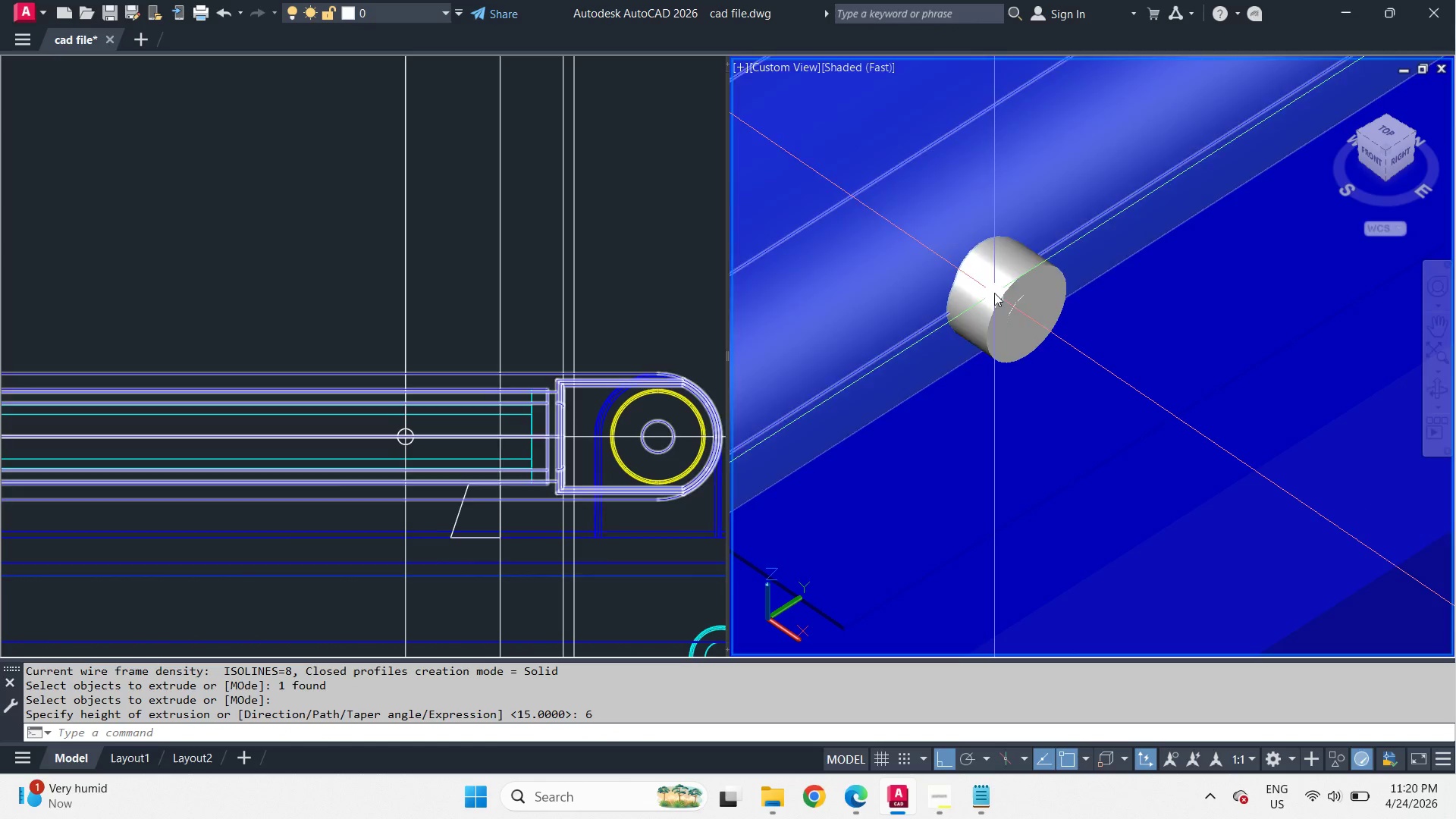 
type(vs s vs s vs 2 )
 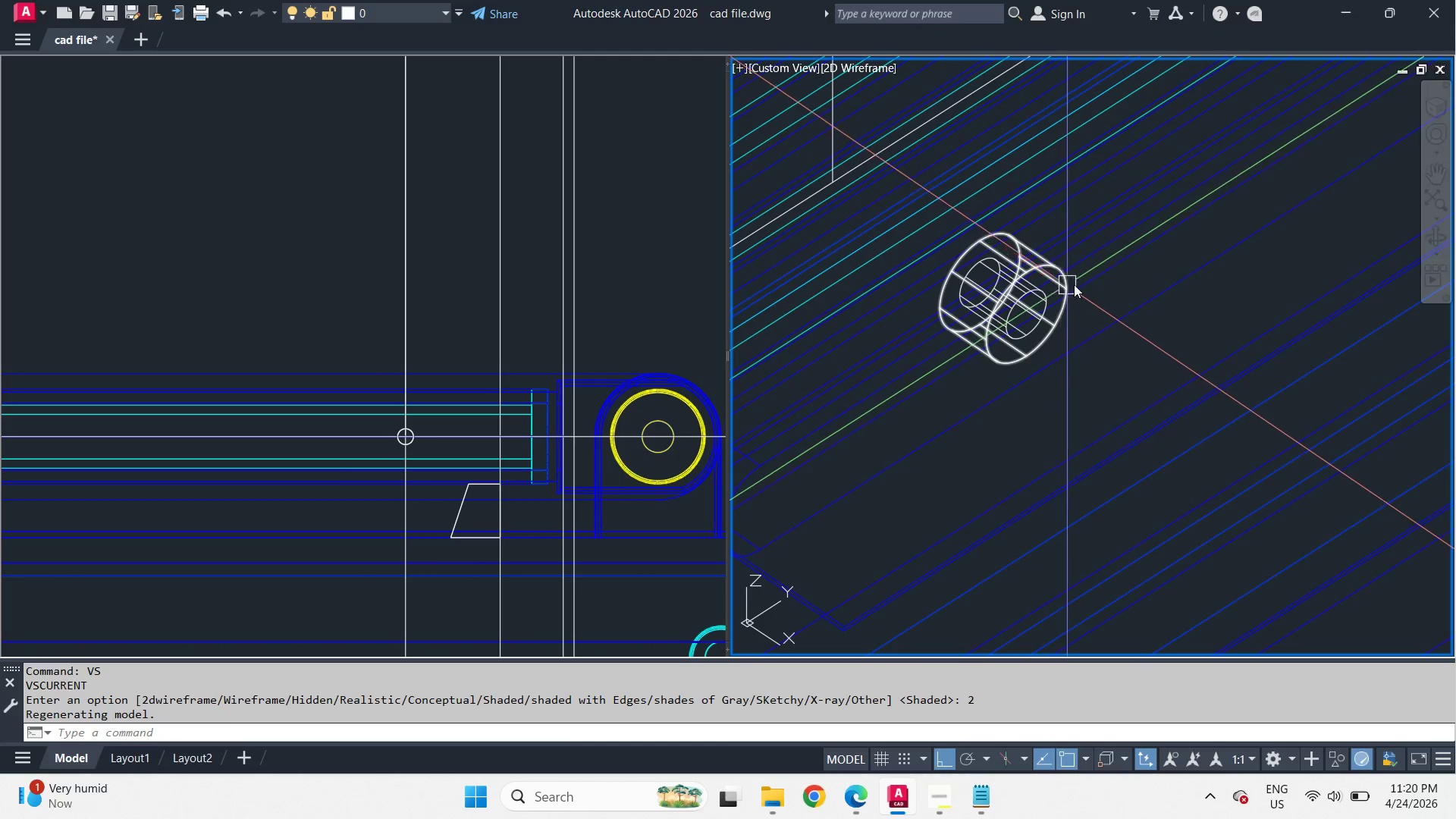 
hold_key(key=ShiftLeft, duration=5.06)
 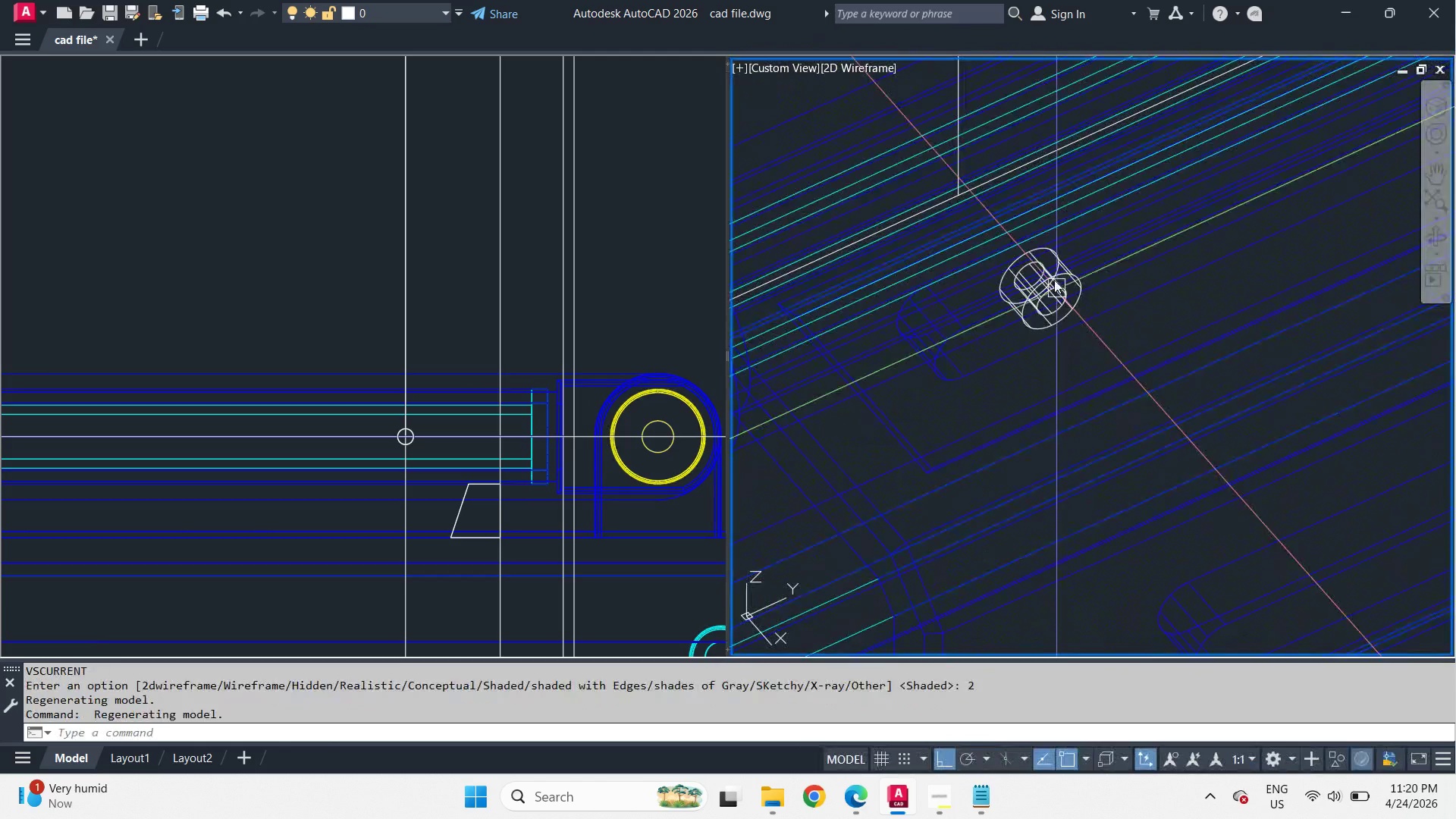 
scroll: coordinate [1103, 271], scroll_direction: down, amount: 1.0
 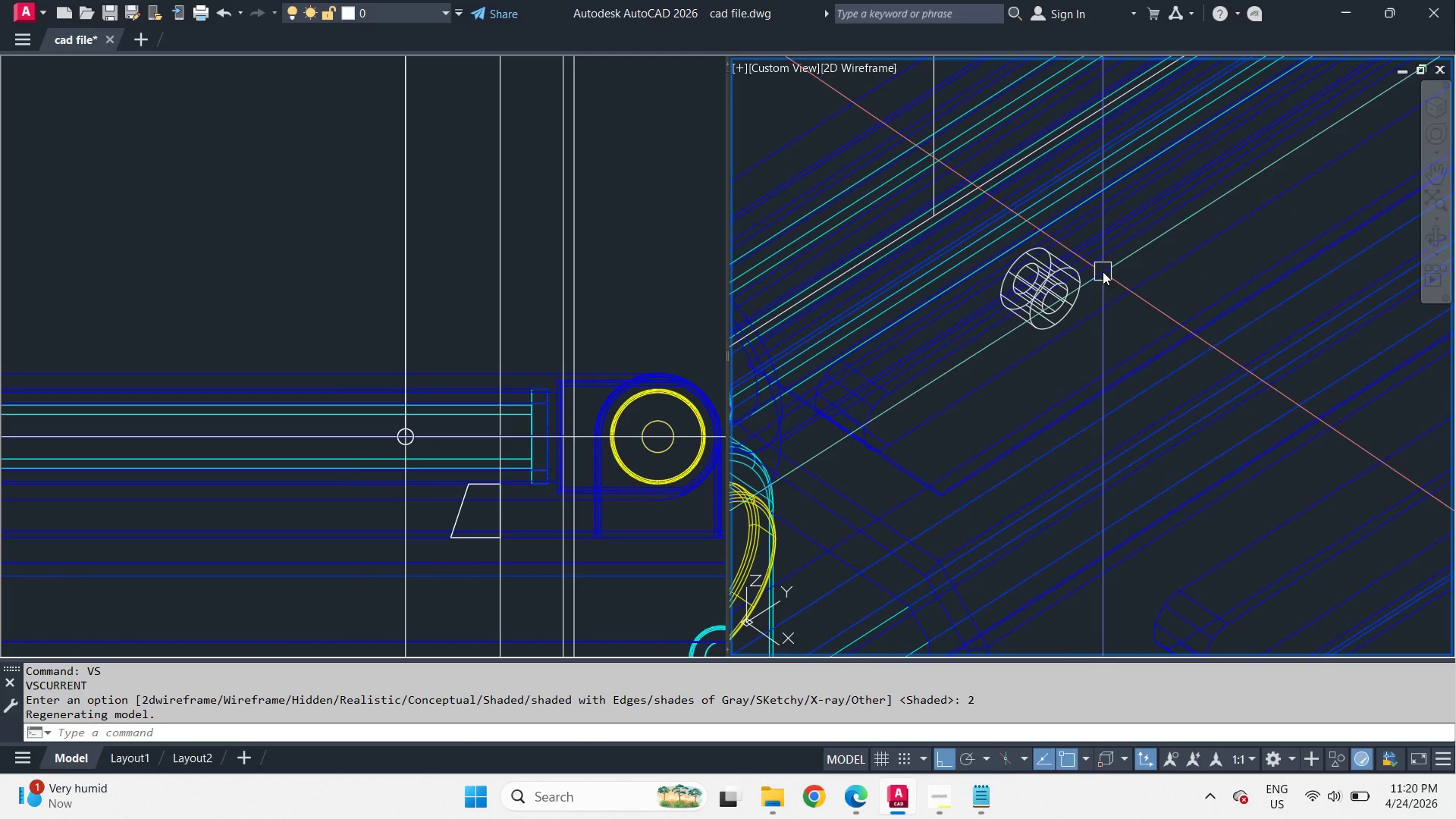 
scroll: coordinate [1039, 220], scroll_direction: up, amount: 4.0
 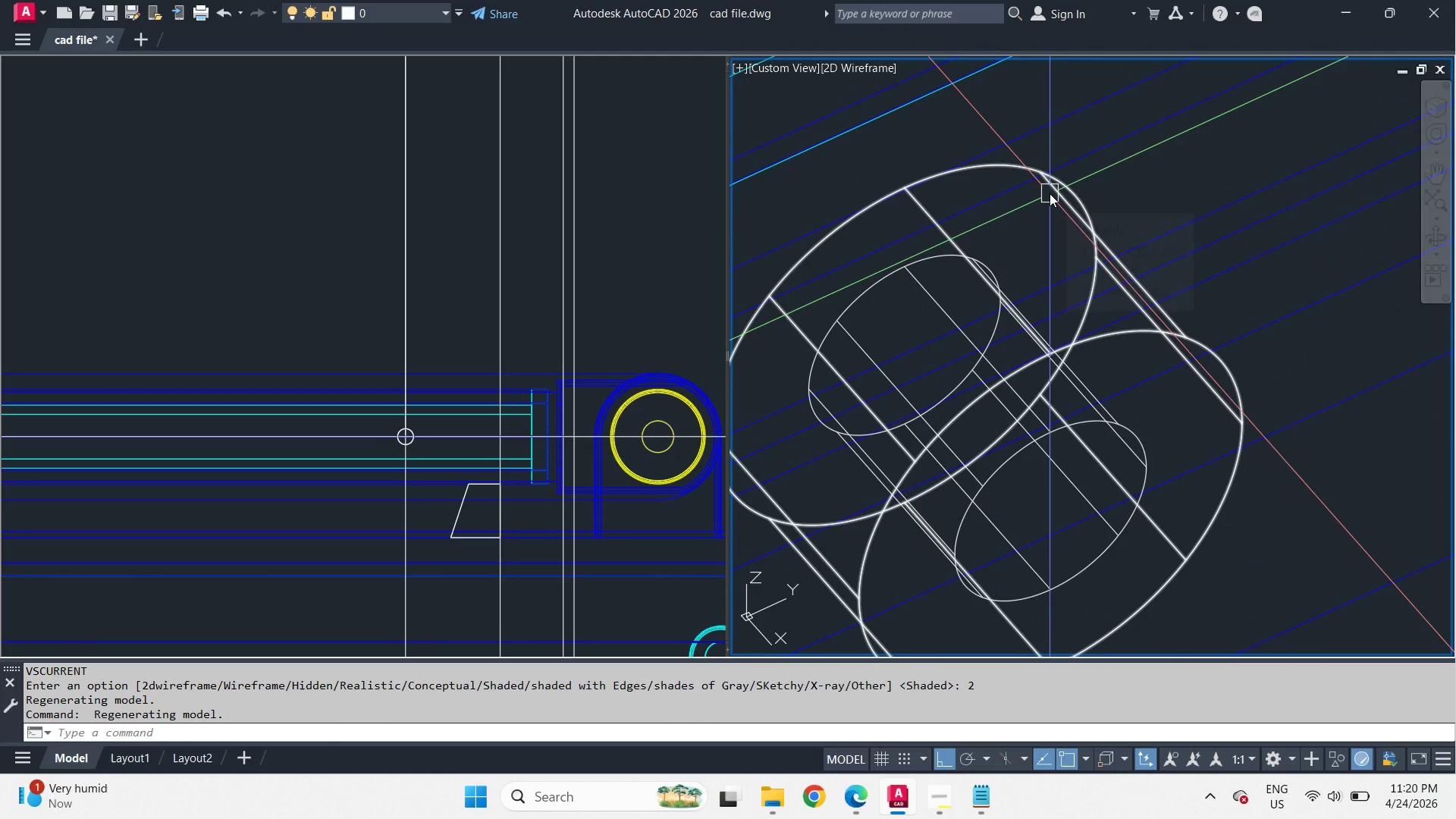 
type(vs 2 )
 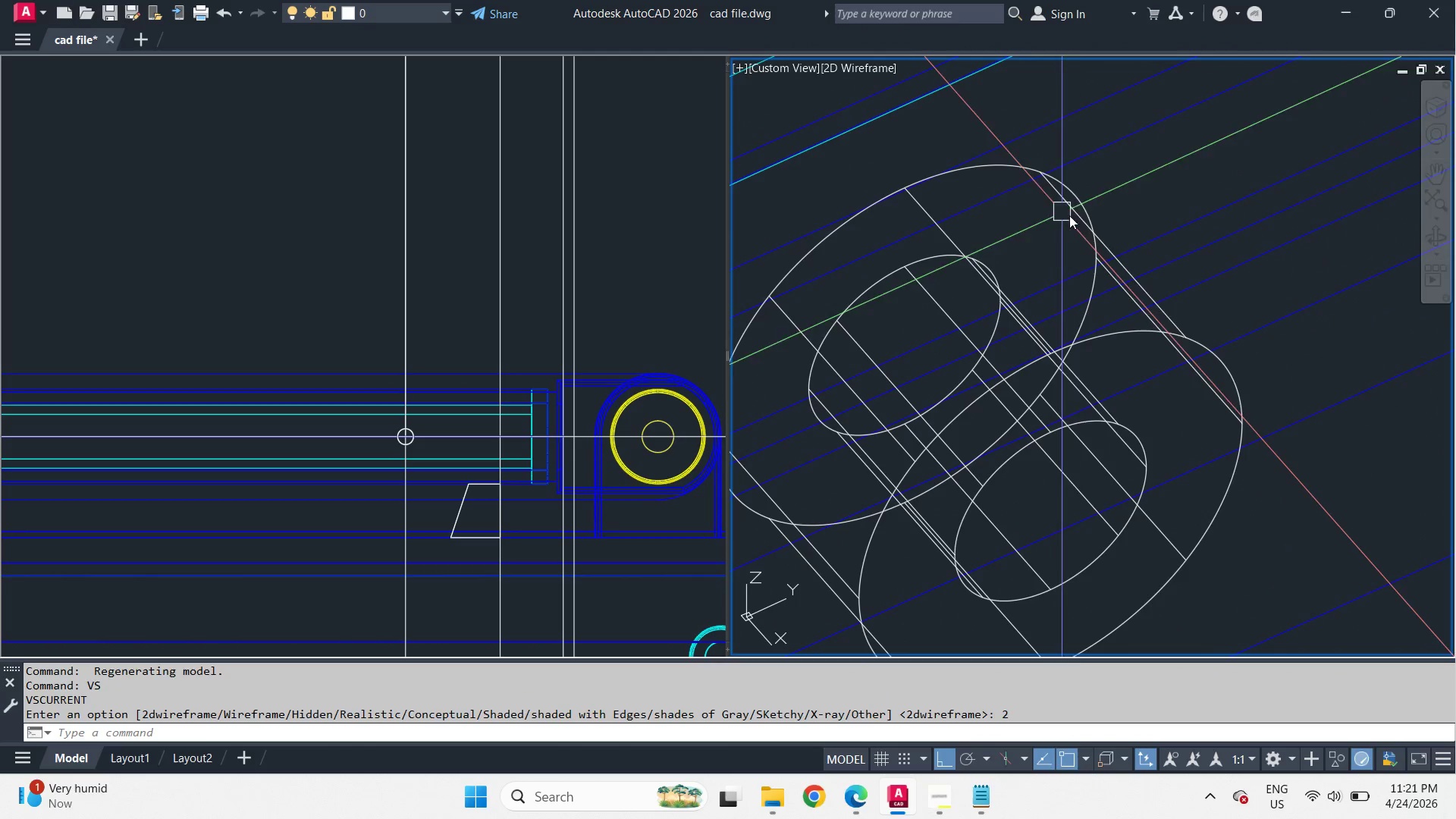 
left_click([1080, 218])
 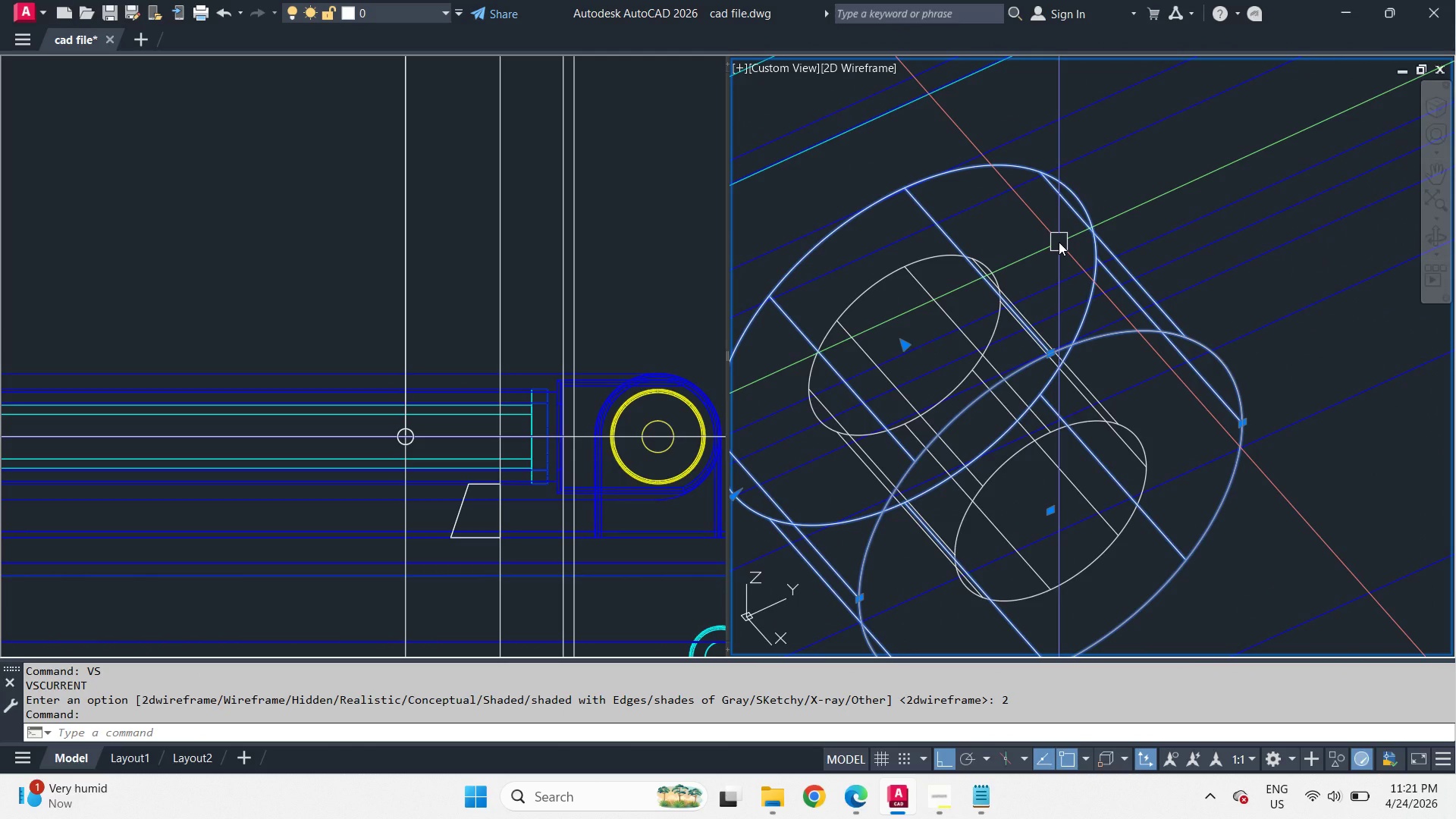 
key(Escape)
 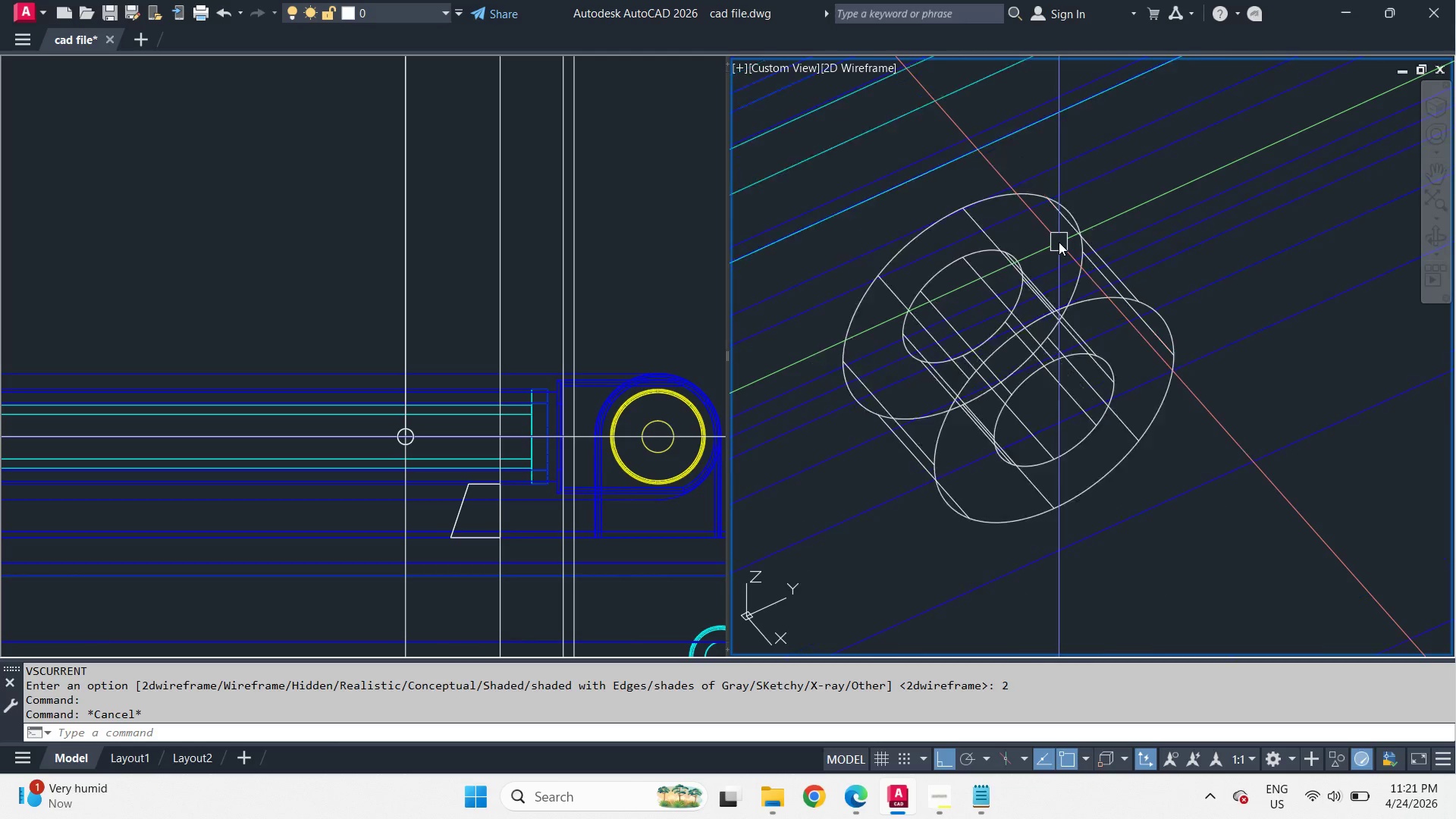 
scroll: coordinate [1059, 242], scroll_direction: down, amount: 3.0
 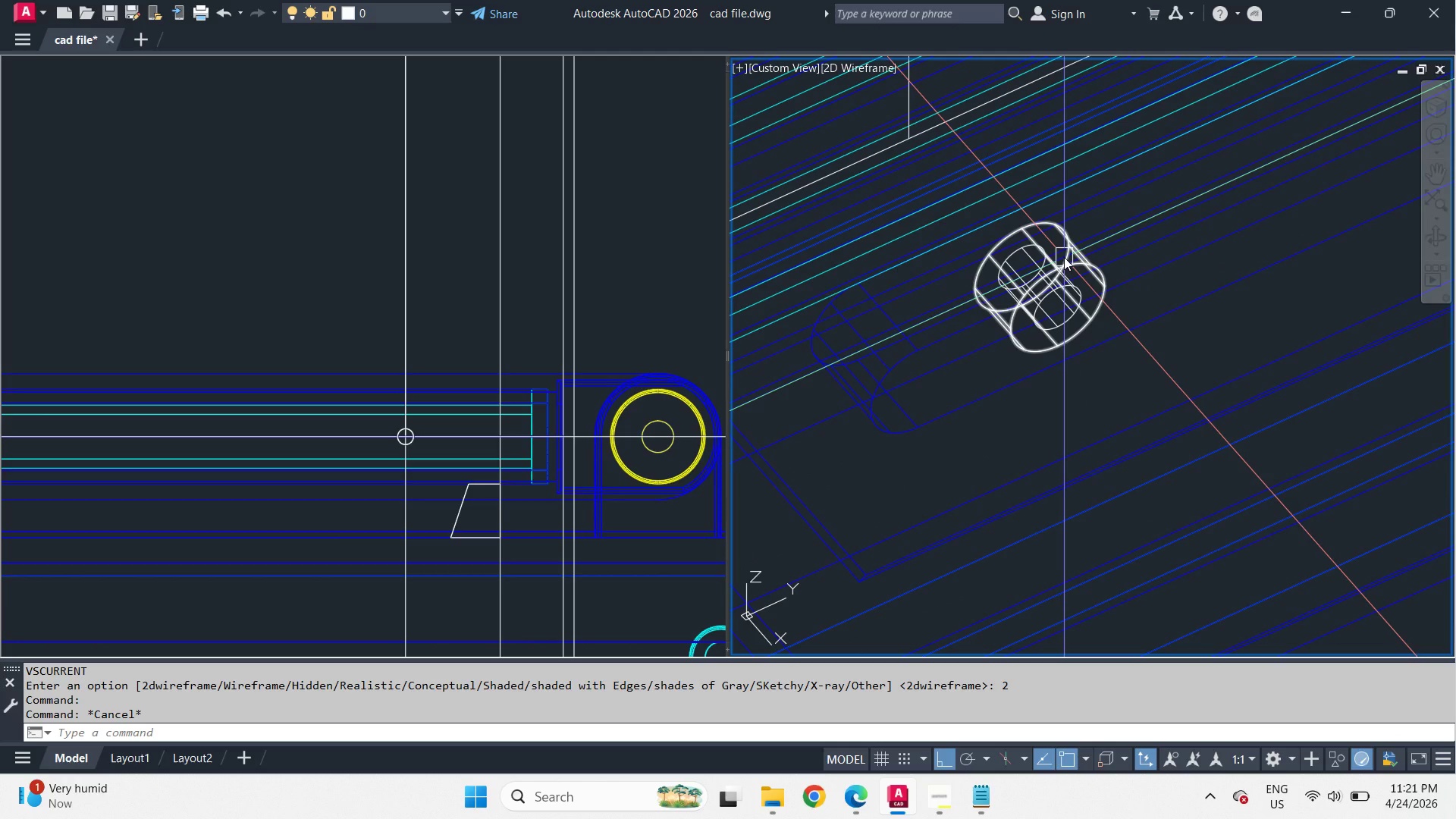 
key(Escape)
 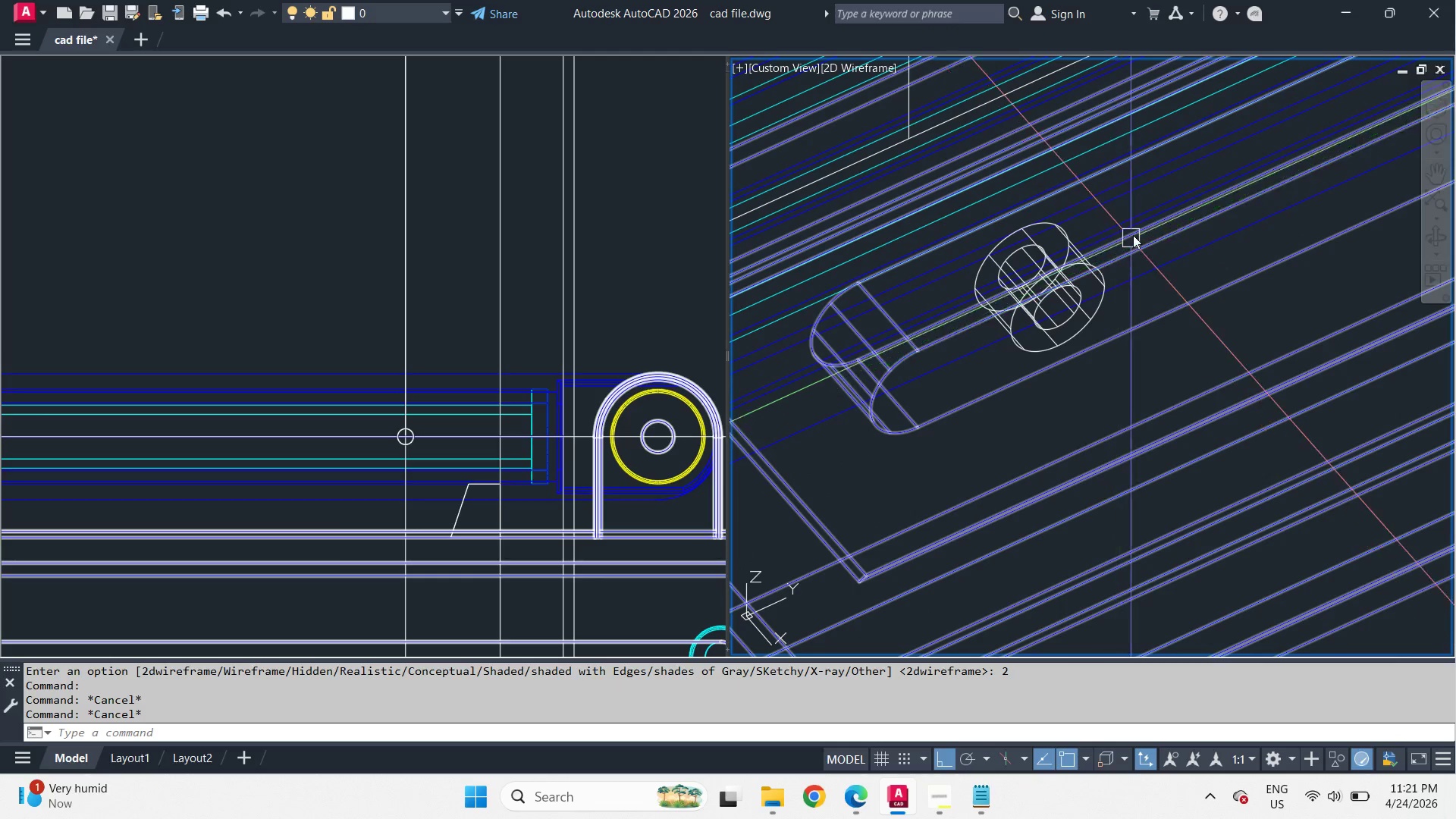 
scroll: coordinate [1133, 235], scroll_direction: down, amount: 2.0
 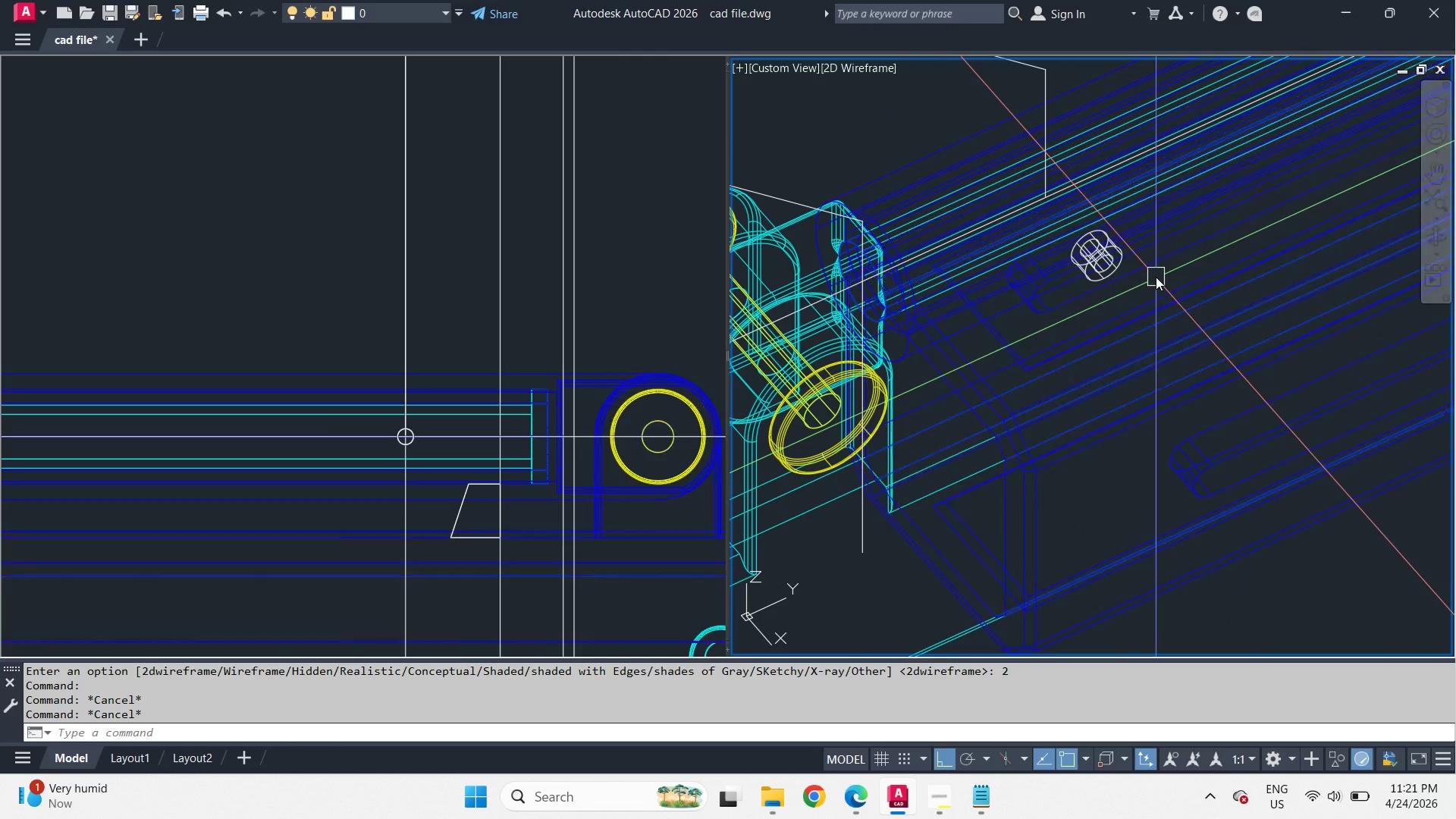 
hold_key(key=ShiftLeft, duration=5.52)
 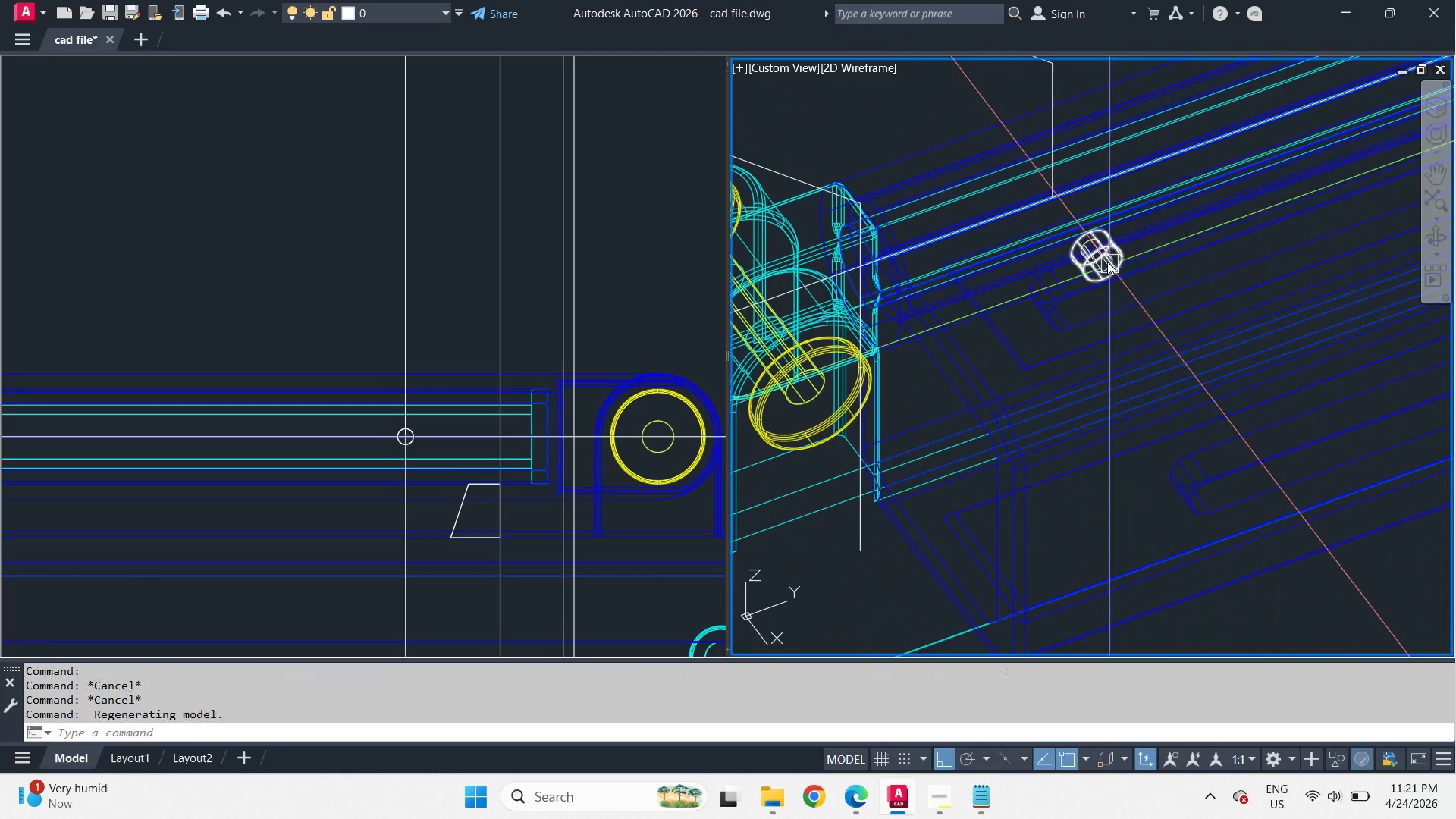 
scroll: coordinate [1100, 217], scroll_direction: up, amount: 4.0
 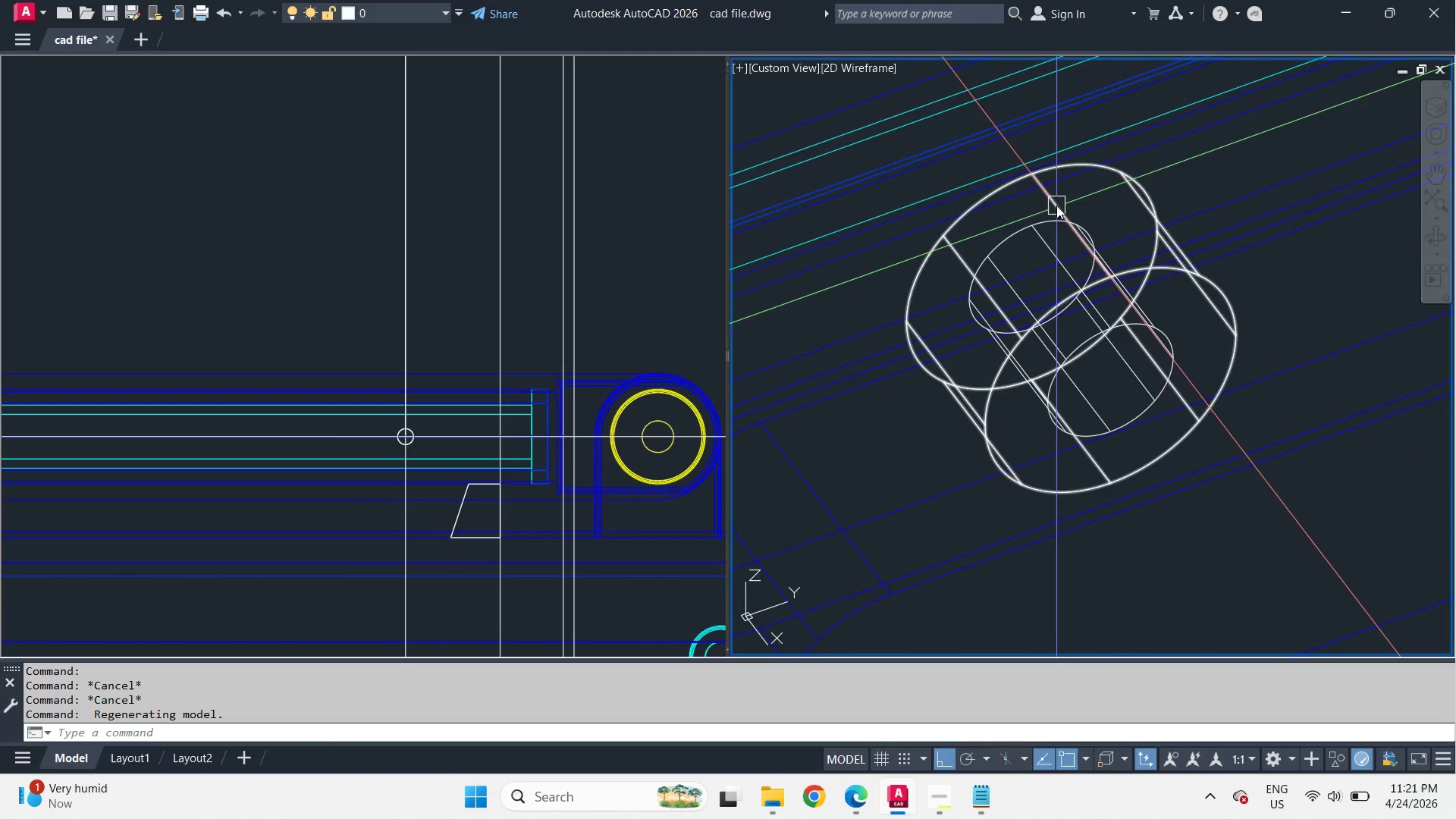 
left_click([1056, 206])
 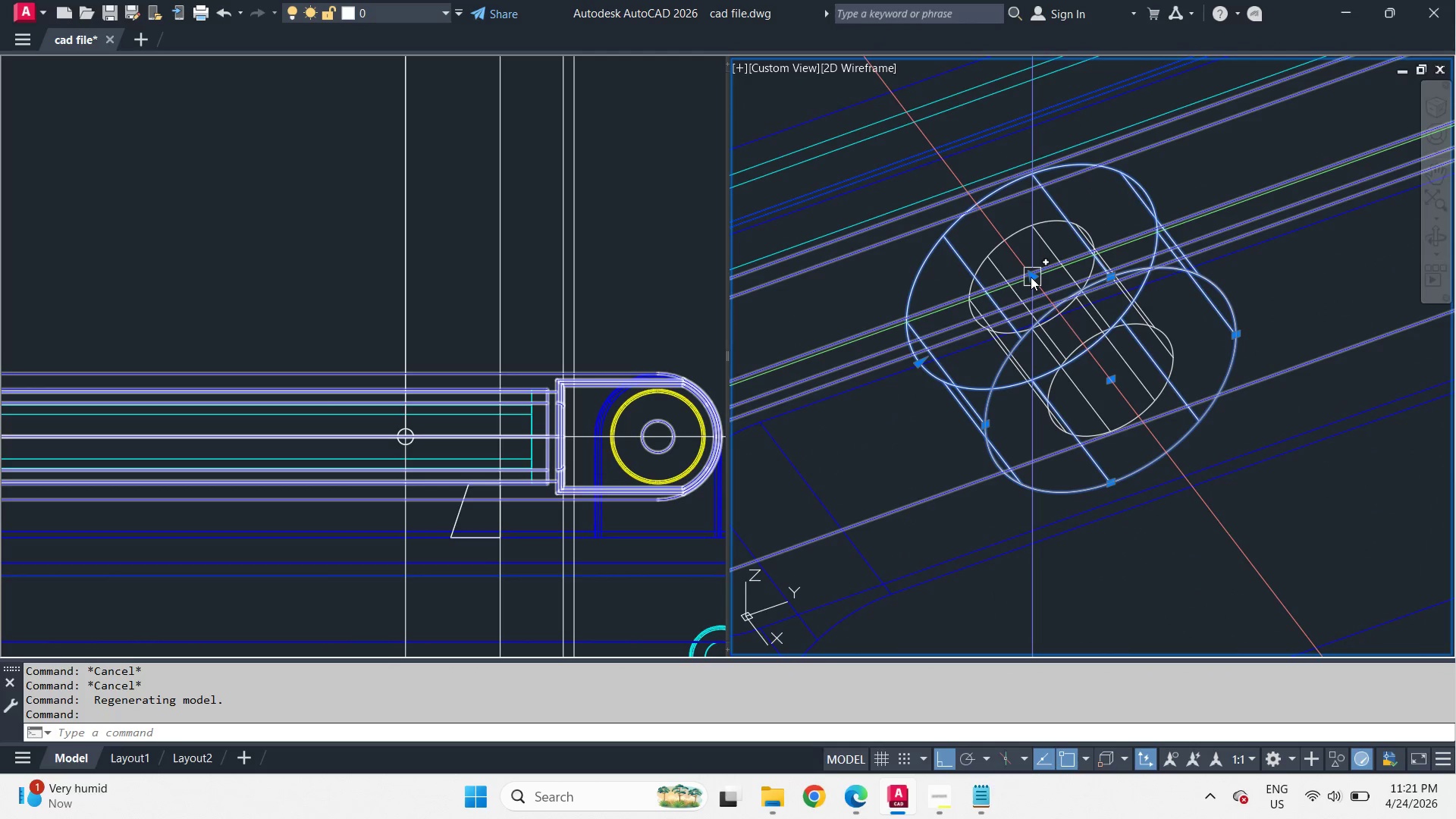 
left_click([1031, 277])
 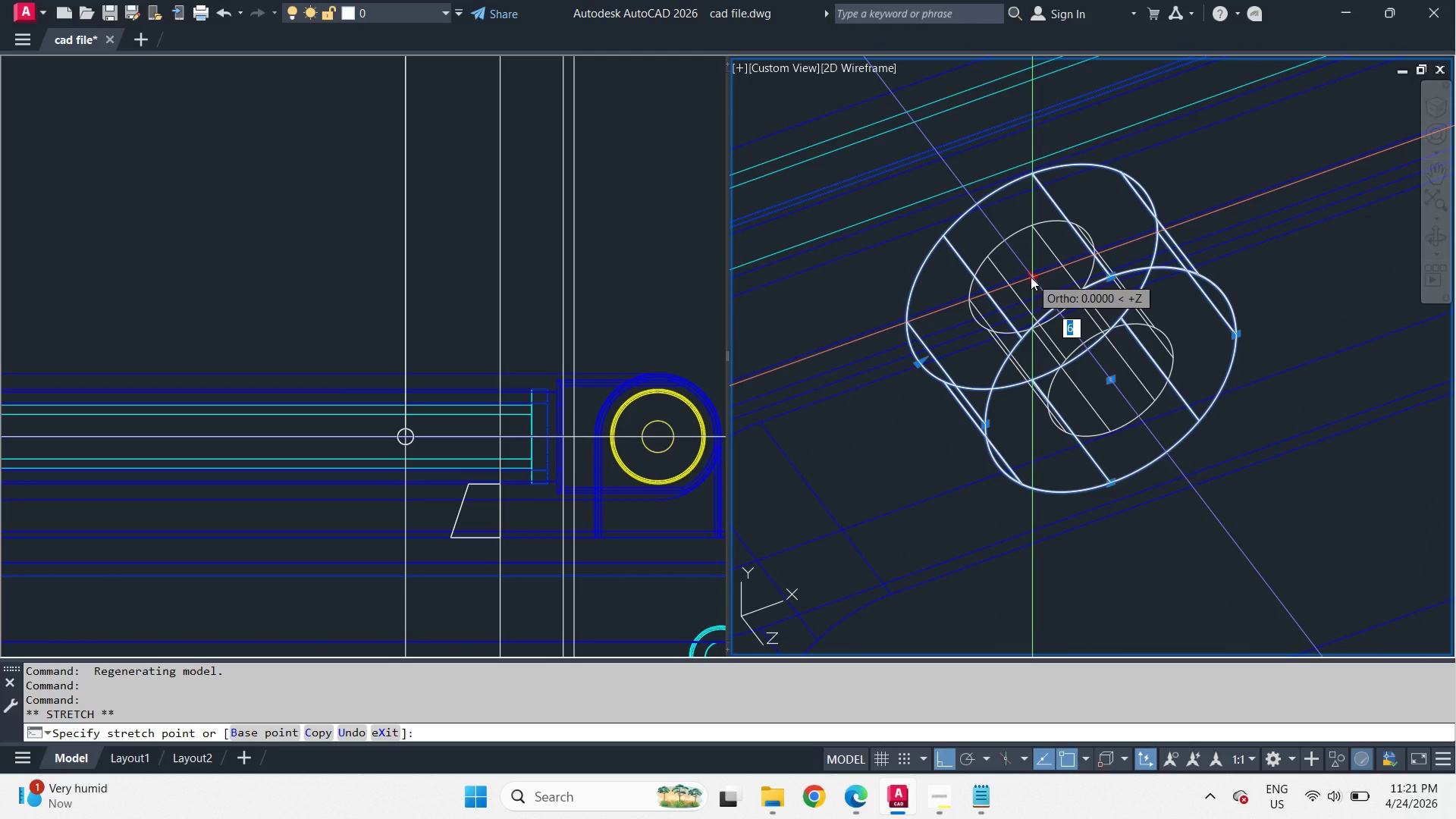 
key(7)
 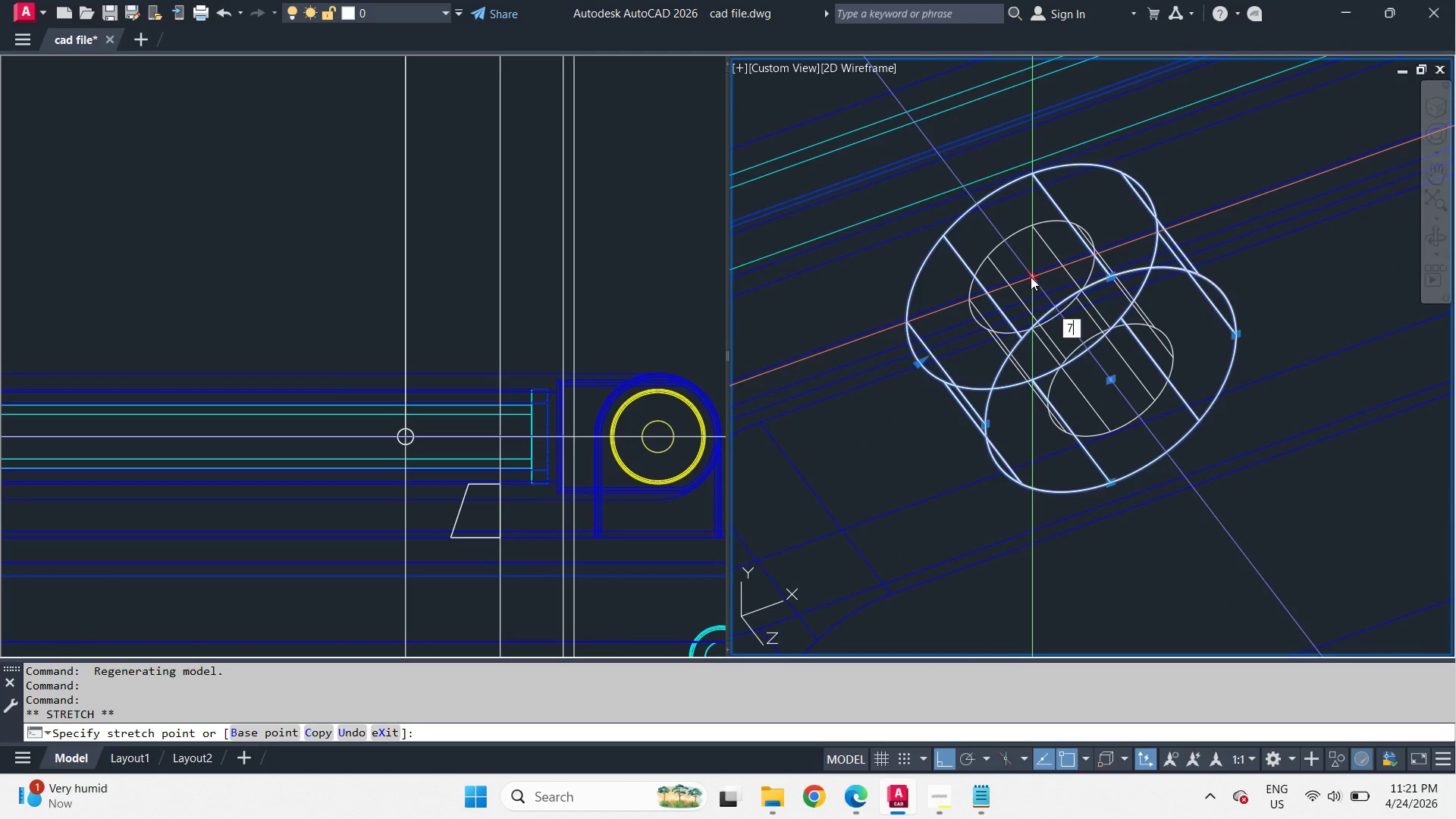 
key(Space)
 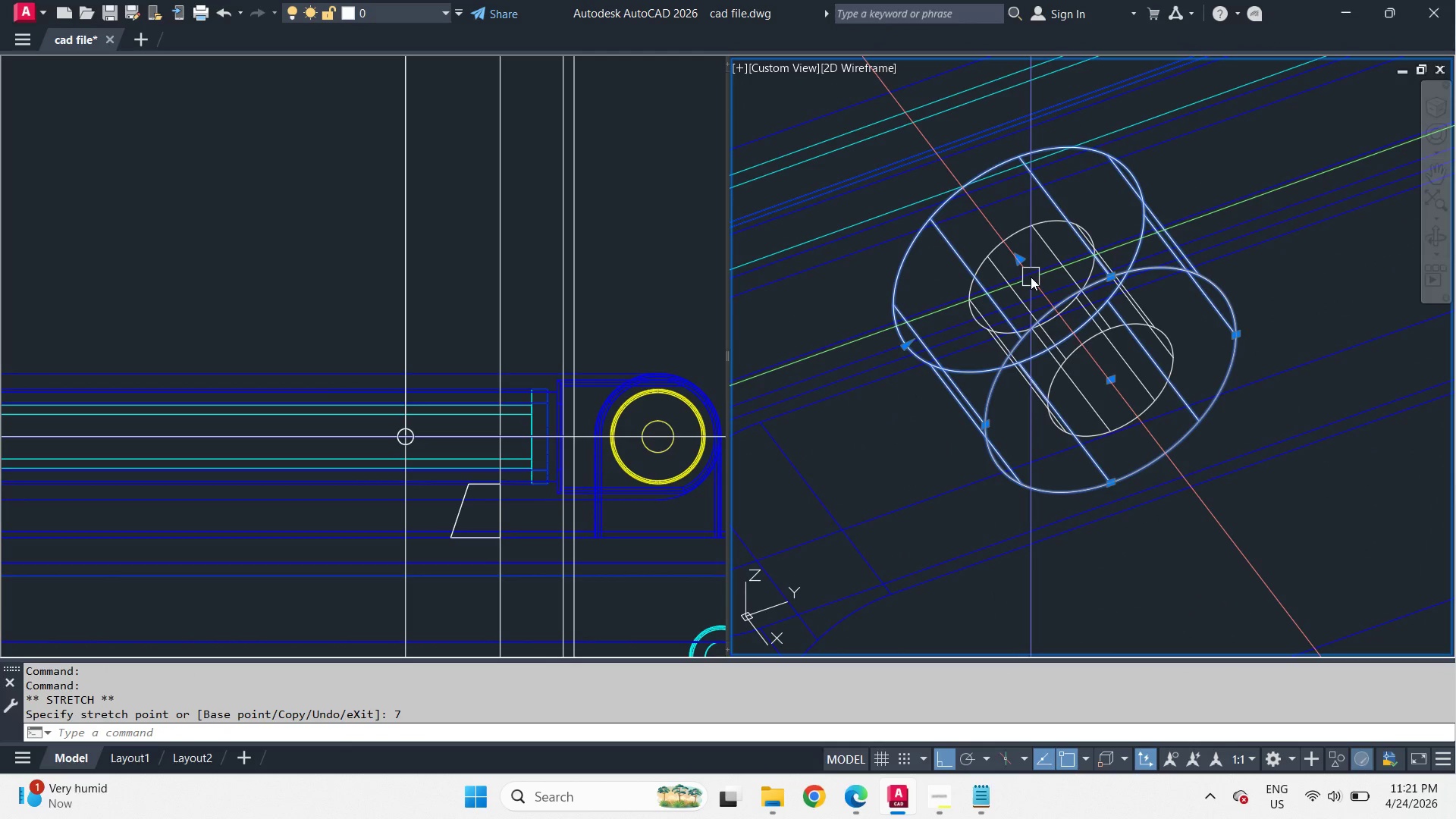 
key(Escape)
 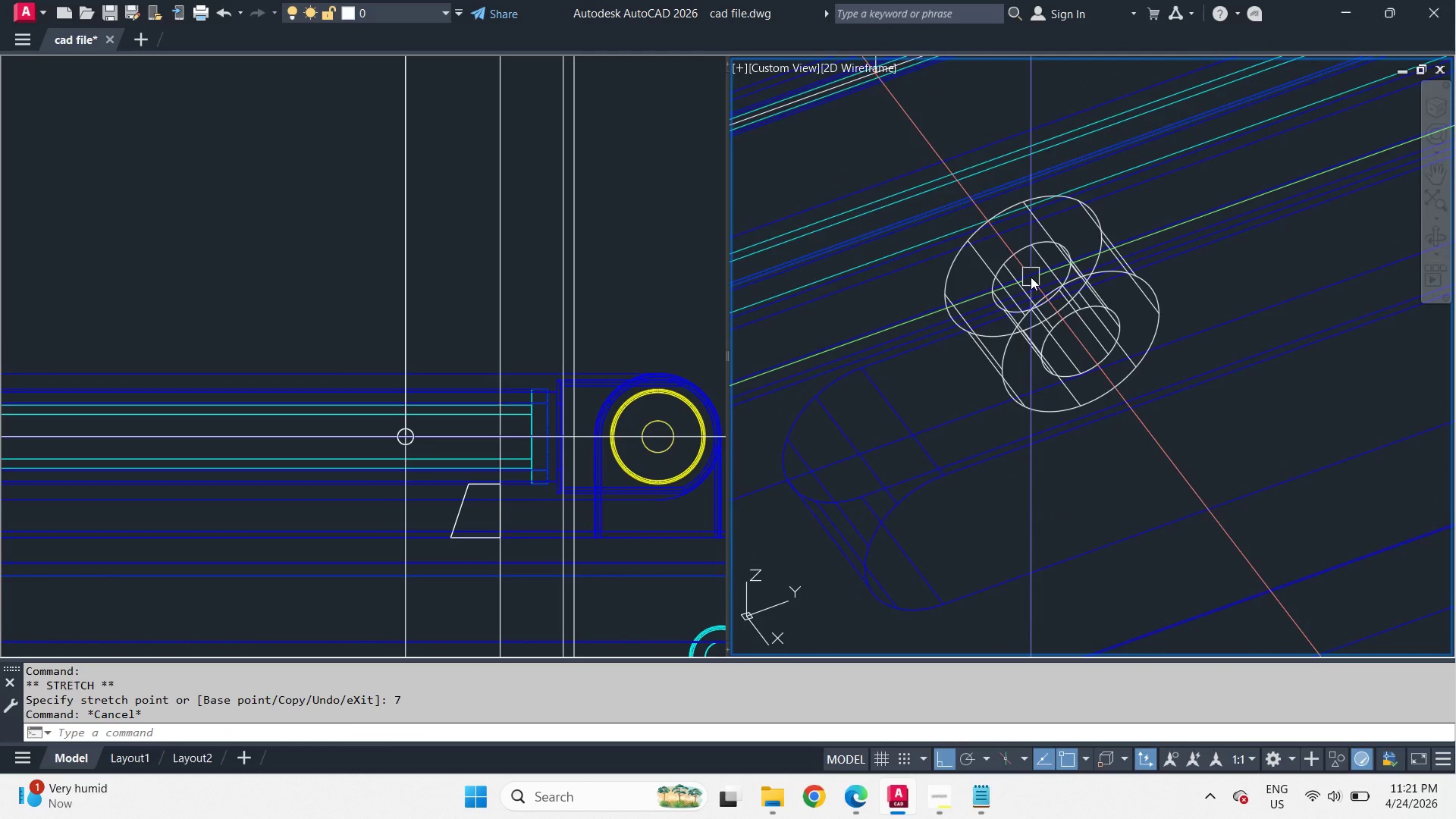 
scroll: coordinate [1031, 277], scroll_direction: down, amount: 2.0
 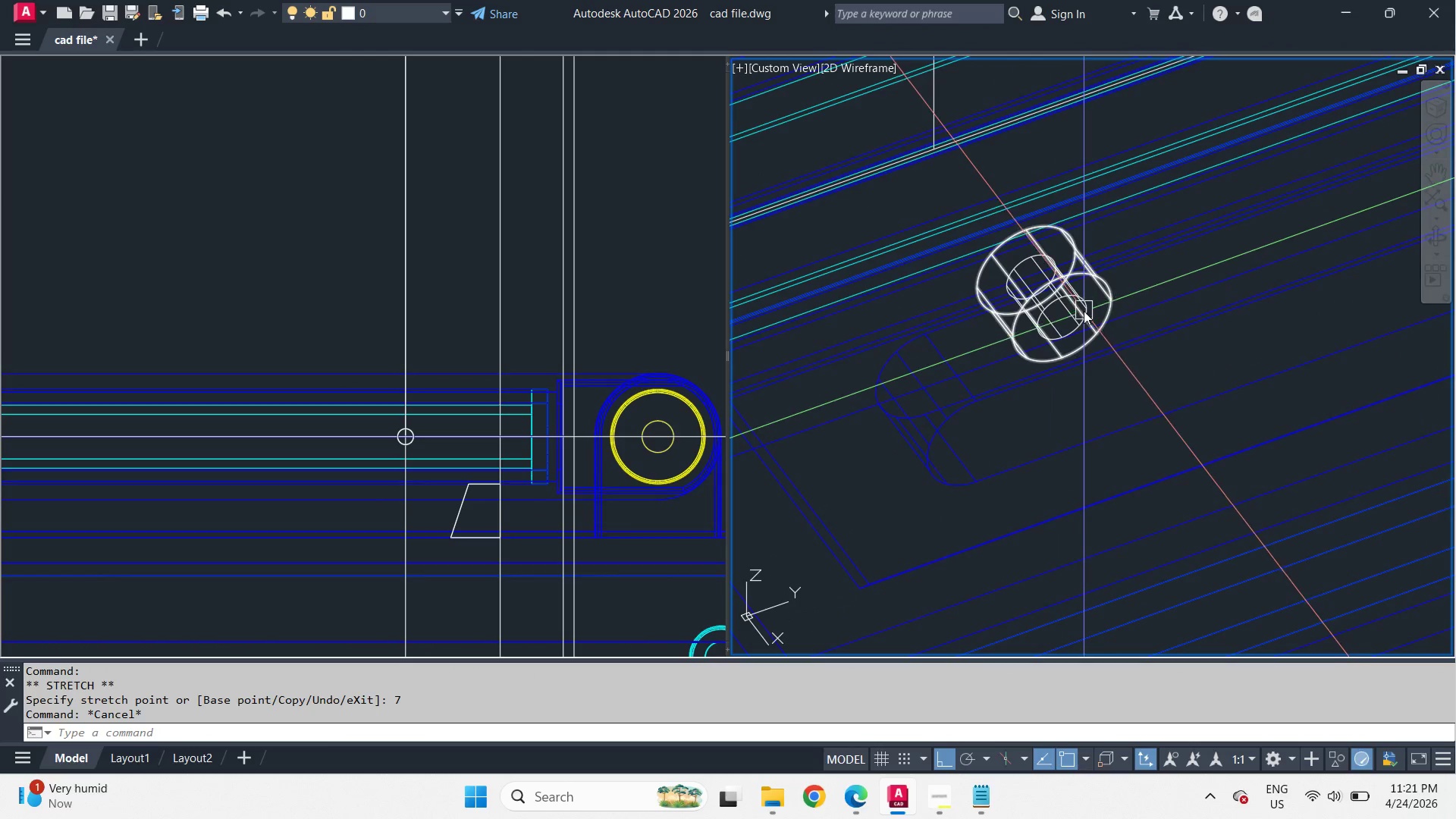 
scroll: coordinate [1081, 308], scroll_direction: up, amount: 2.0
 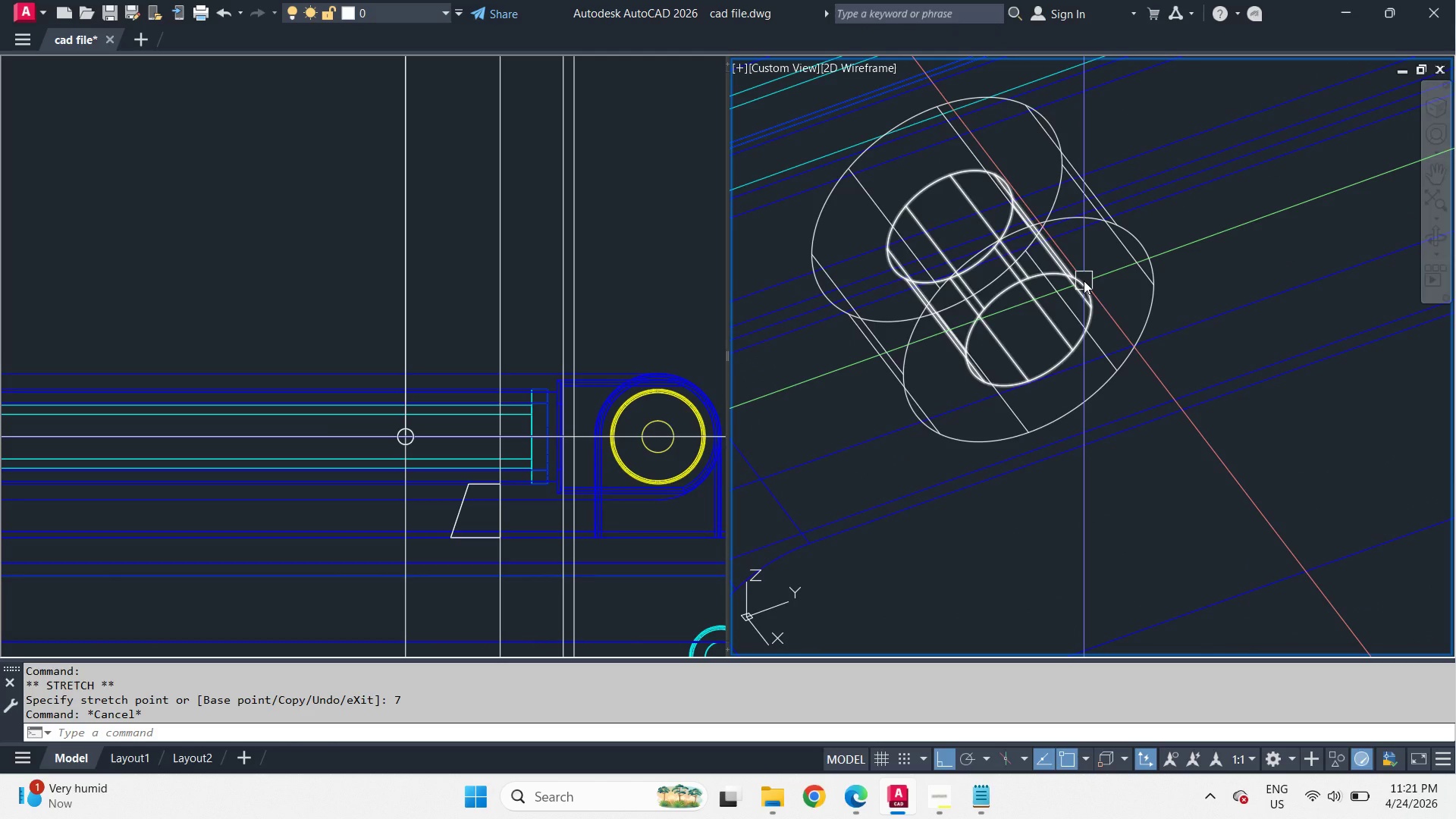 
left_click([1084, 281])
 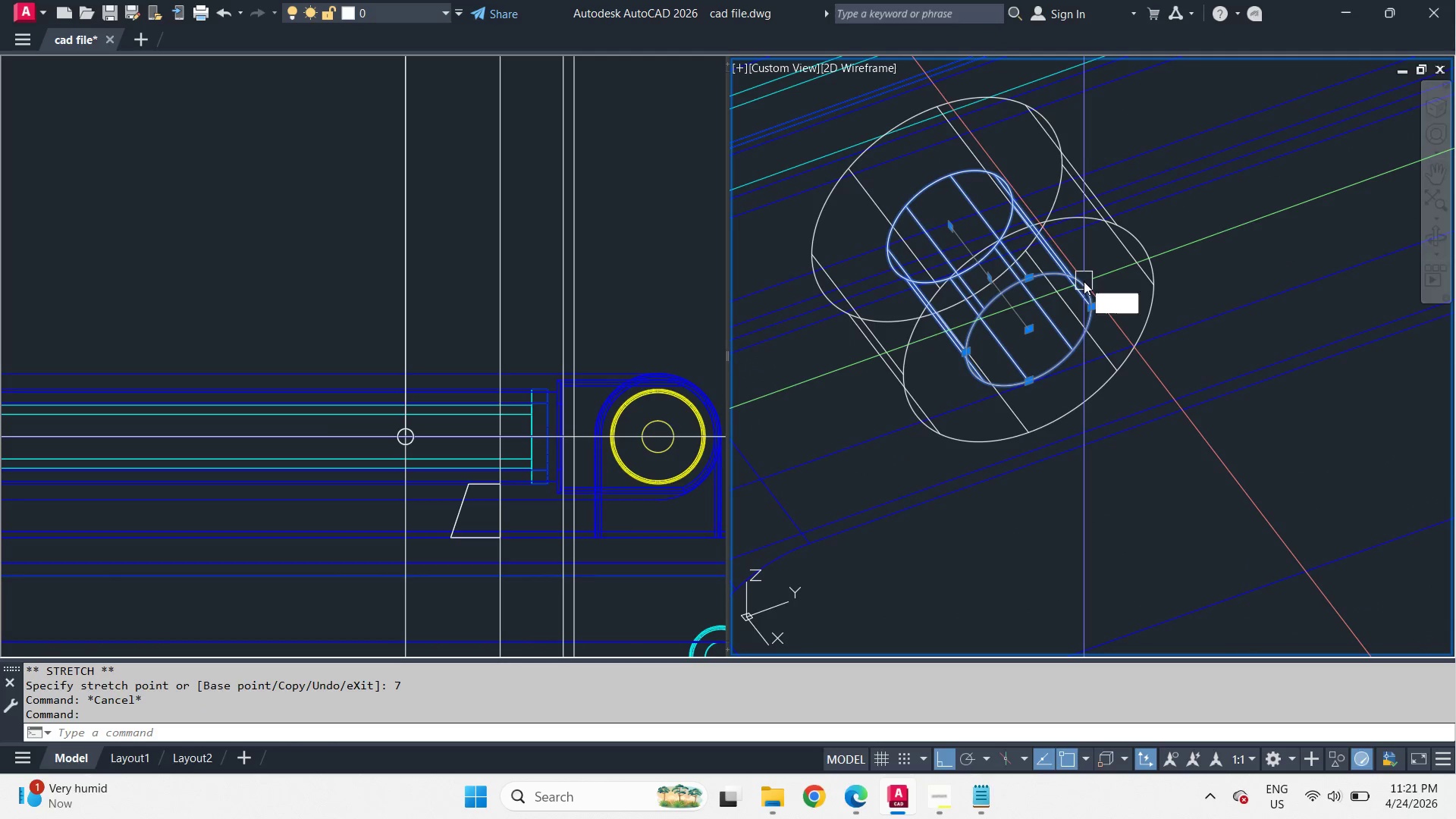 
key(E)
 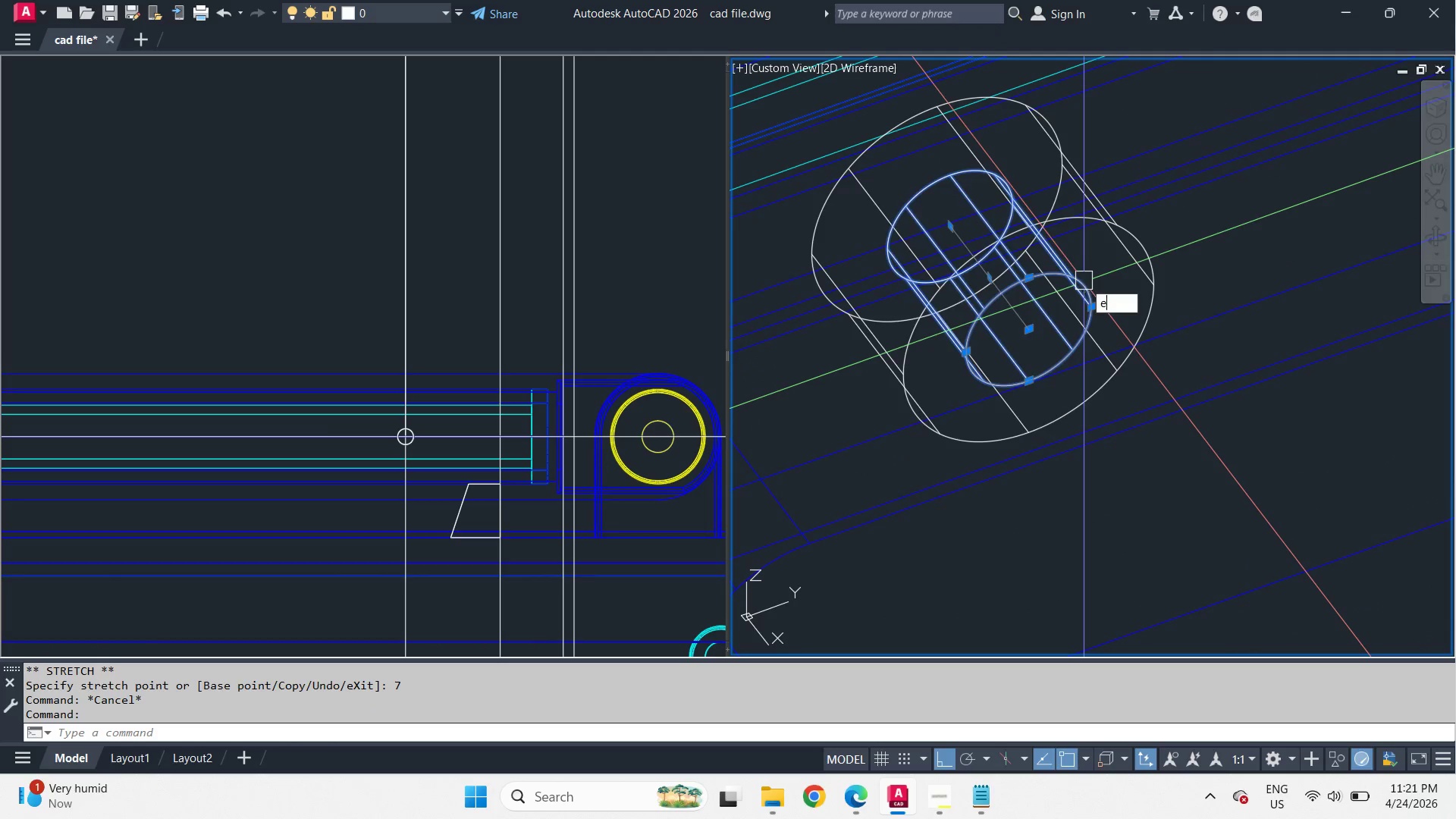 
key(Space)
 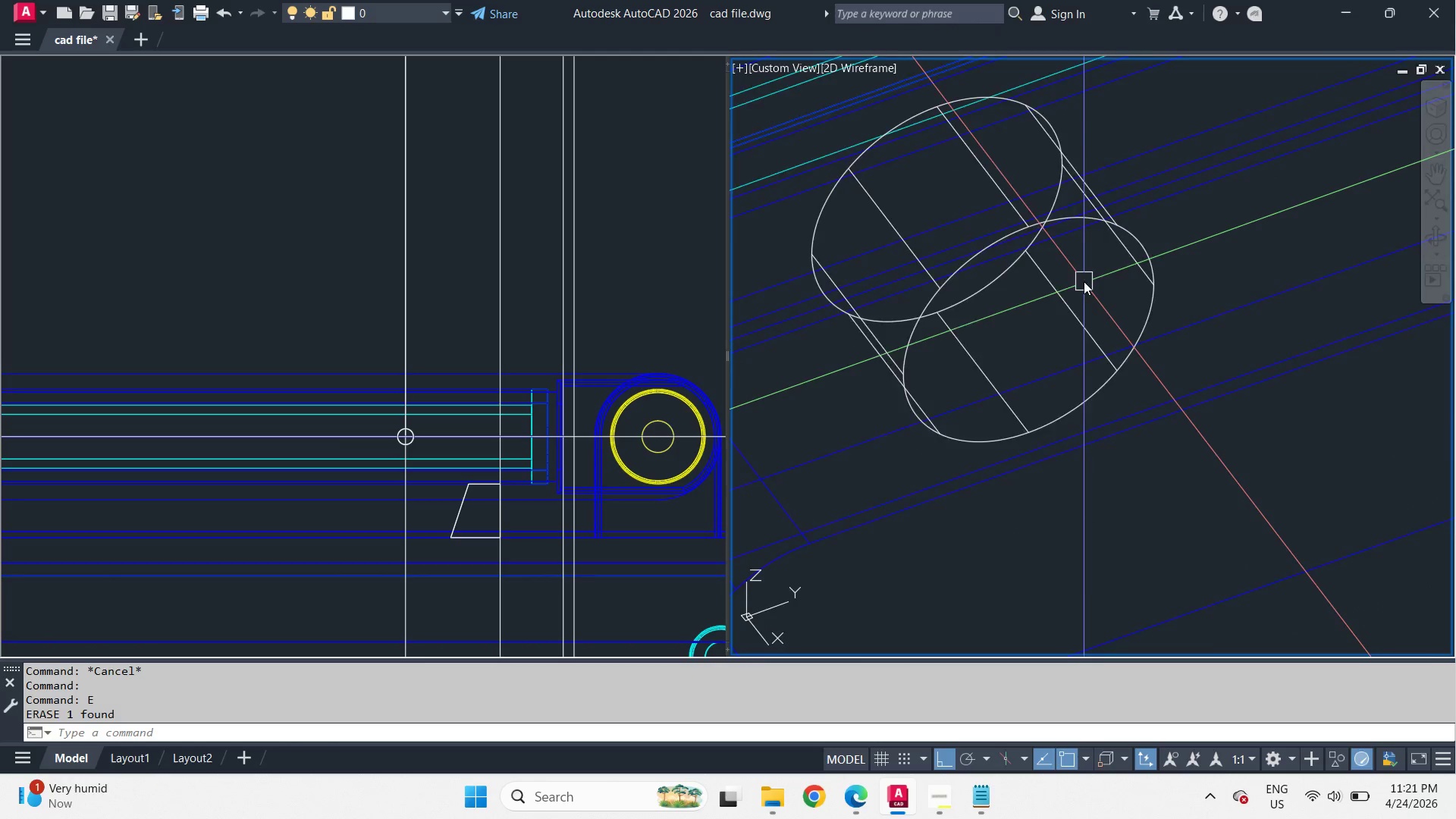 
key(V)
 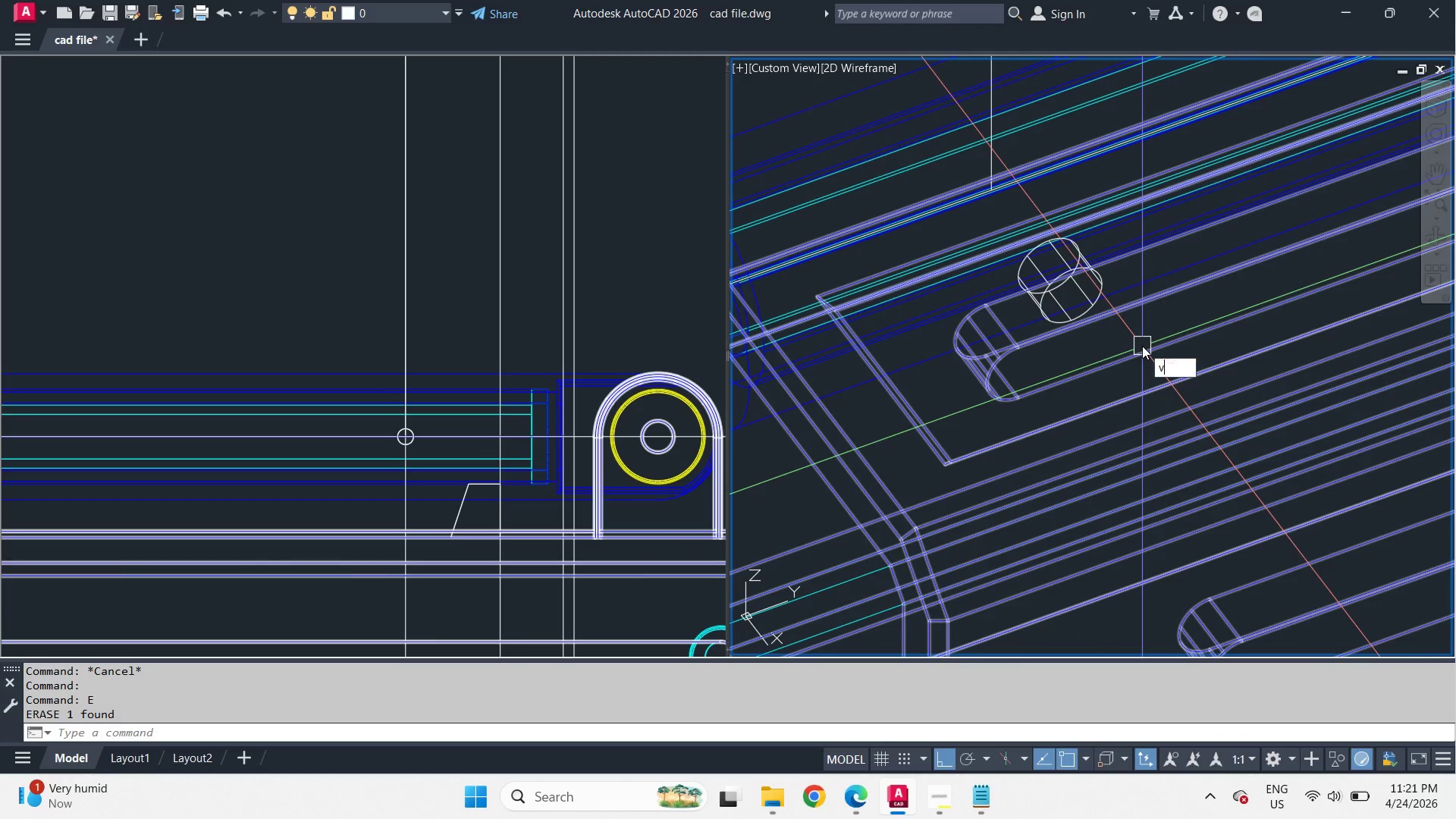 
scroll: coordinate [1086, 287], scroll_direction: down, amount: 3.0
 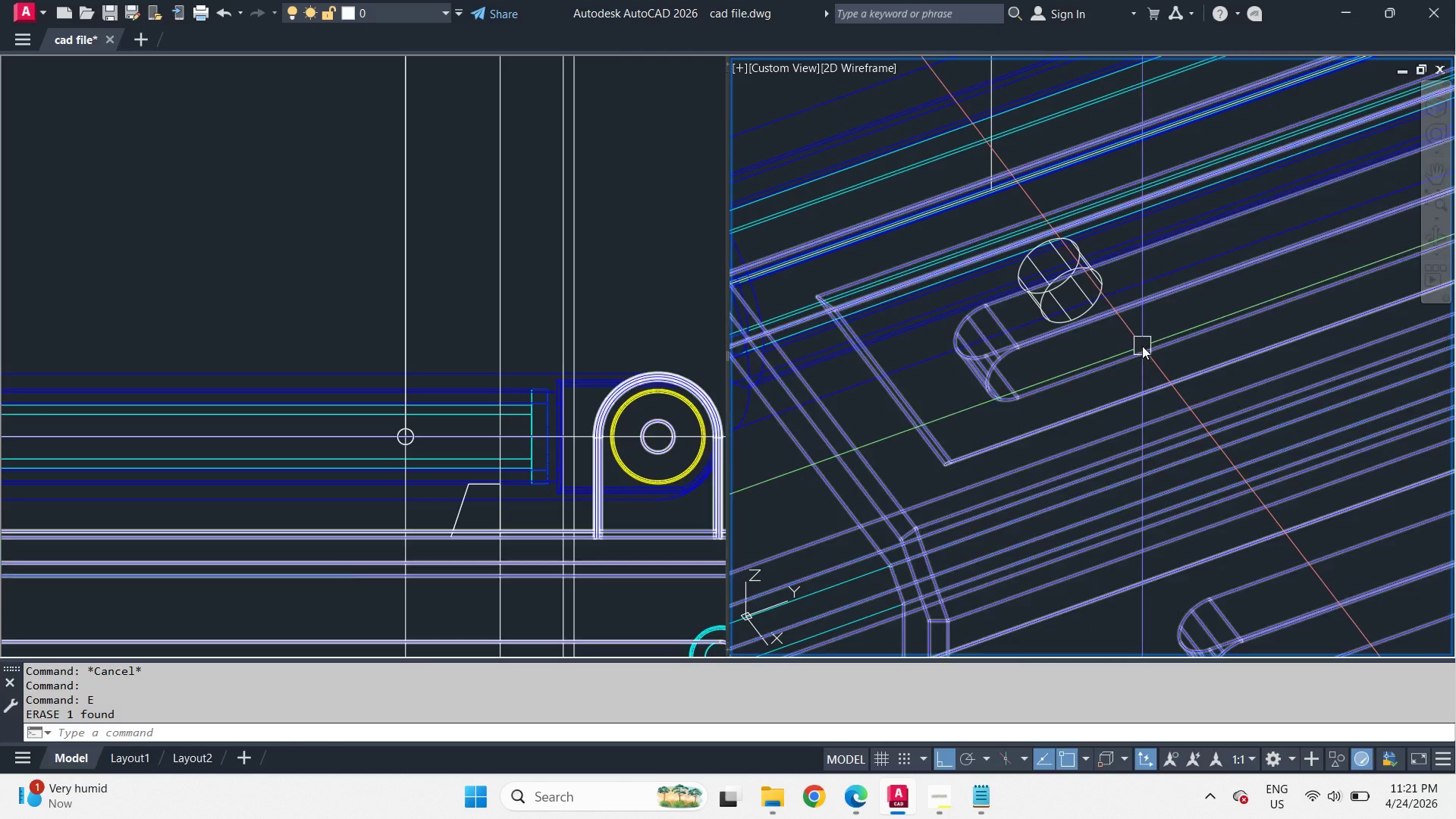 
key(S)
 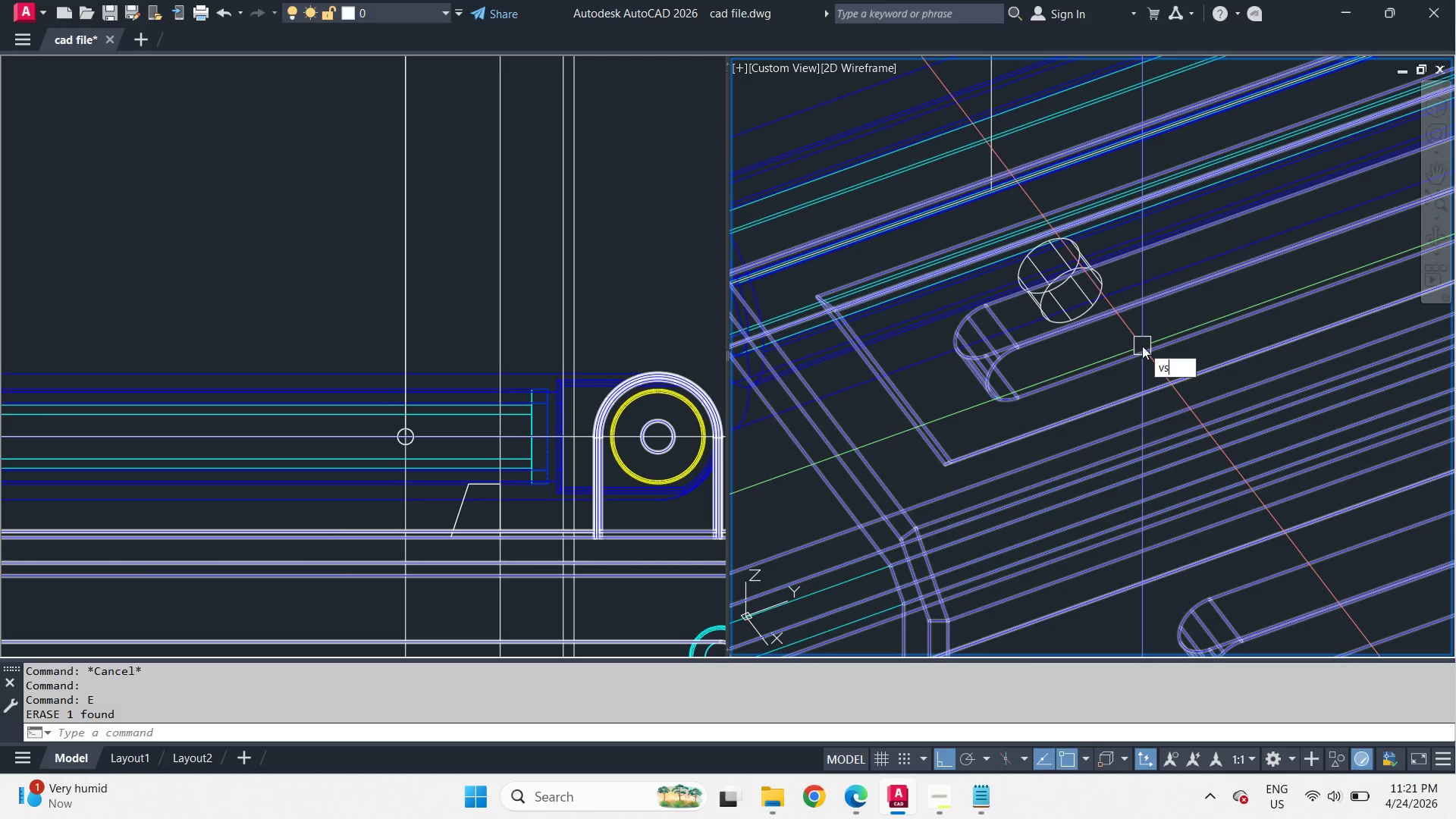 
key(Space)
 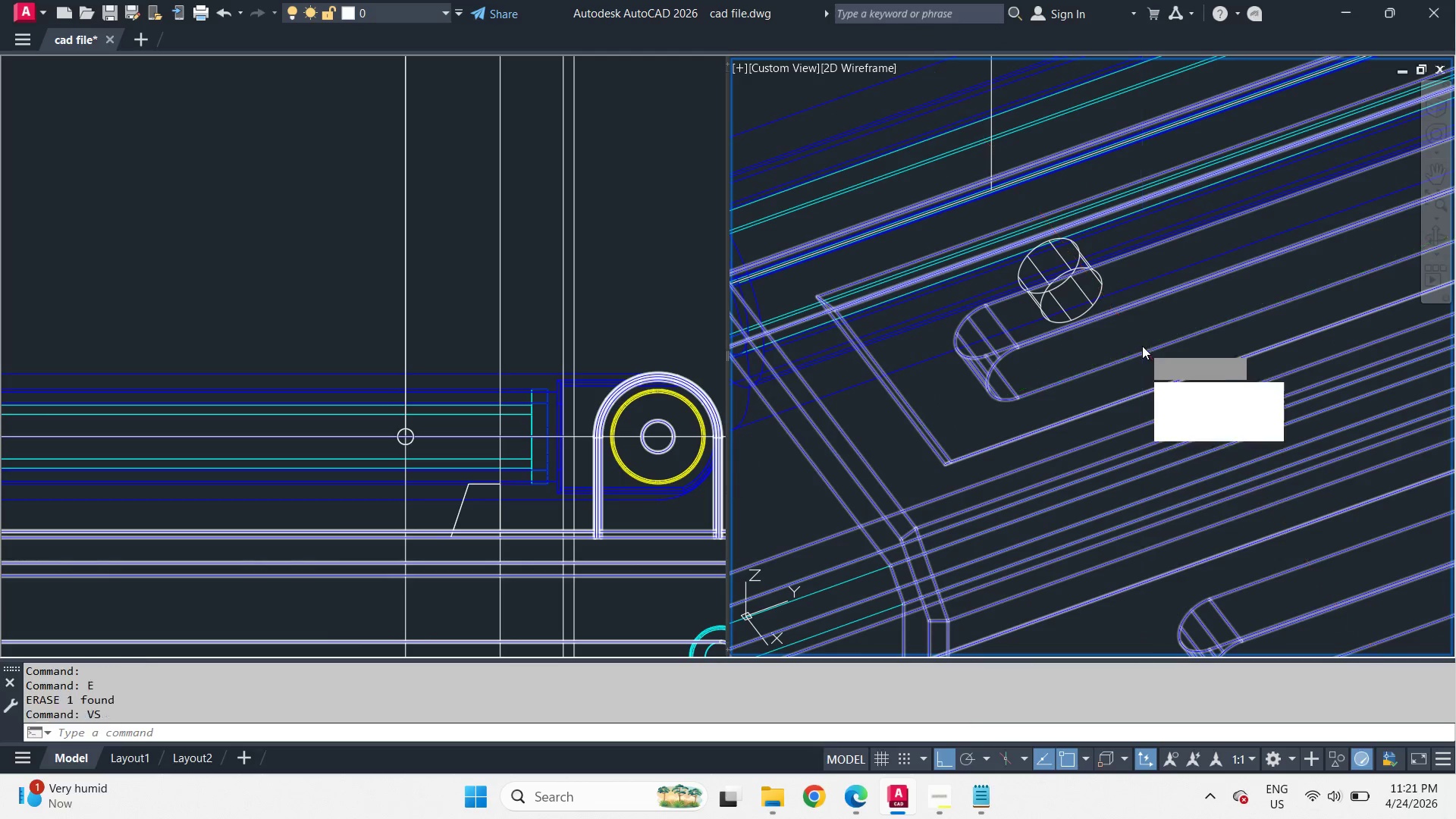 
key(S)
 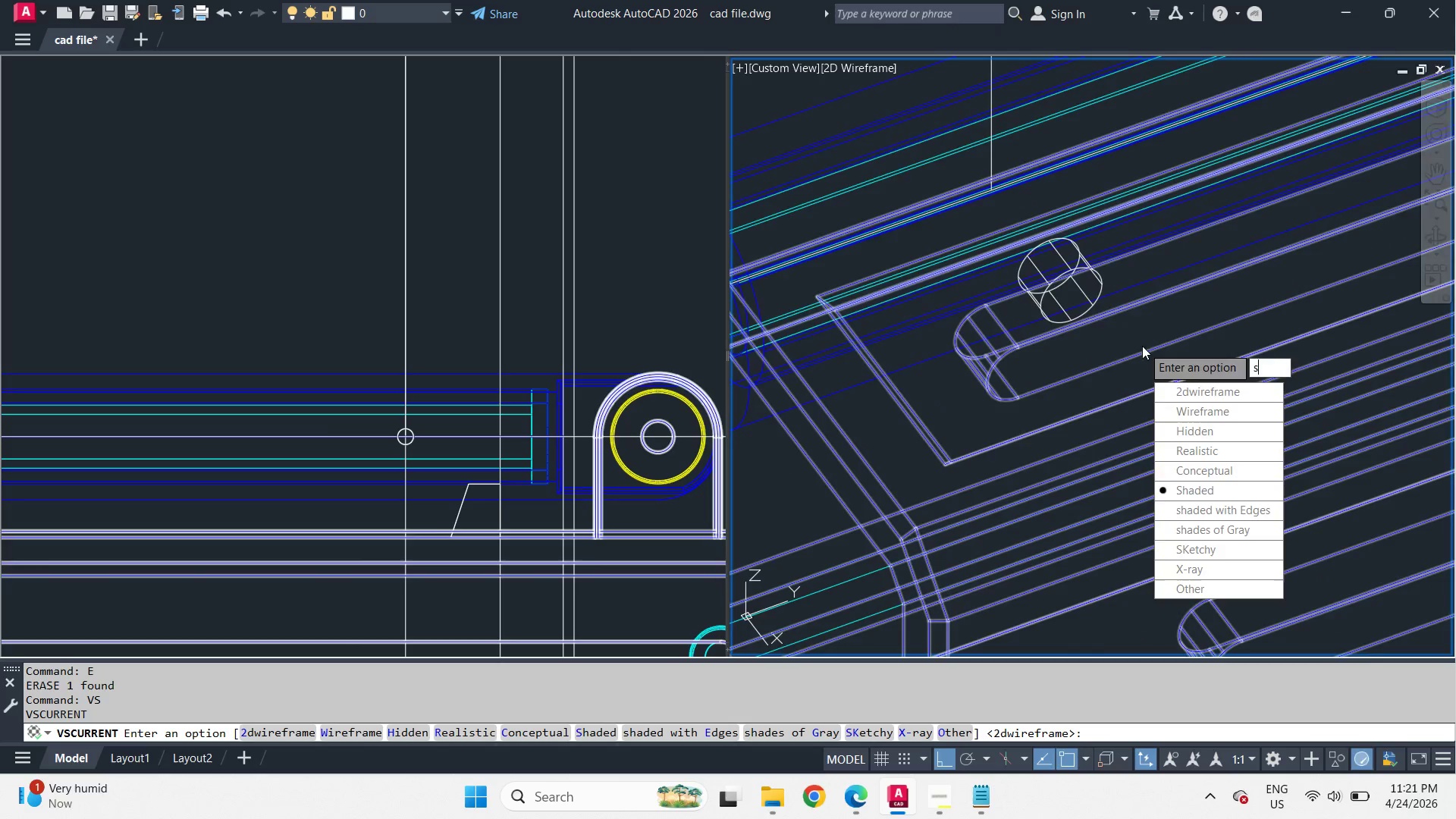 
key(Space)
 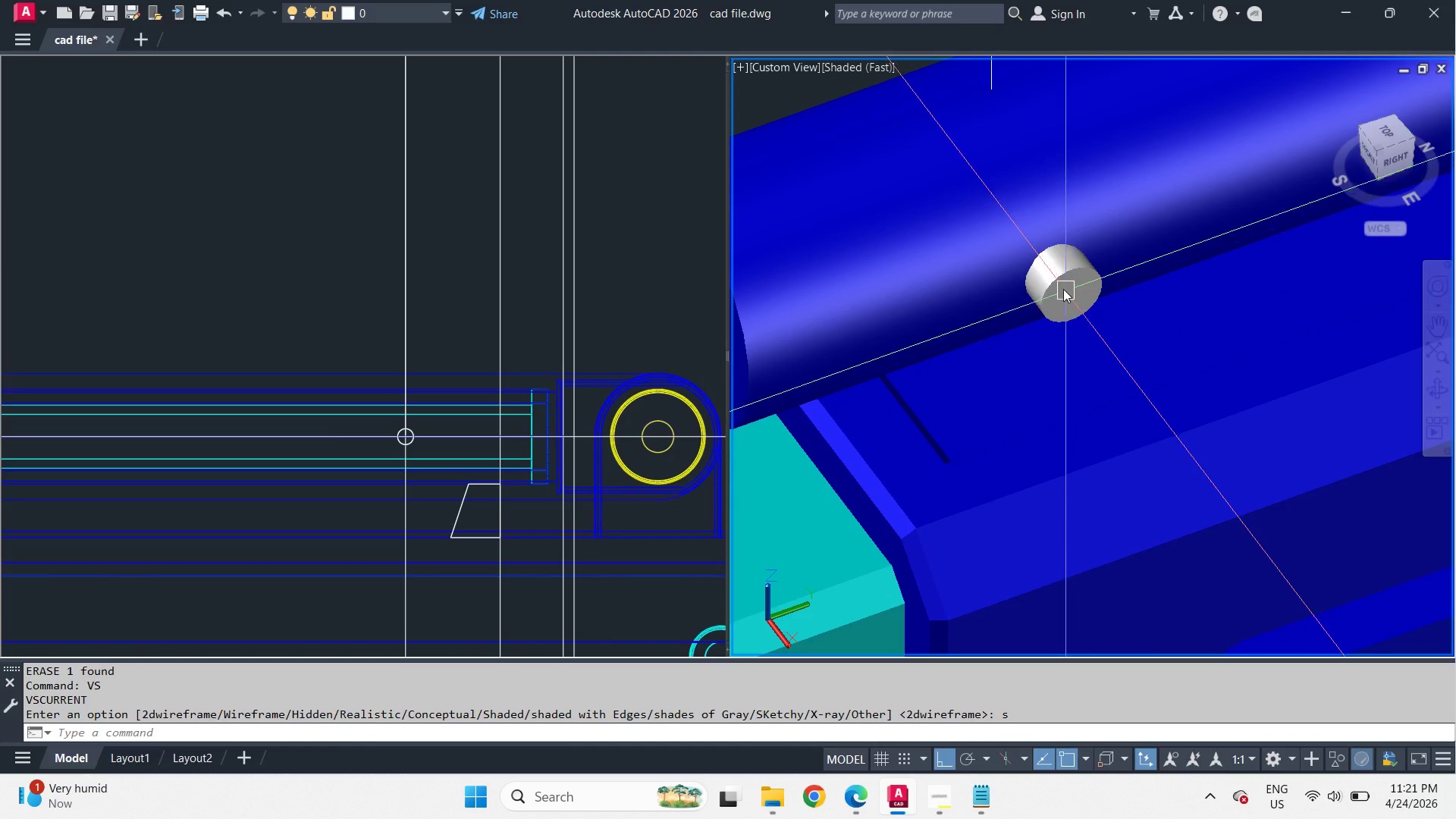 
hold_key(key=ShiftLeft, duration=2.17)
 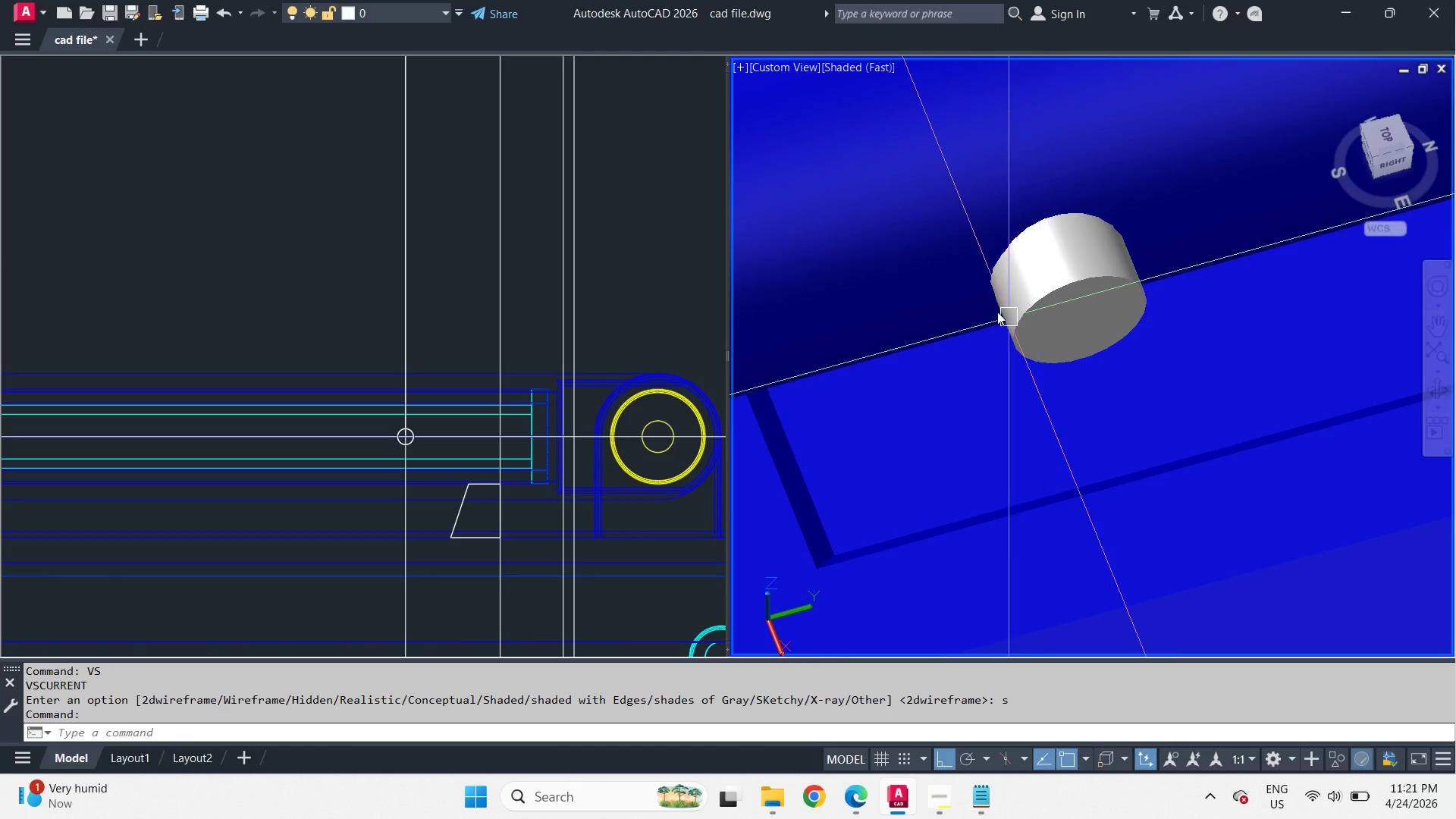 
scroll: coordinate [1056, 279], scroll_direction: up, amount: 2.0
 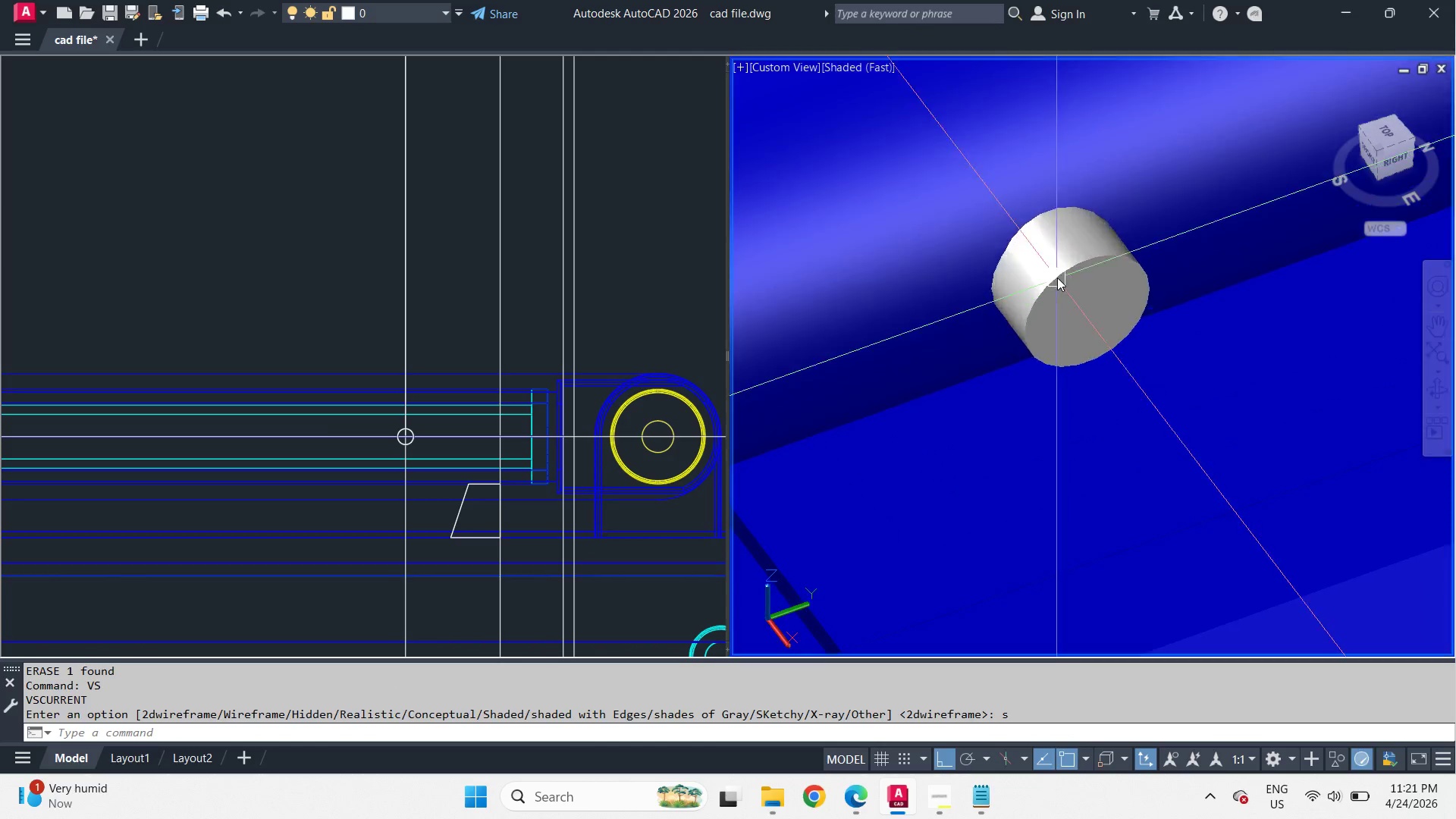 
scroll: coordinate [978, 292], scroll_direction: down, amount: 4.0
 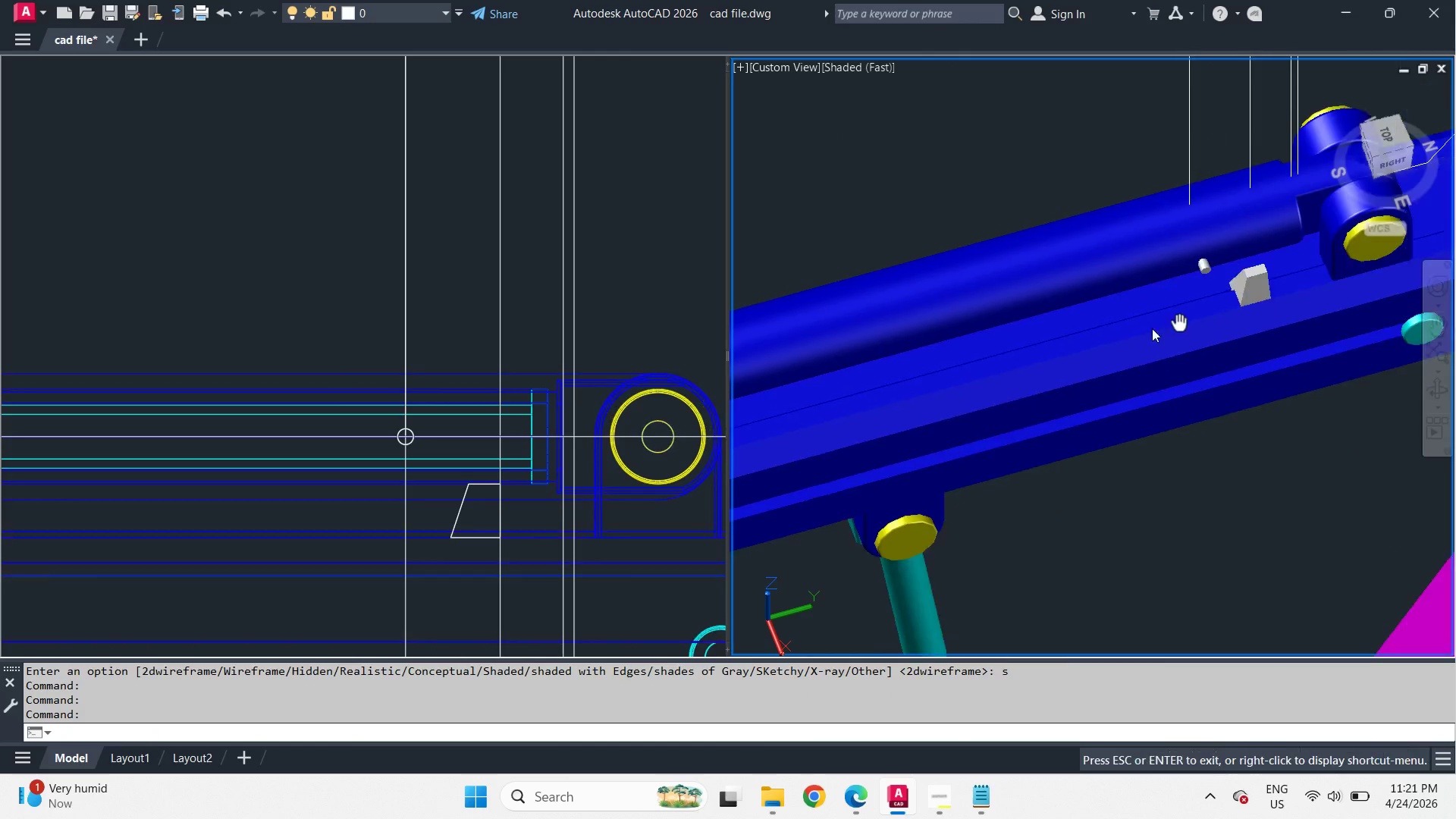 
key(C)
 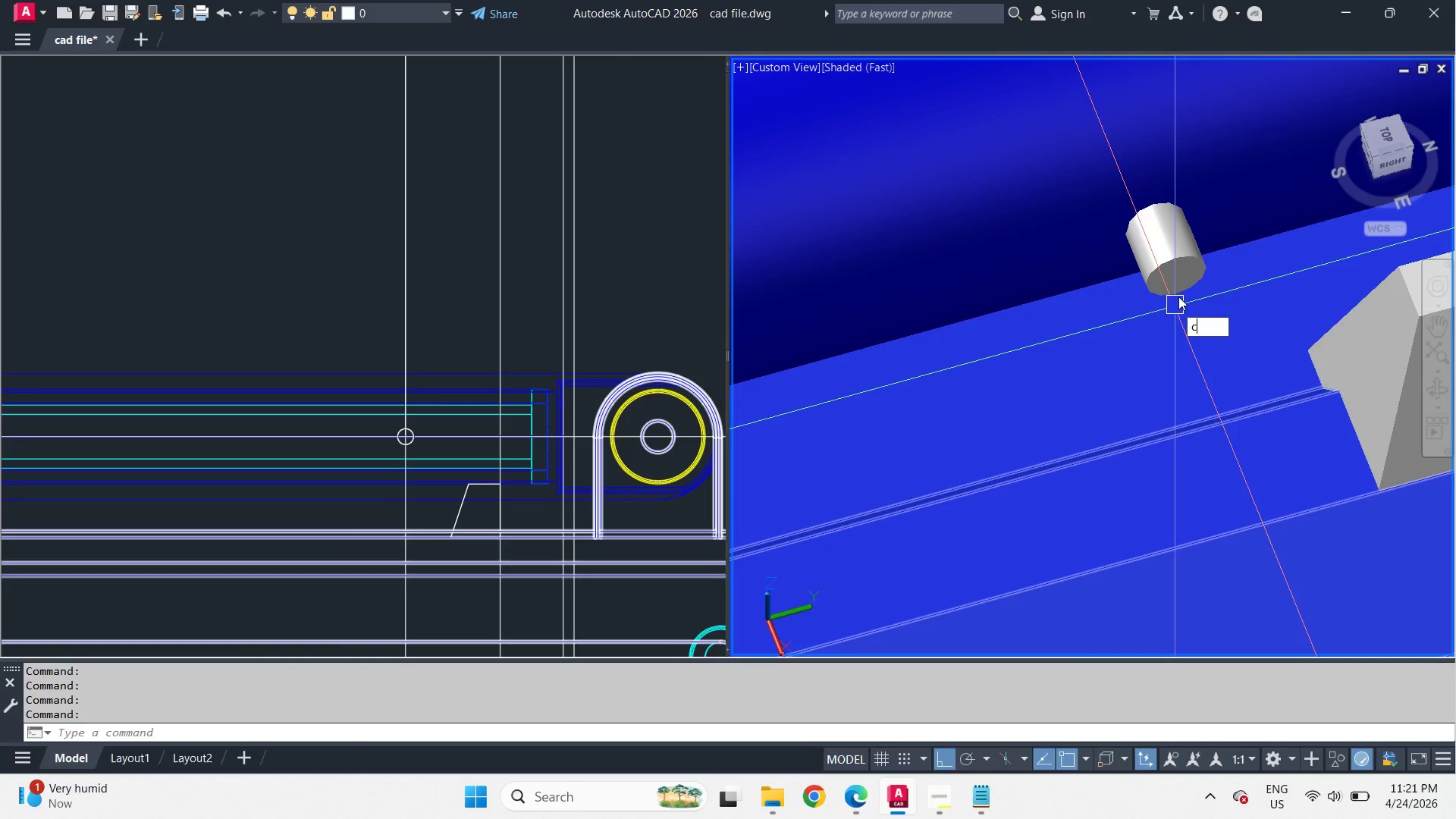 
key(Space)
 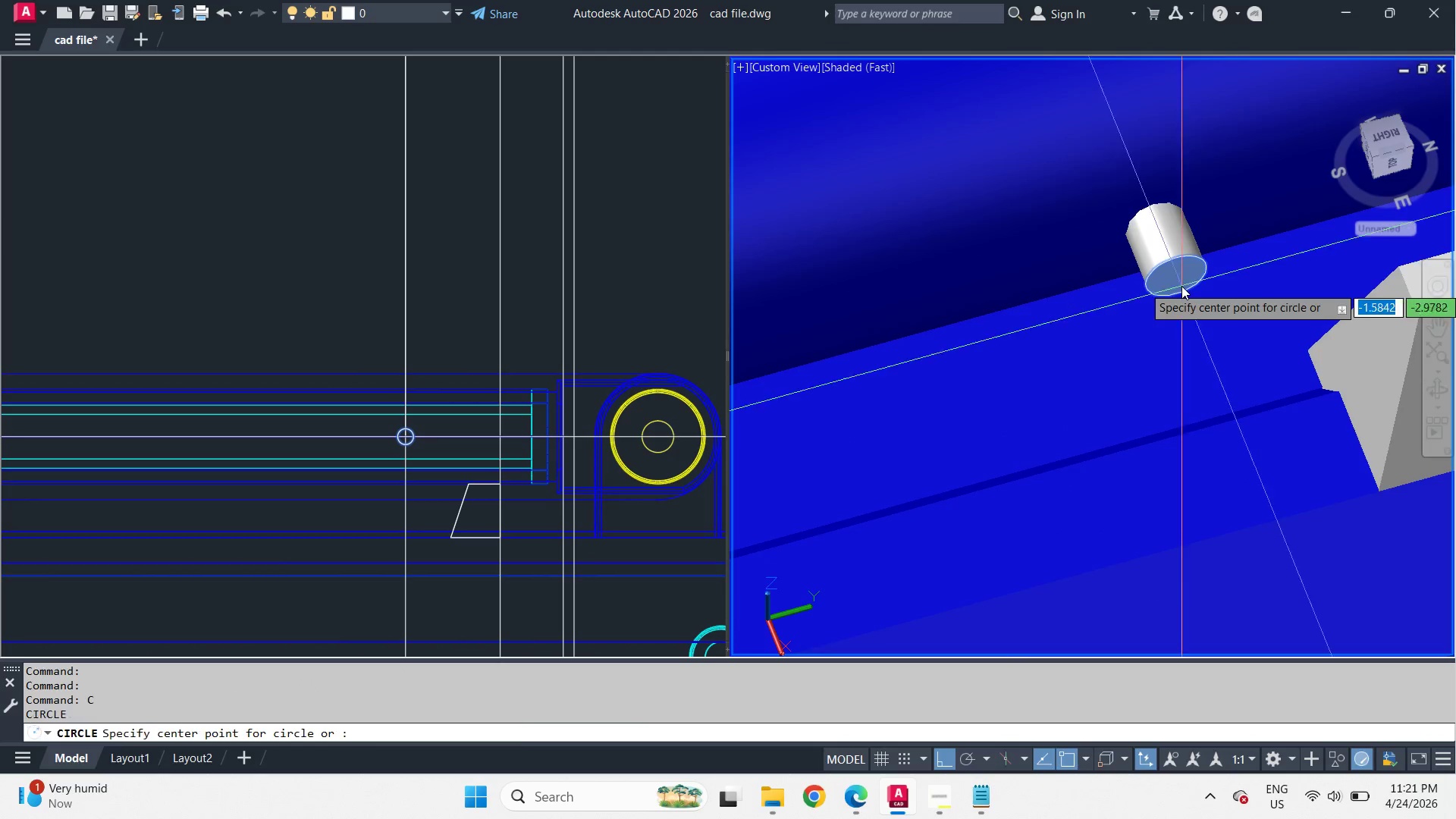 
scroll: coordinate [1175, 276], scroll_direction: up, amount: 6.0
 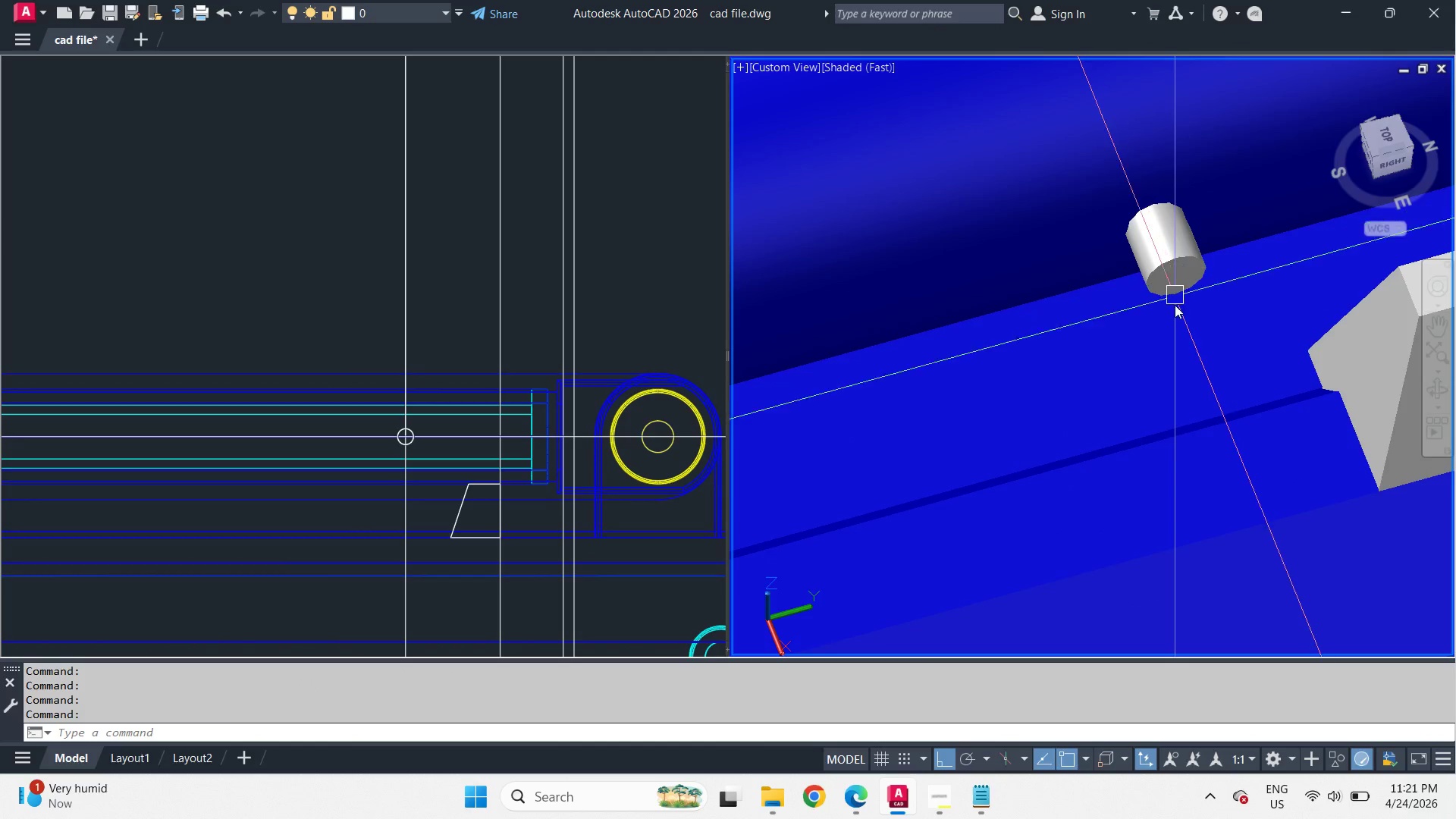 
type(ce)
 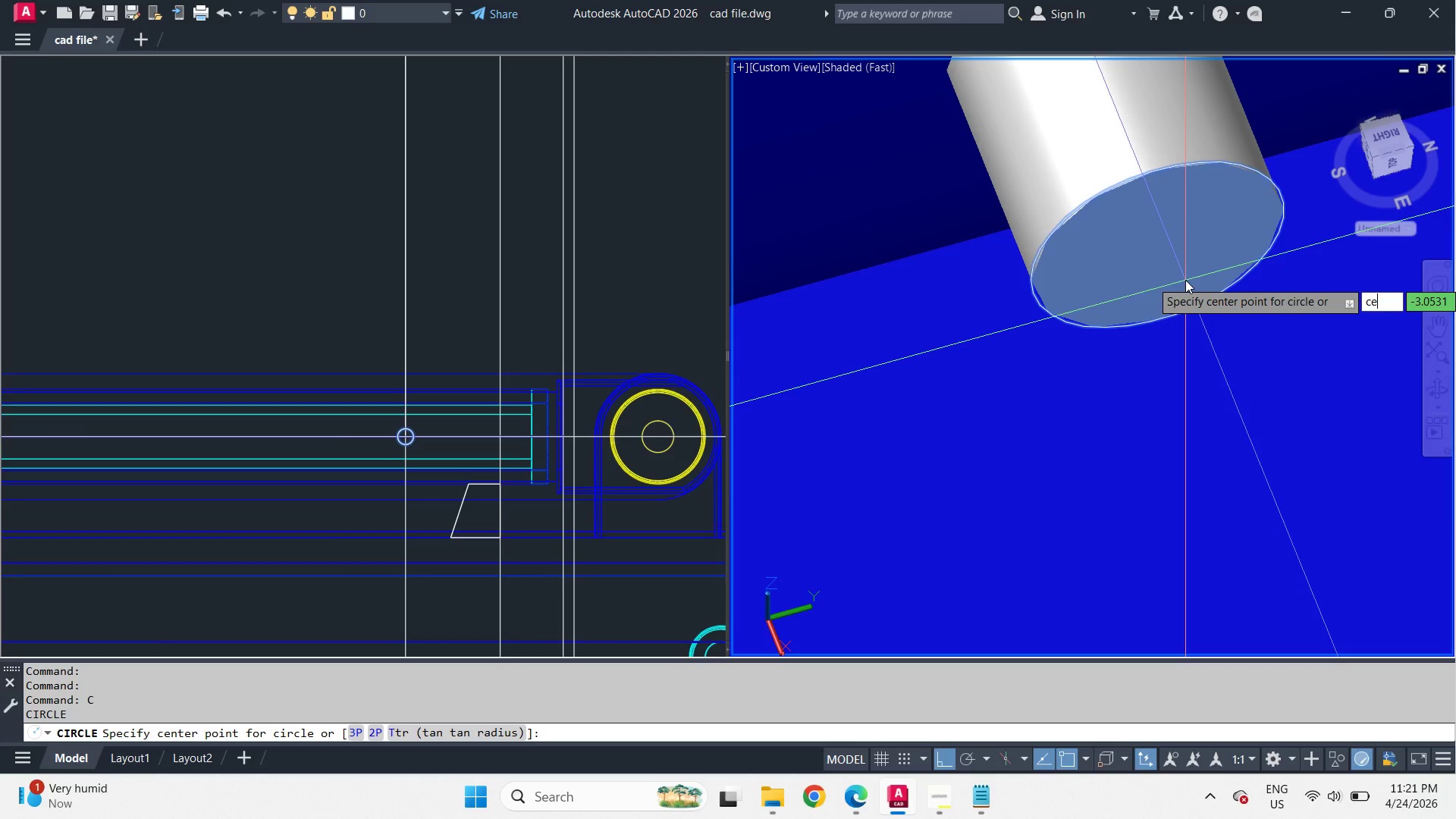 
scroll: coordinate [1181, 286], scroll_direction: up, amount: 4.0
 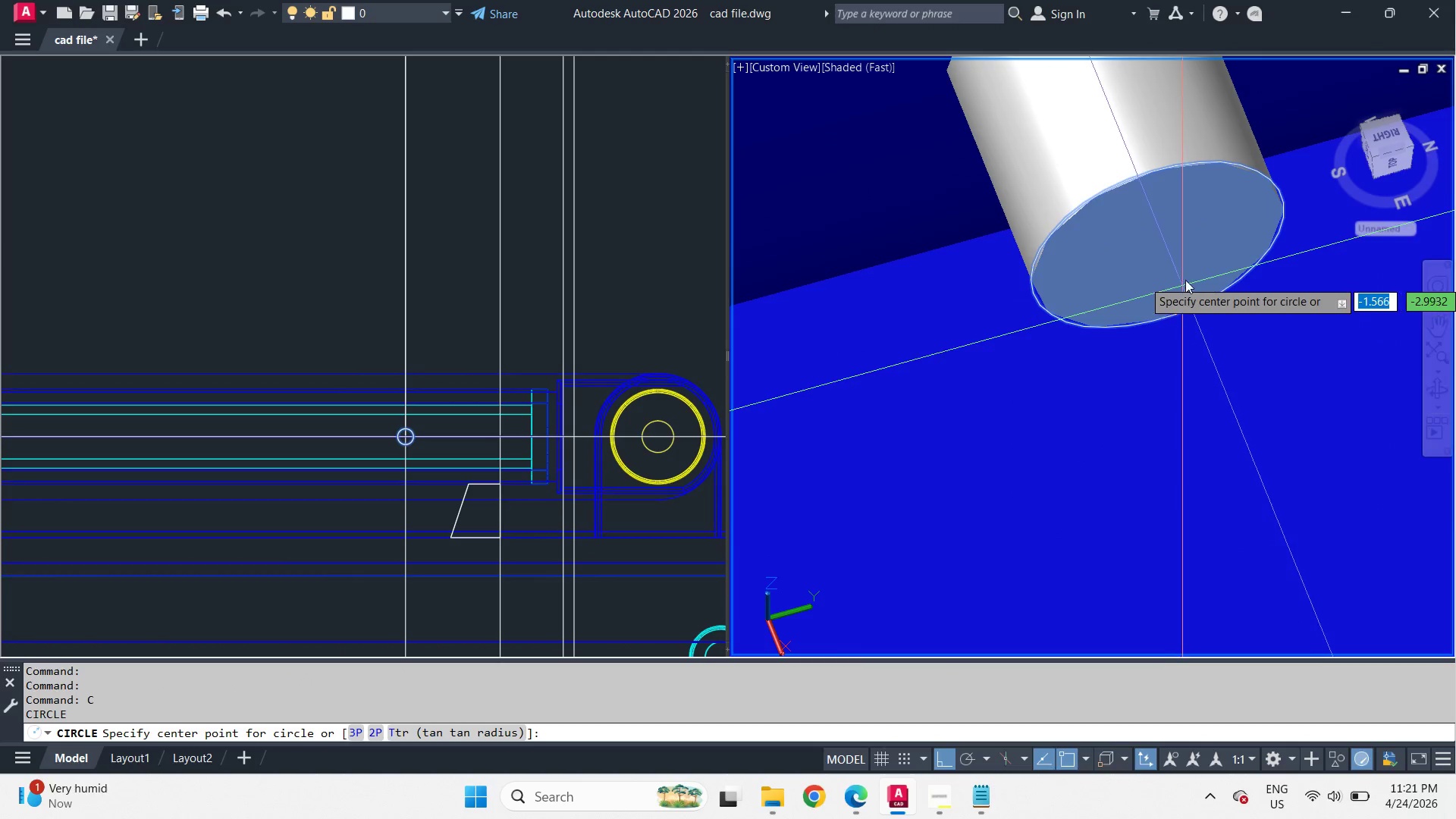 
key(N)
 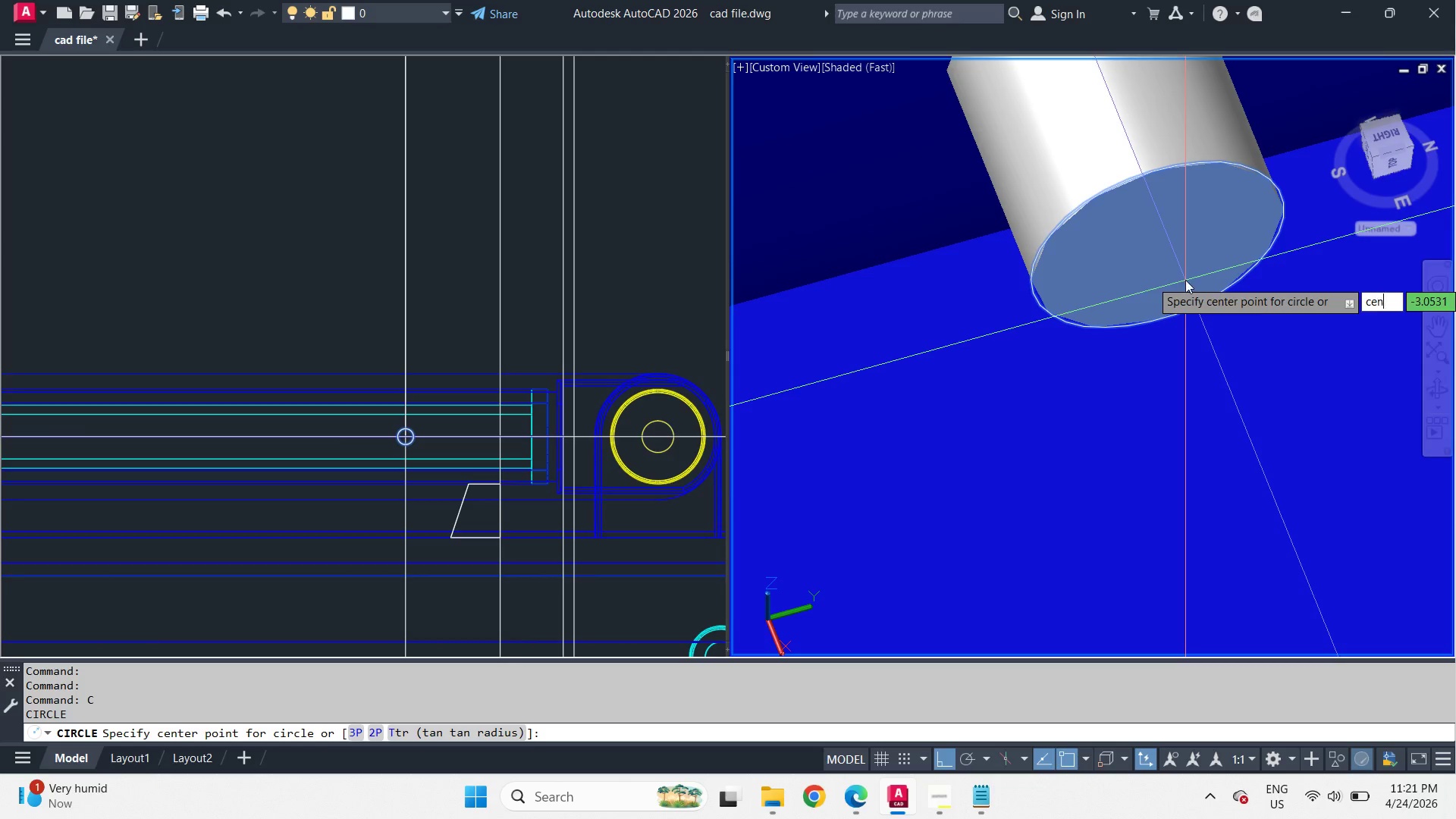 
key(Space)
 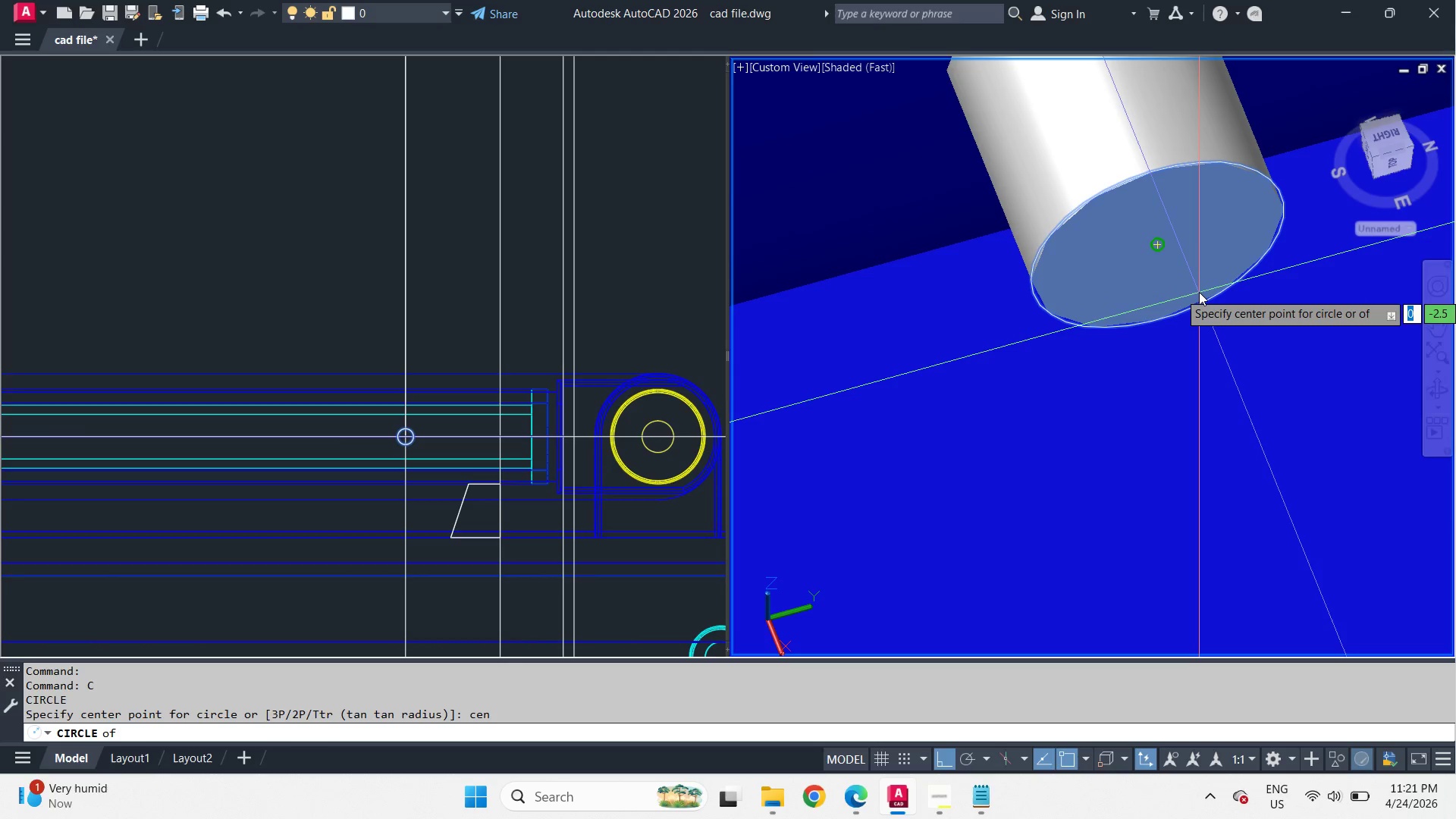 
left_click([1199, 292])
 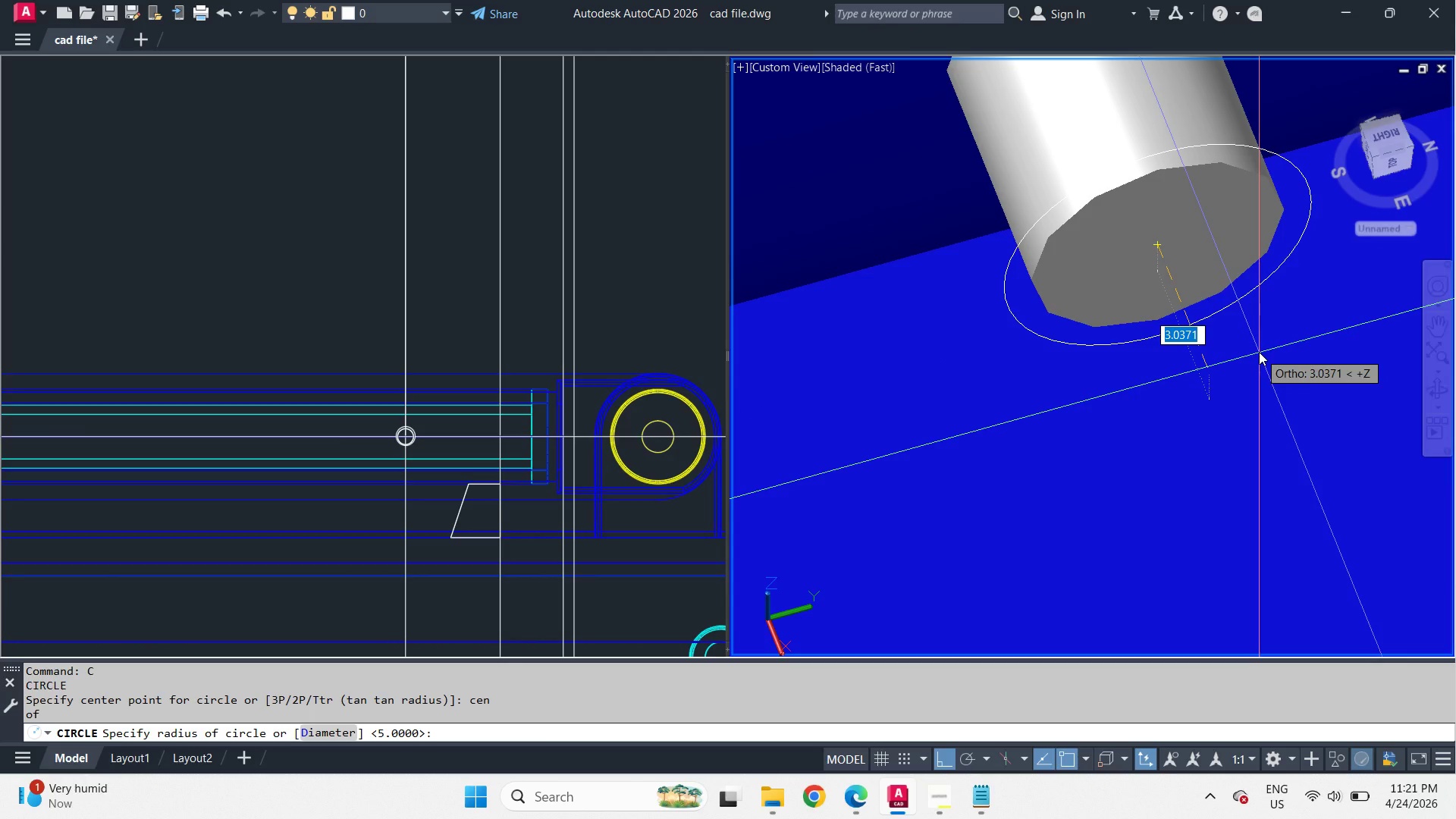 
type(d 10 )
 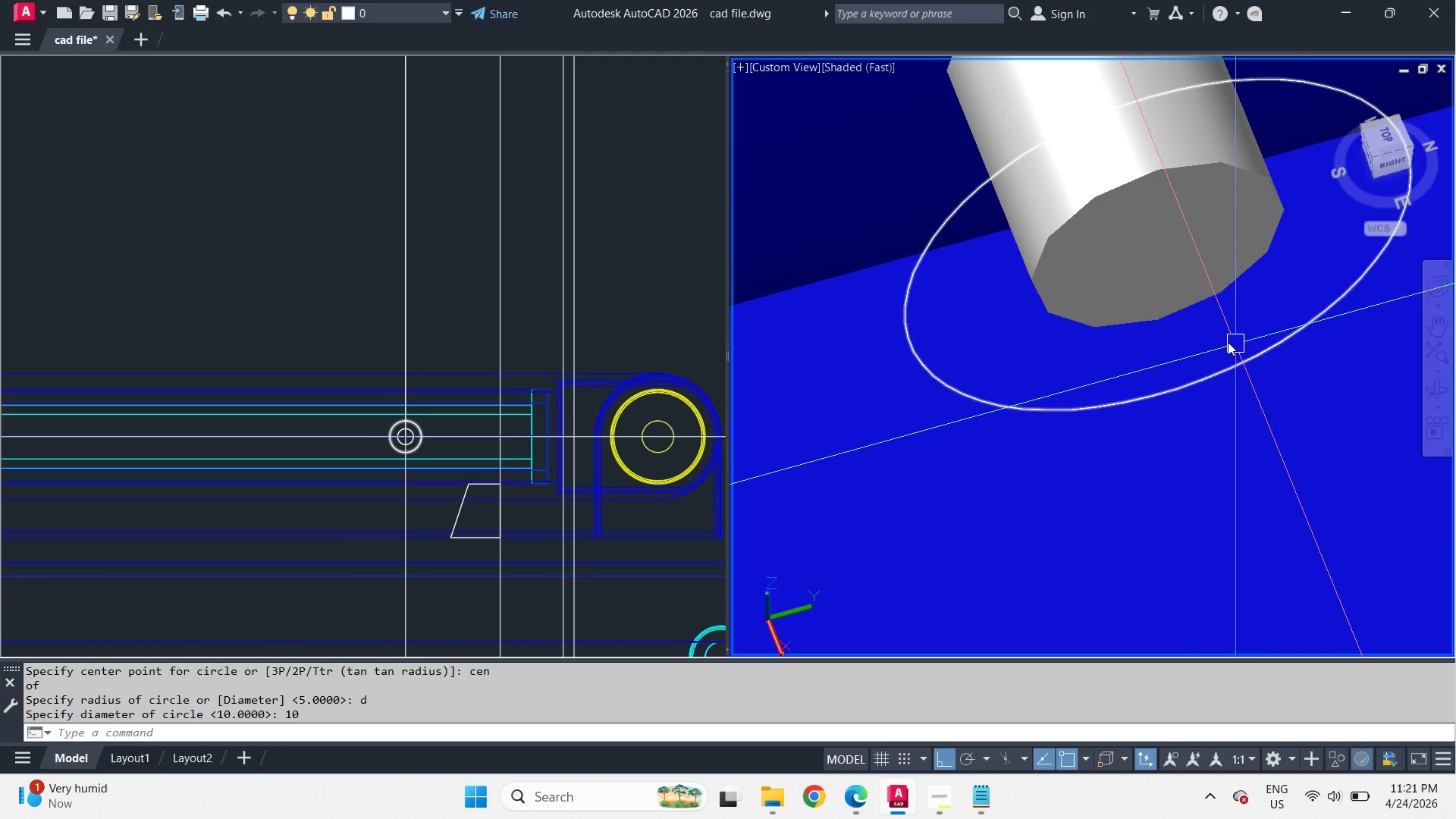 
type(ex)
 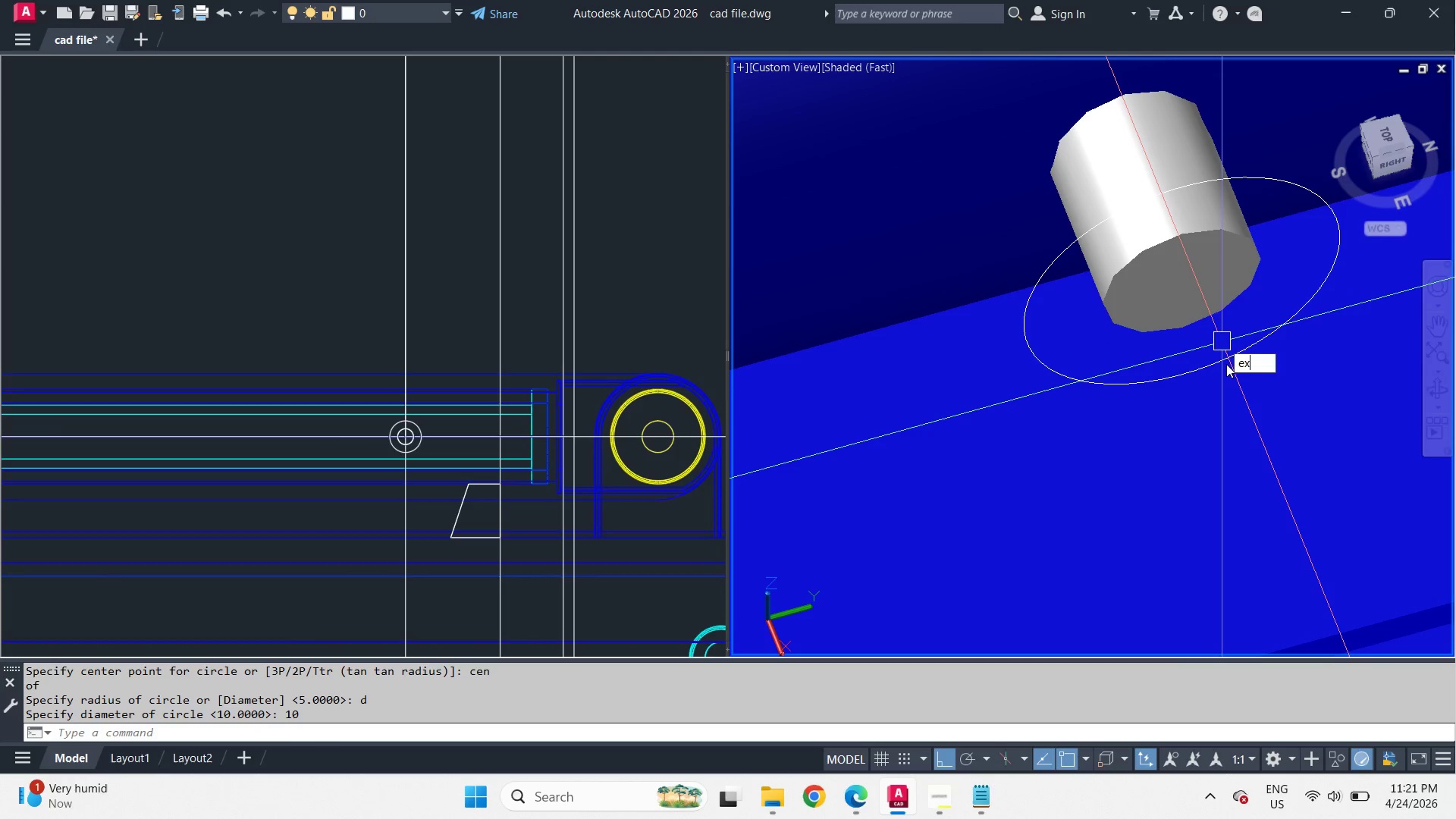 
scroll: coordinate [1222, 341], scroll_direction: down, amount: 1.0
 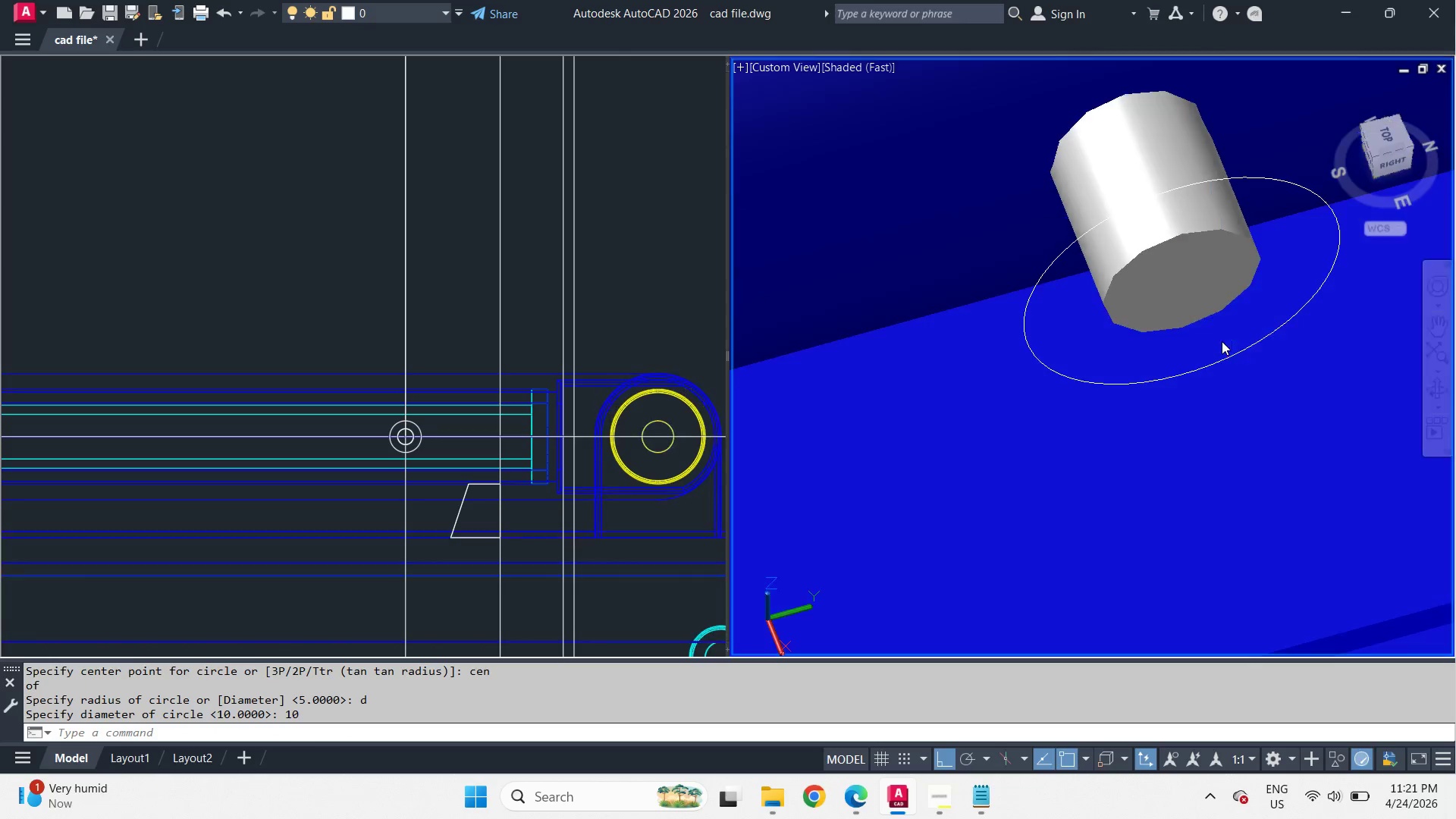 
key(T)
 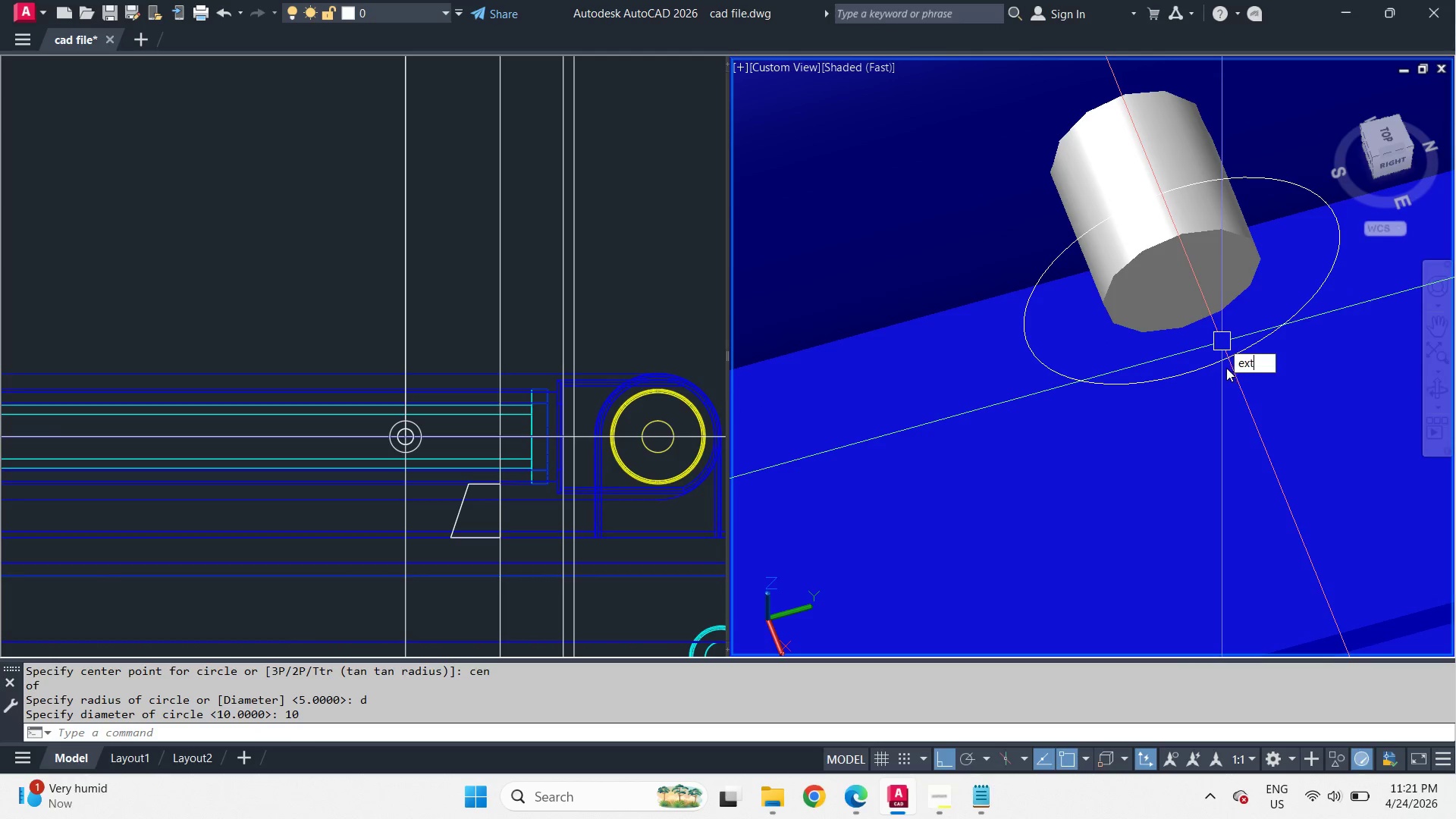 
key(Space)
 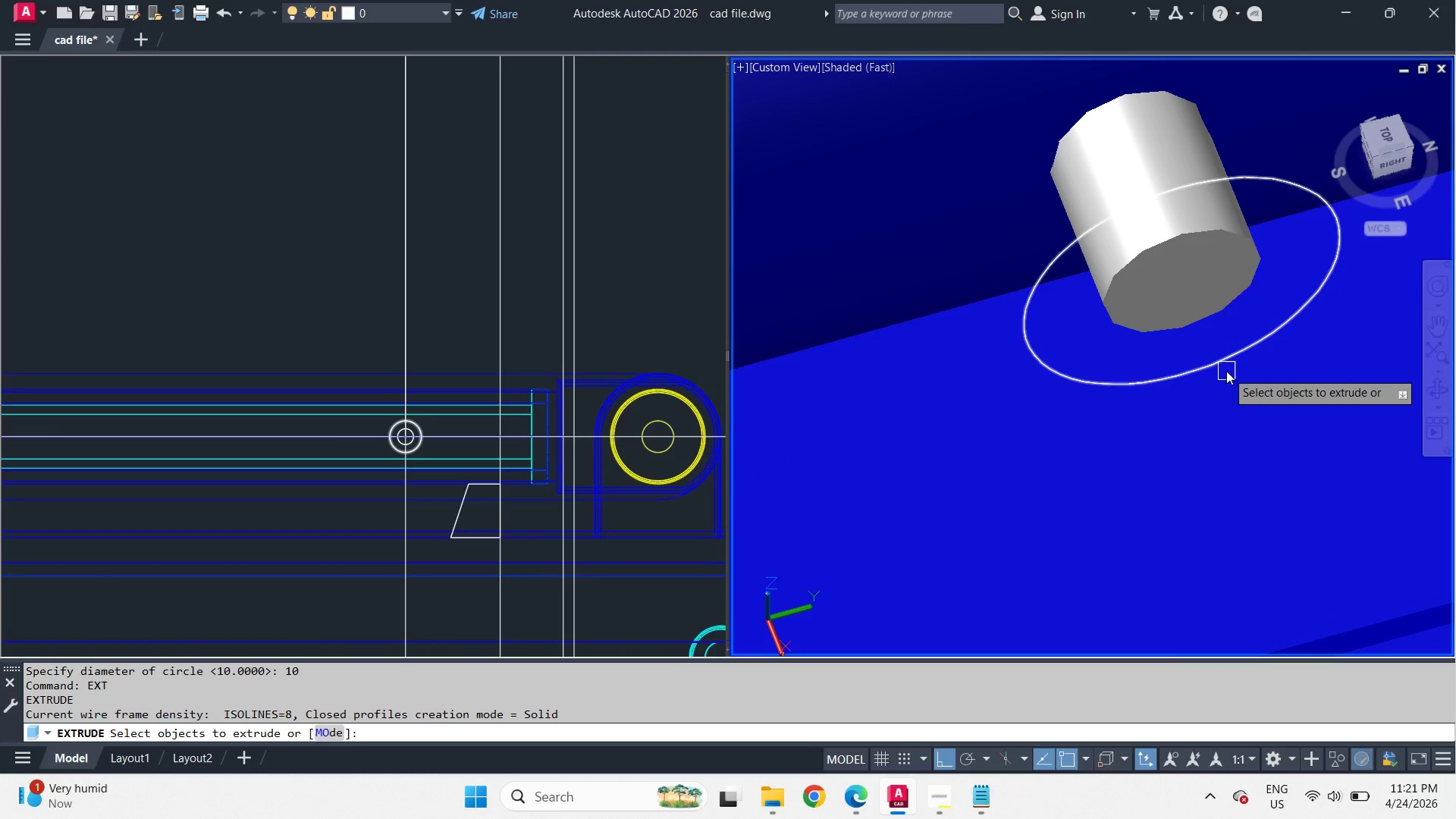 
left_click([1224, 366])
 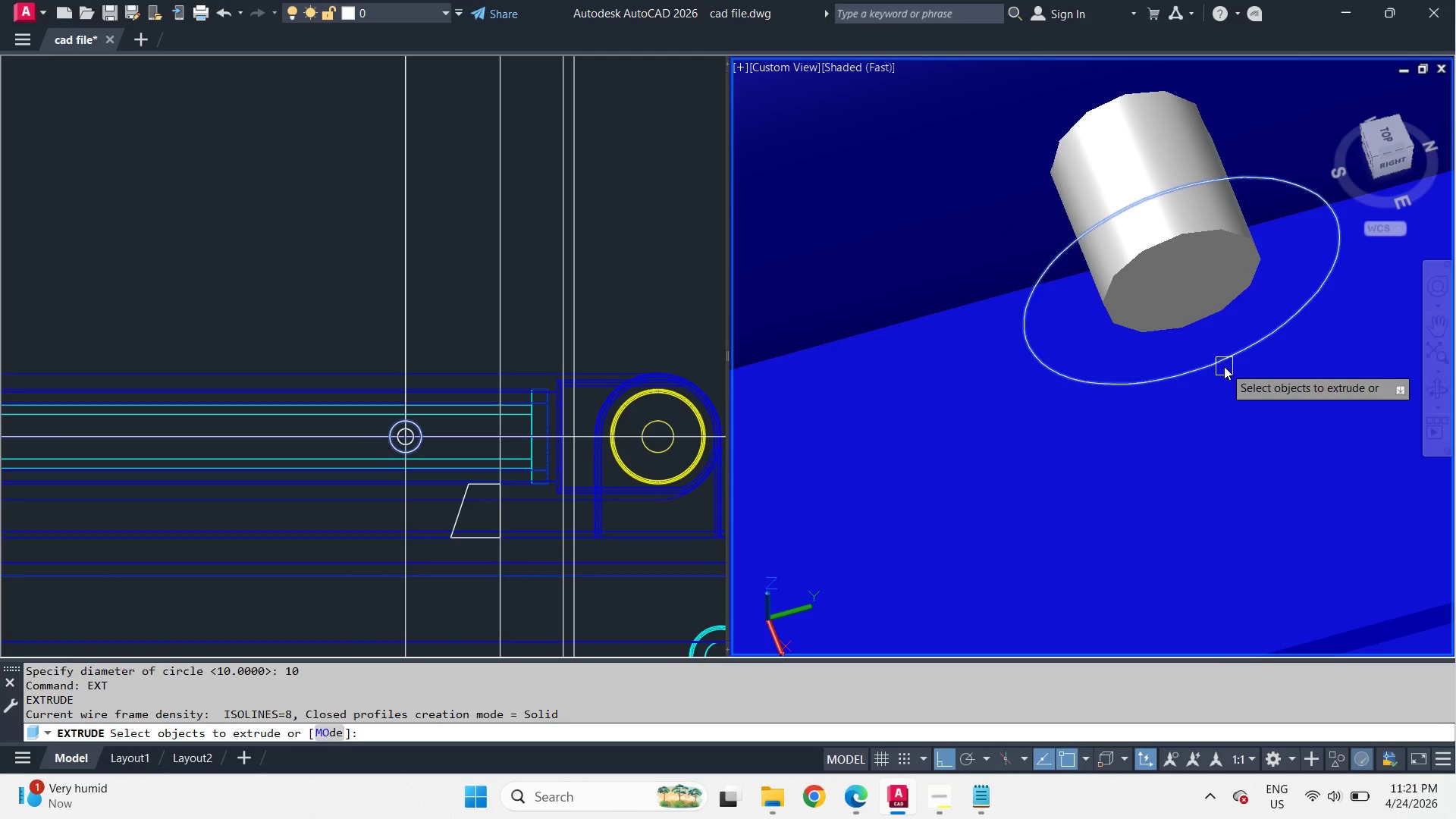 
key(Space)
 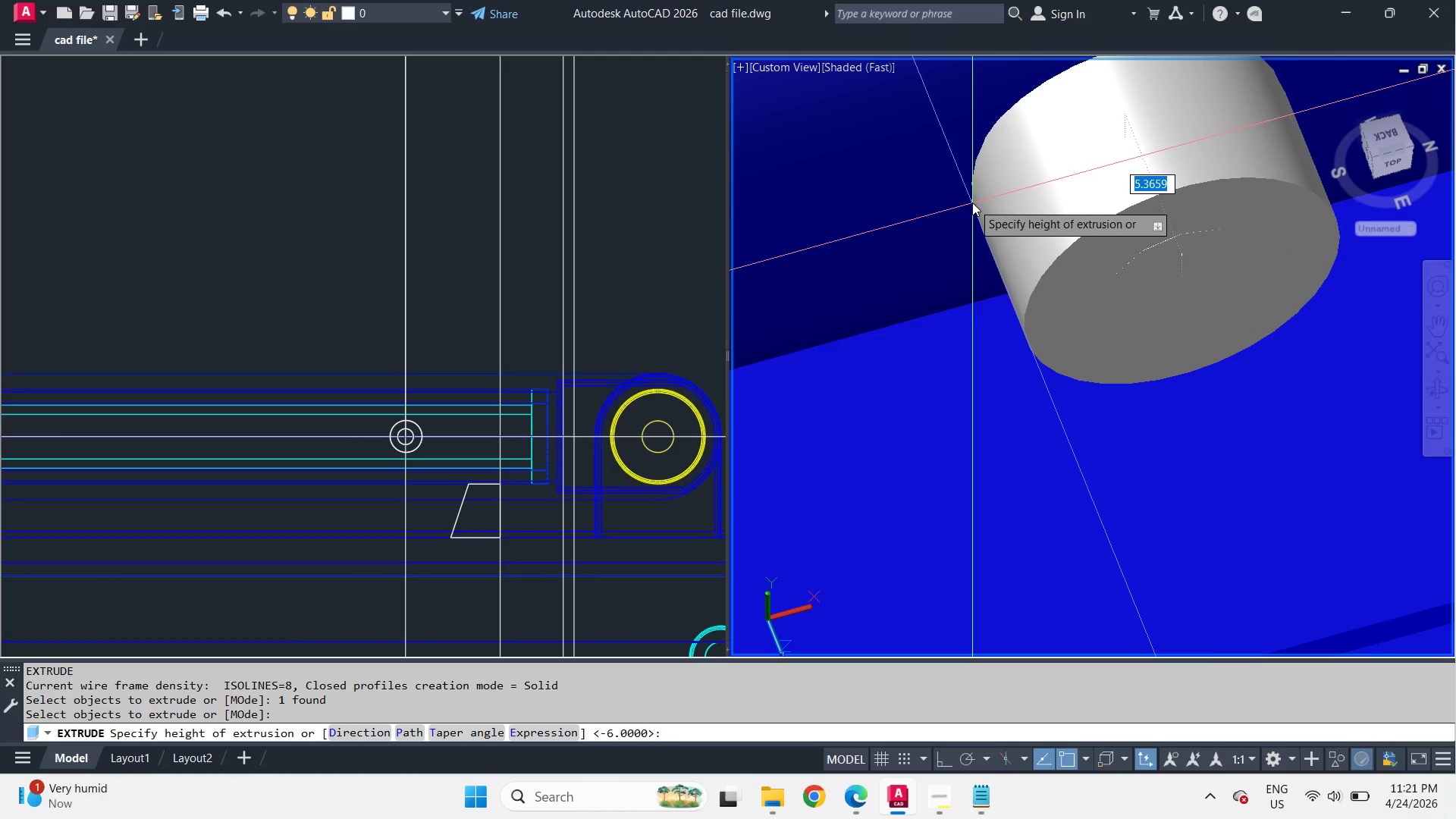 
key(7)
 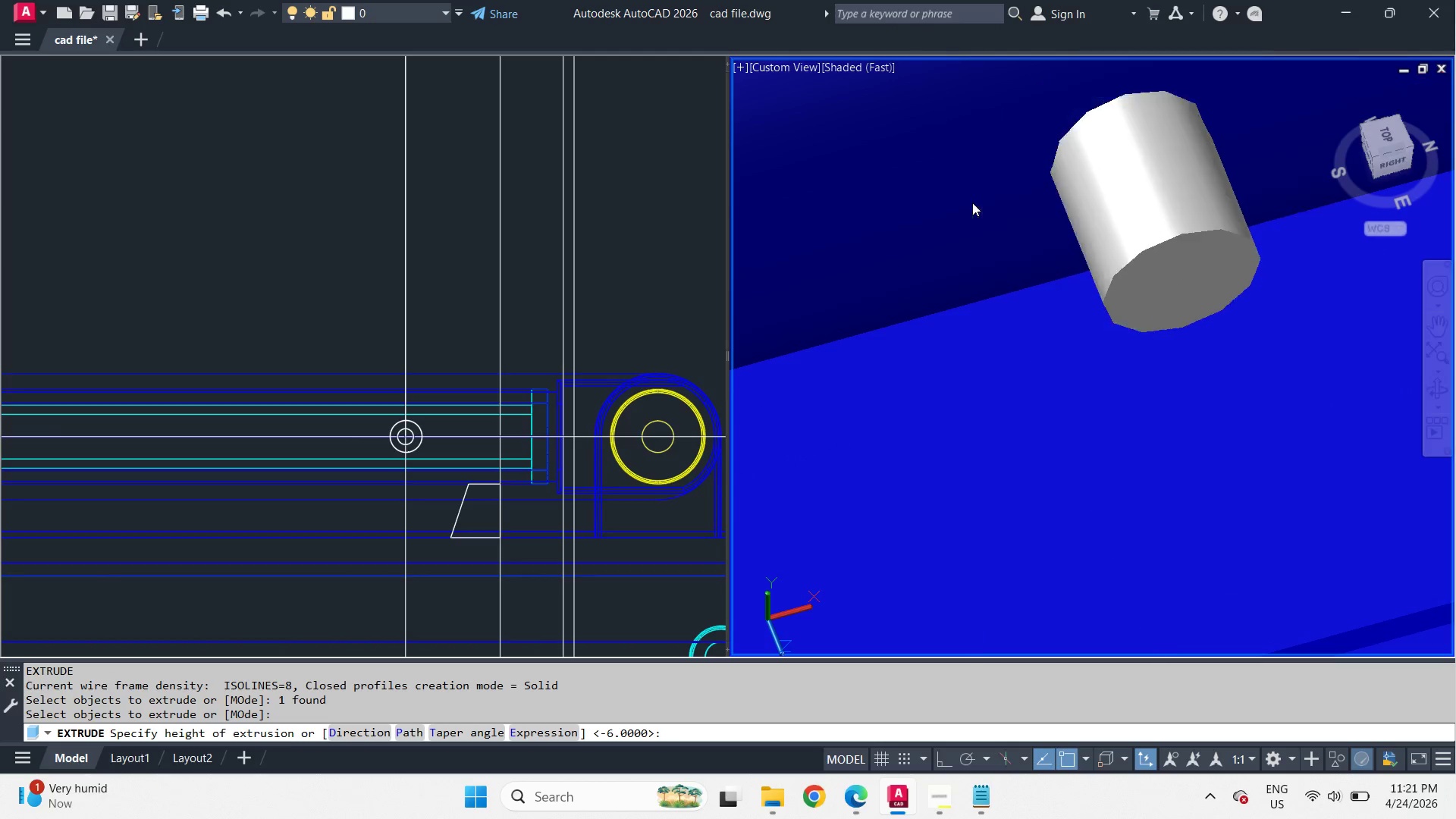 
key(Space)
 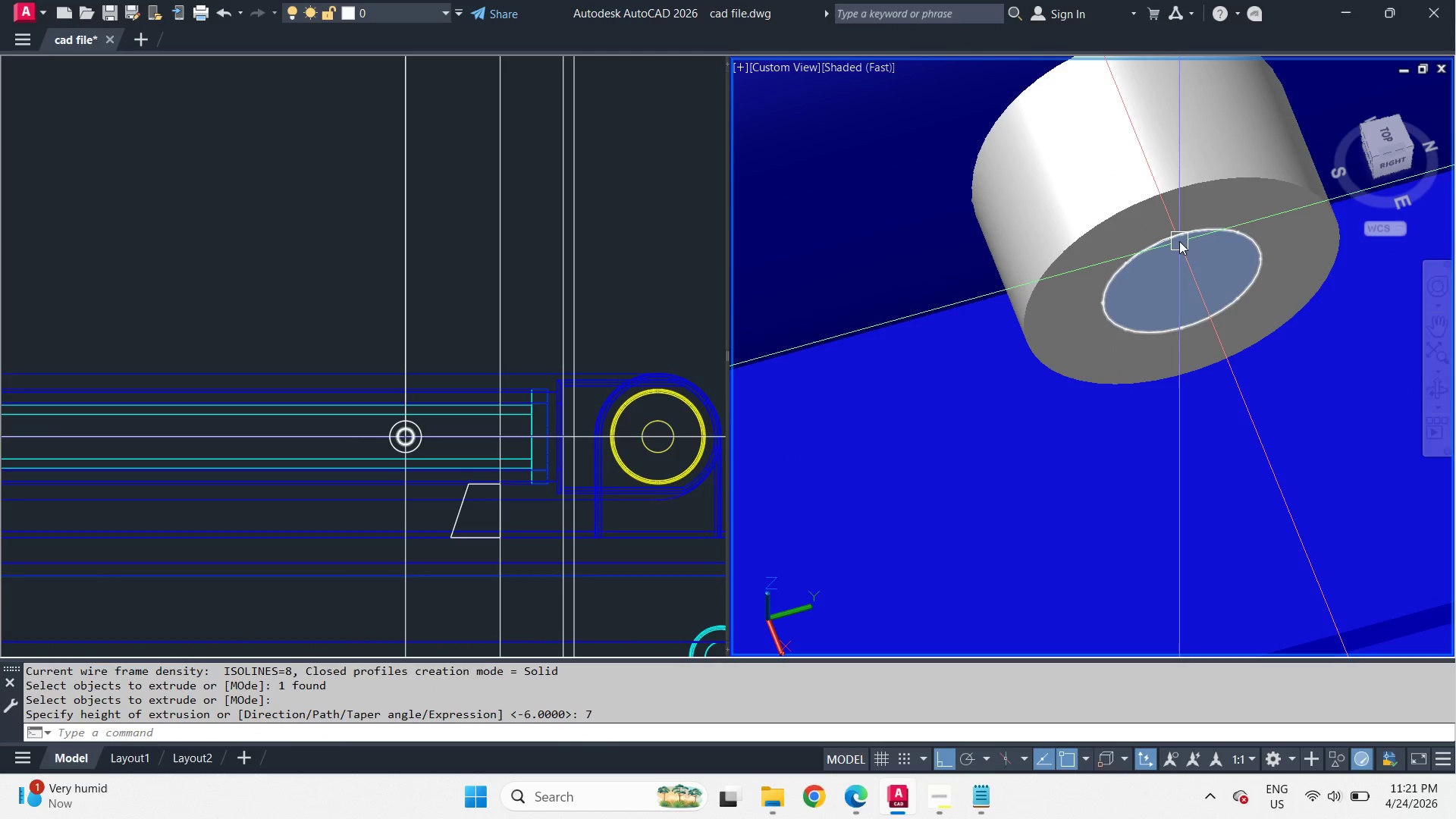 
left_click([1179, 241])
 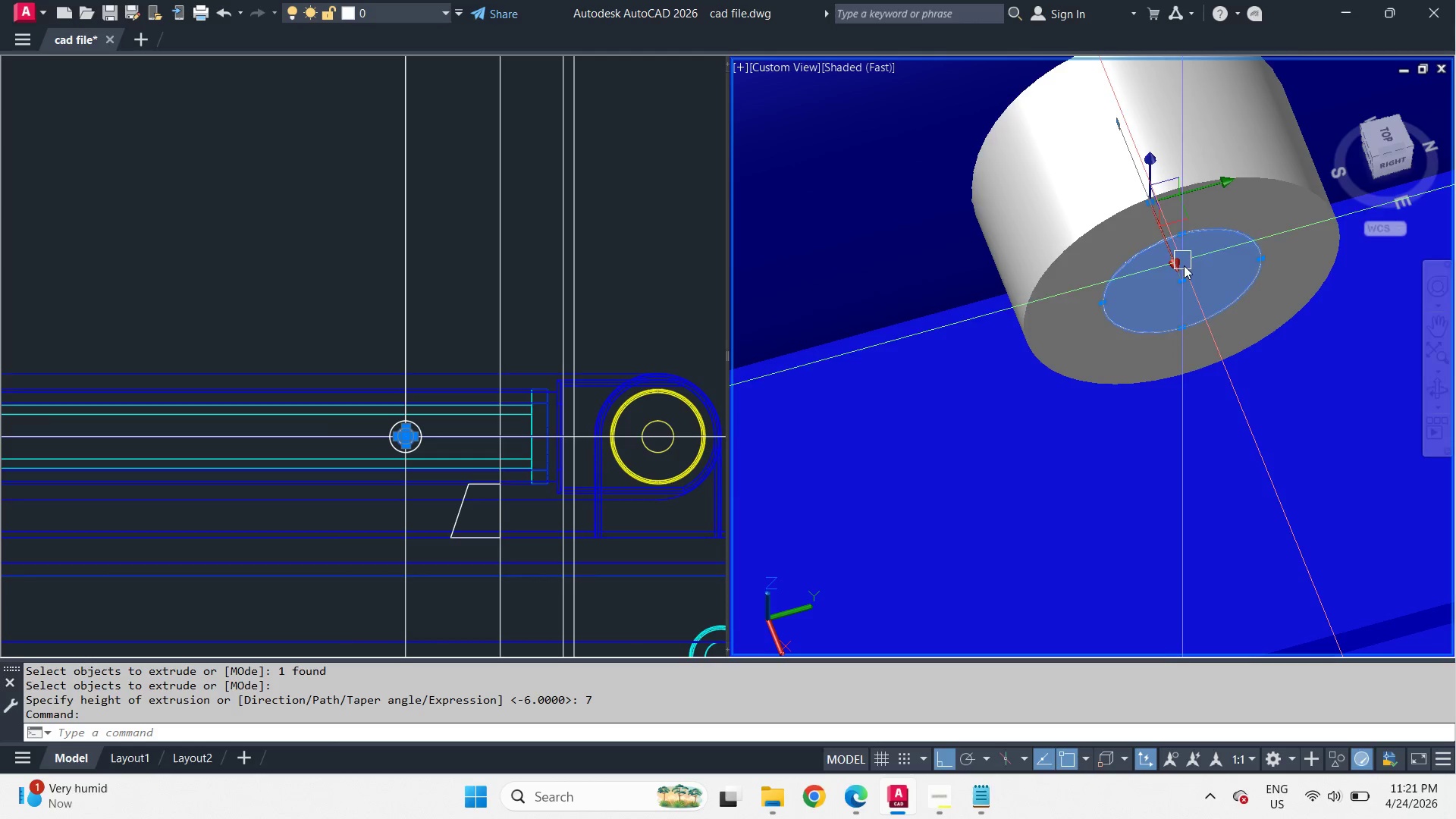 
key(E)
 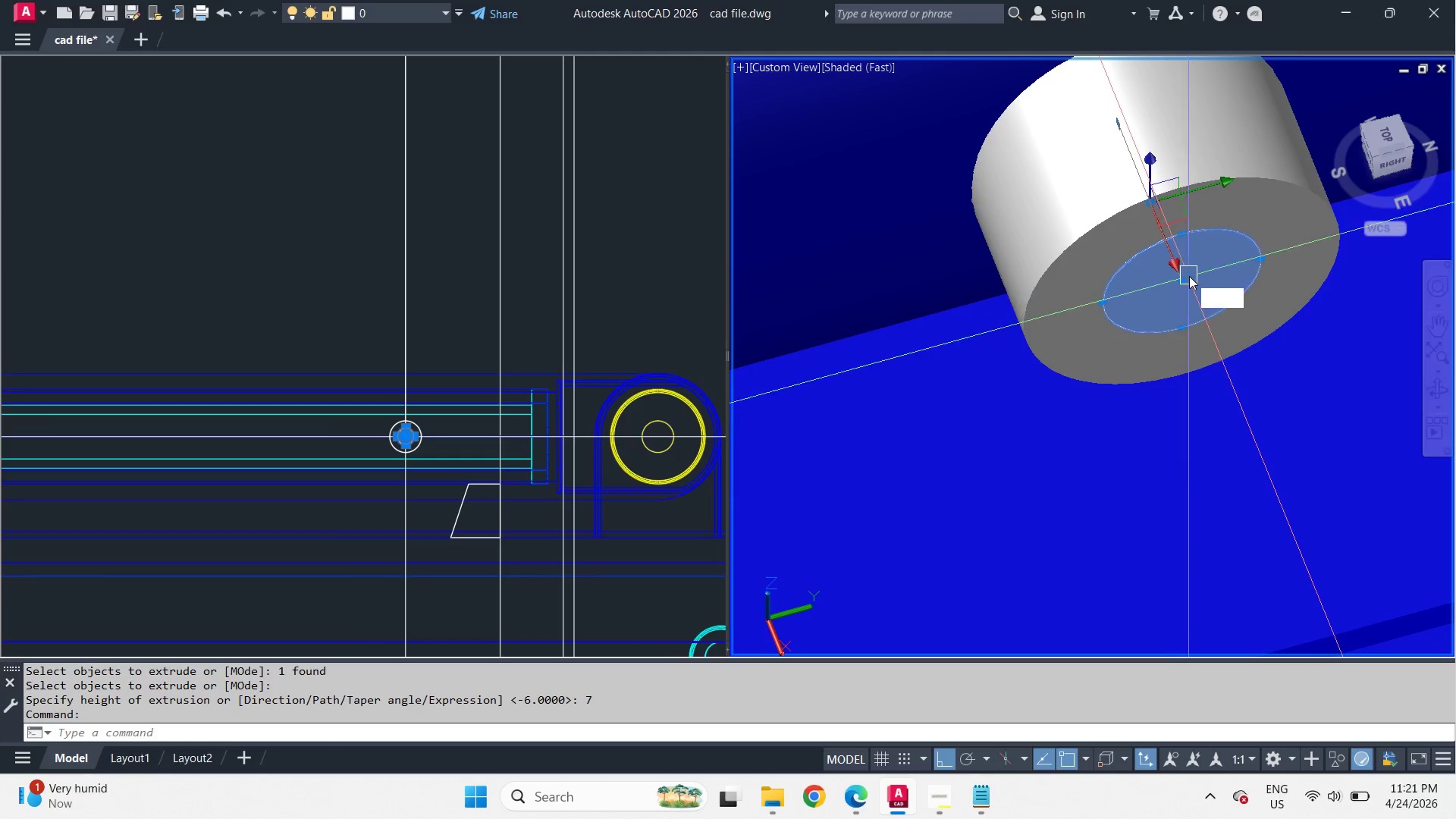 
key(Space)
 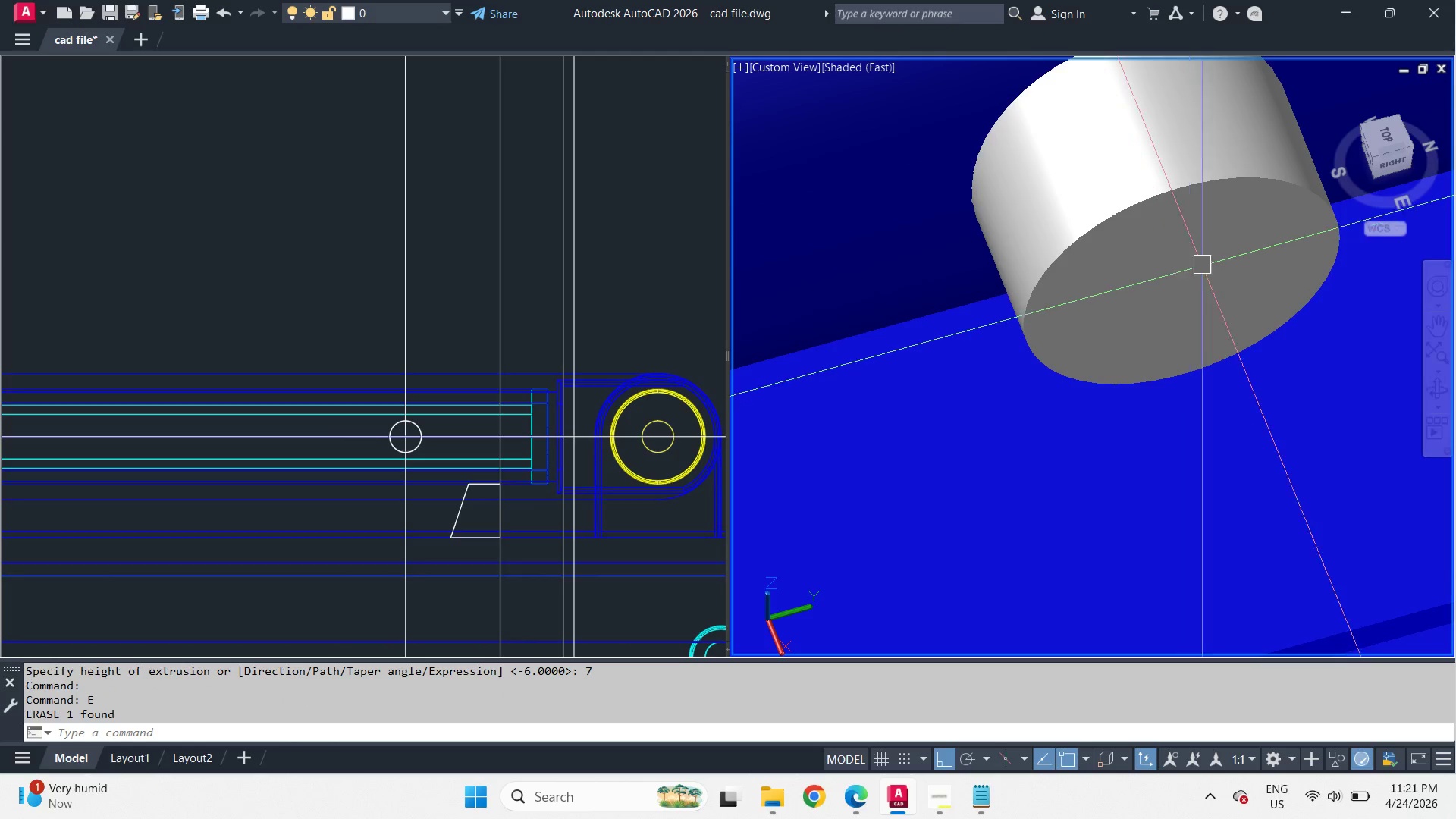 
scroll: coordinate [1227, 213], scroll_direction: down, amount: 4.0
 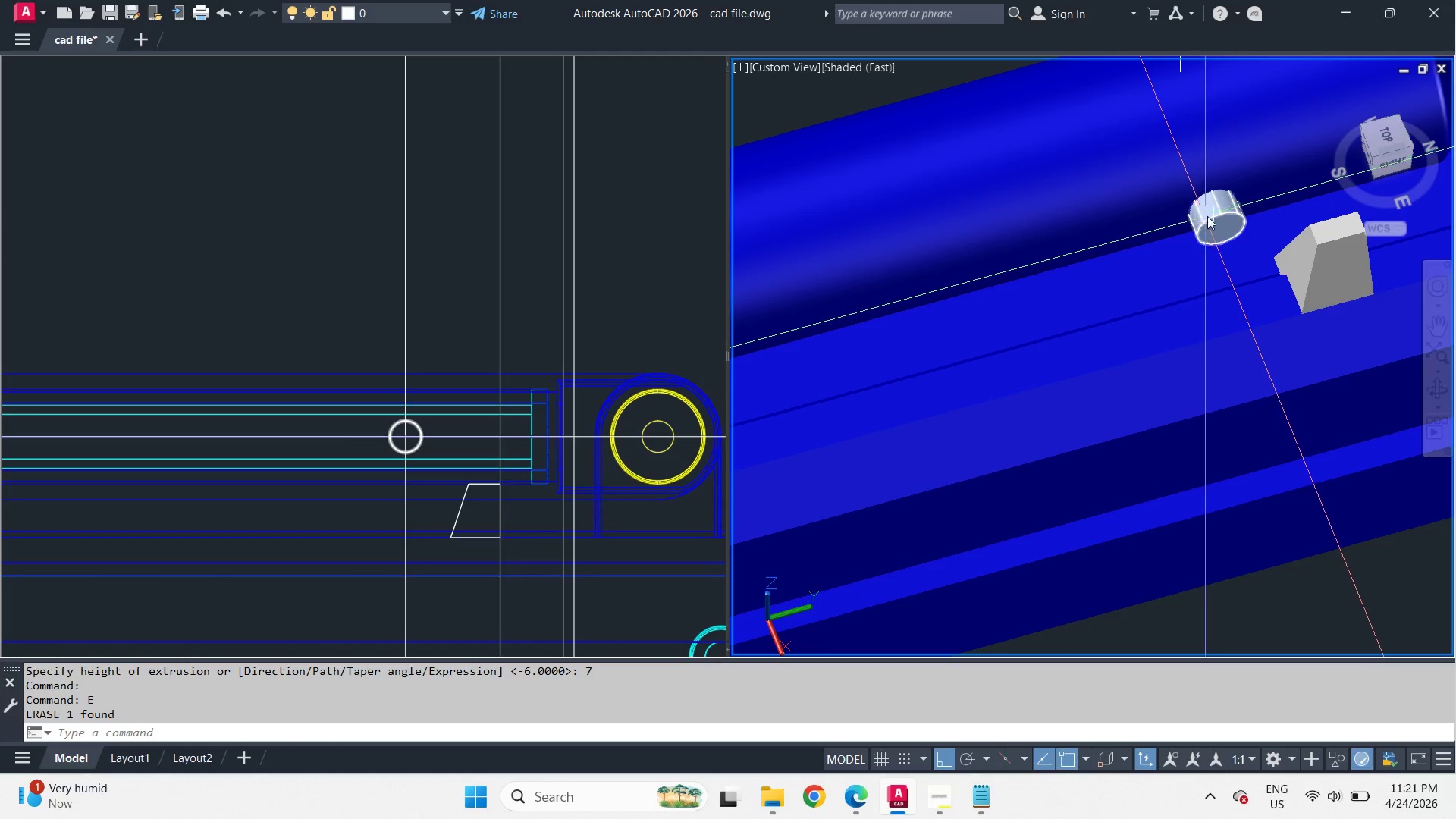 
hold_key(key=ShiftLeft, duration=2.48)
 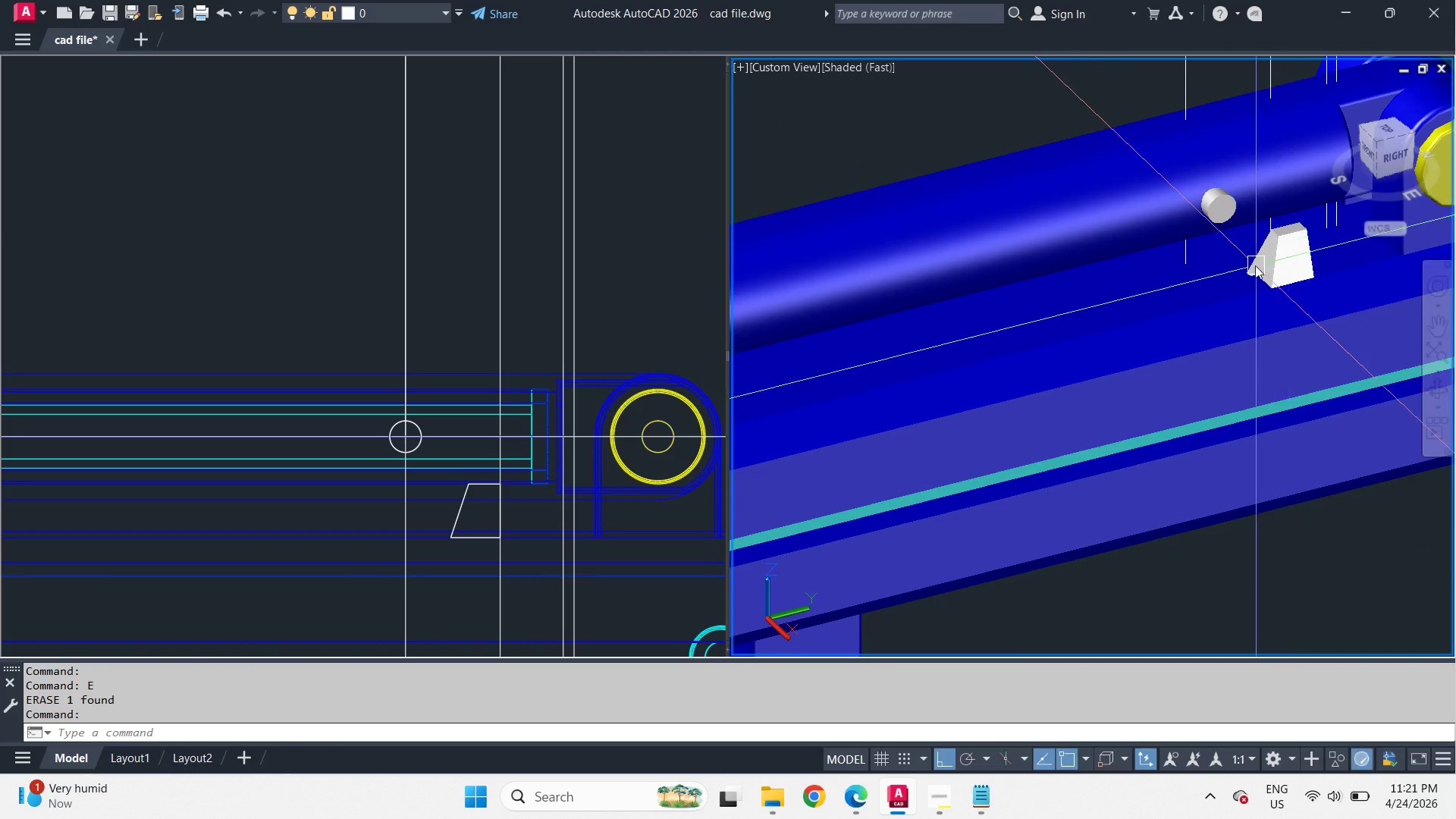 
scroll: coordinate [1215, 220], scroll_direction: down, amount: 1.0
 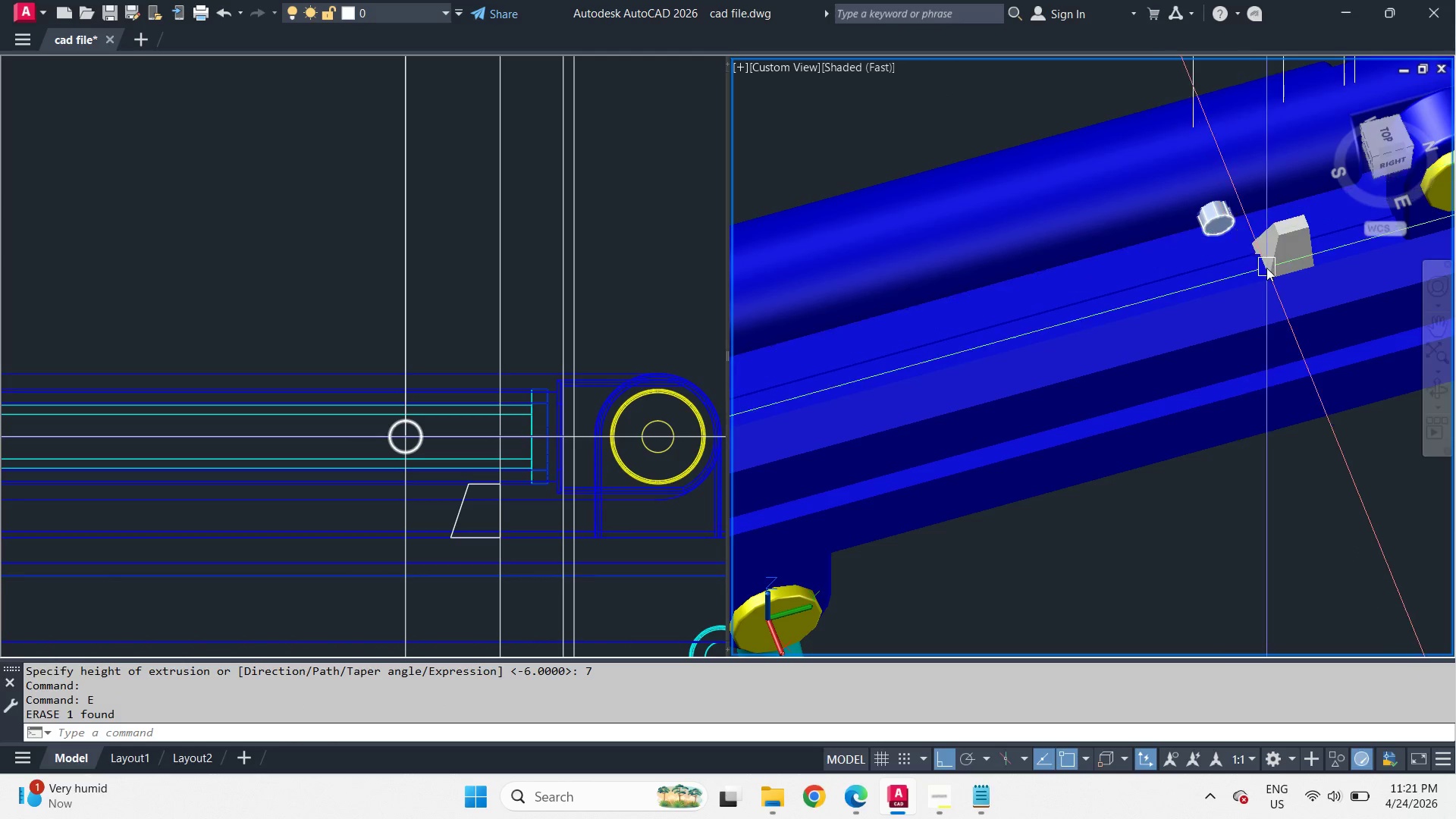 
scroll: coordinate [1255, 265], scroll_direction: up, amount: 3.0
 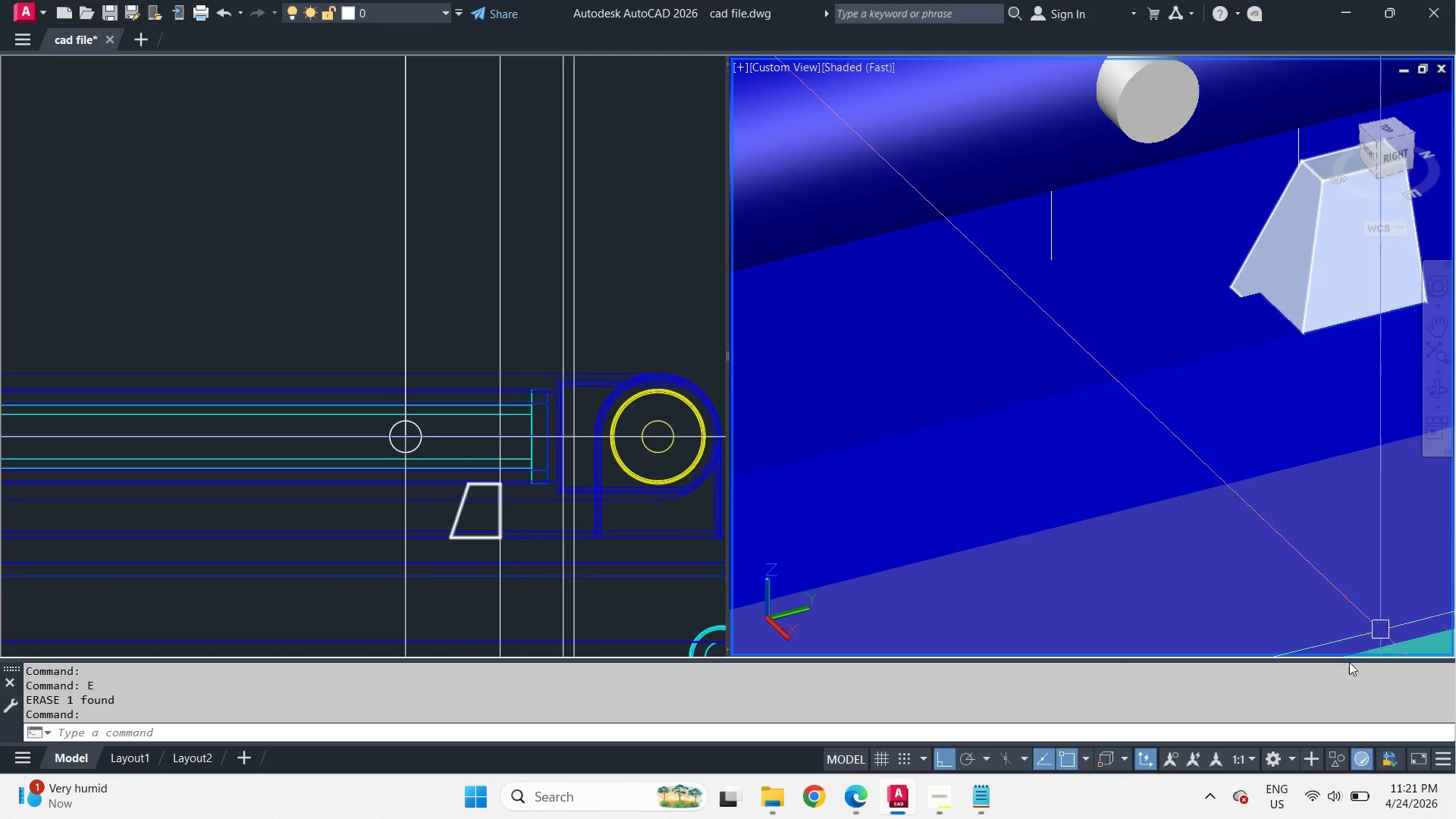 
left_click([1144, 760])
 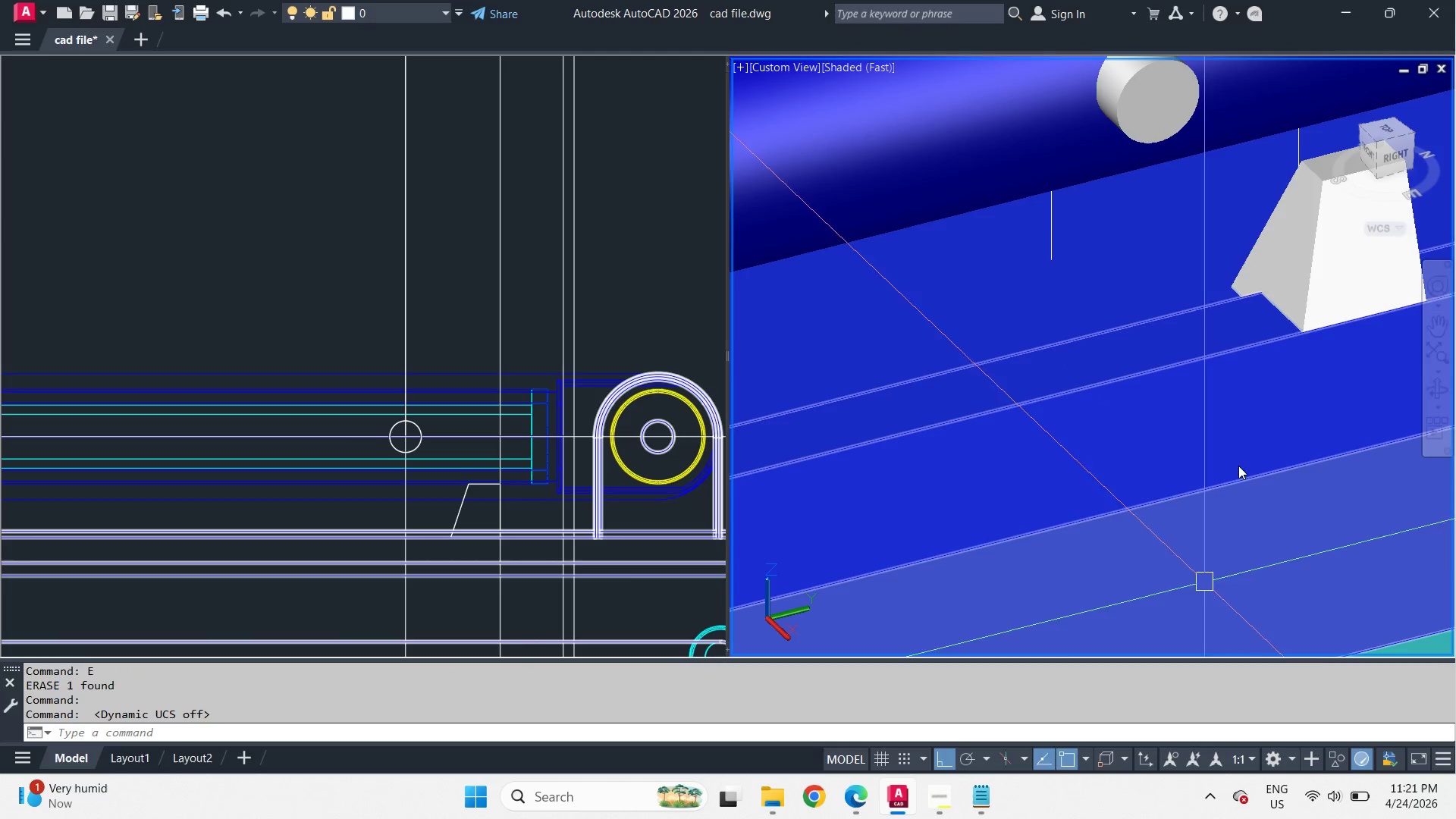 
key(Escape)
 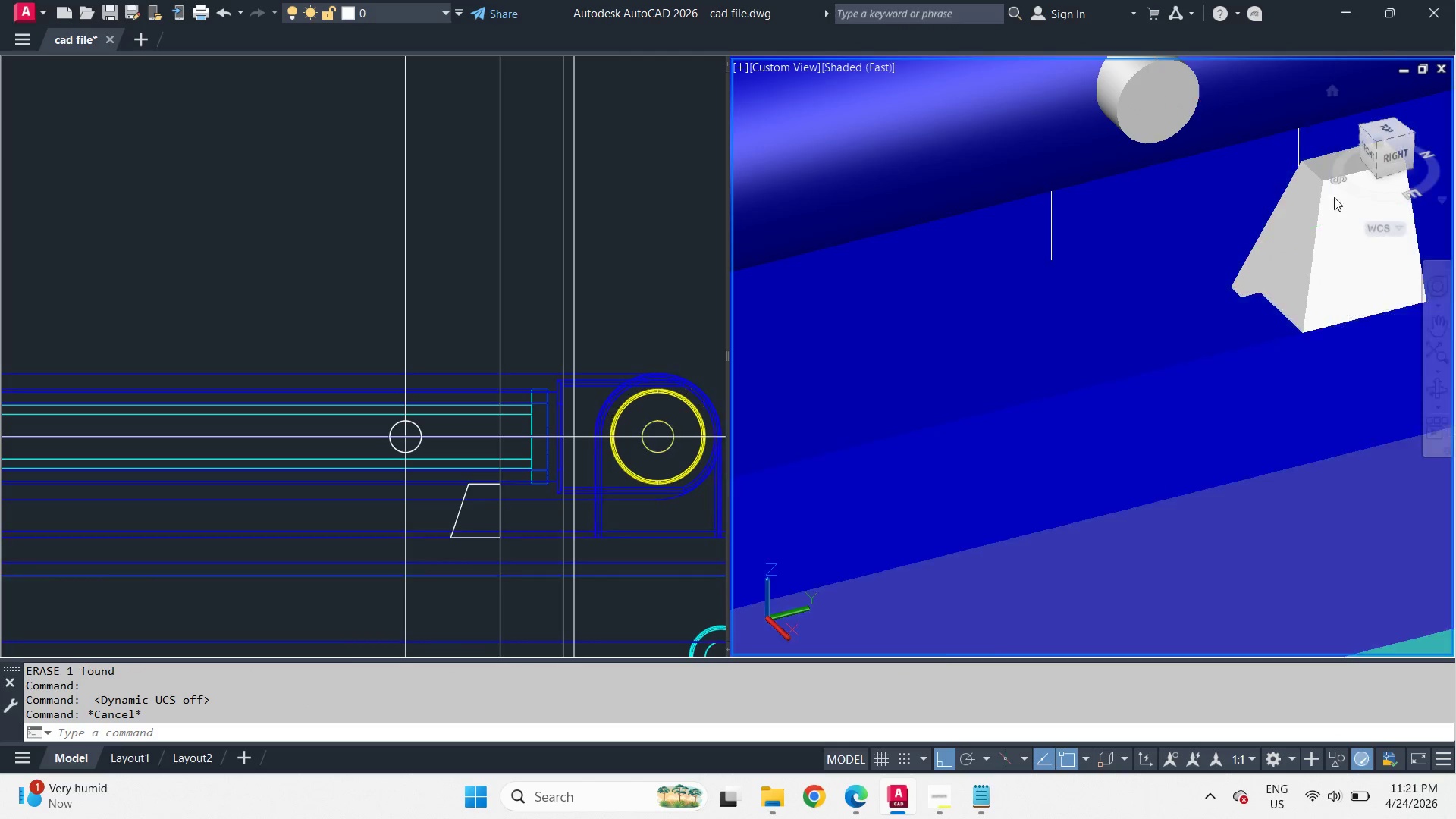 
scroll: coordinate [1321, 199], scroll_direction: up, amount: 3.0
 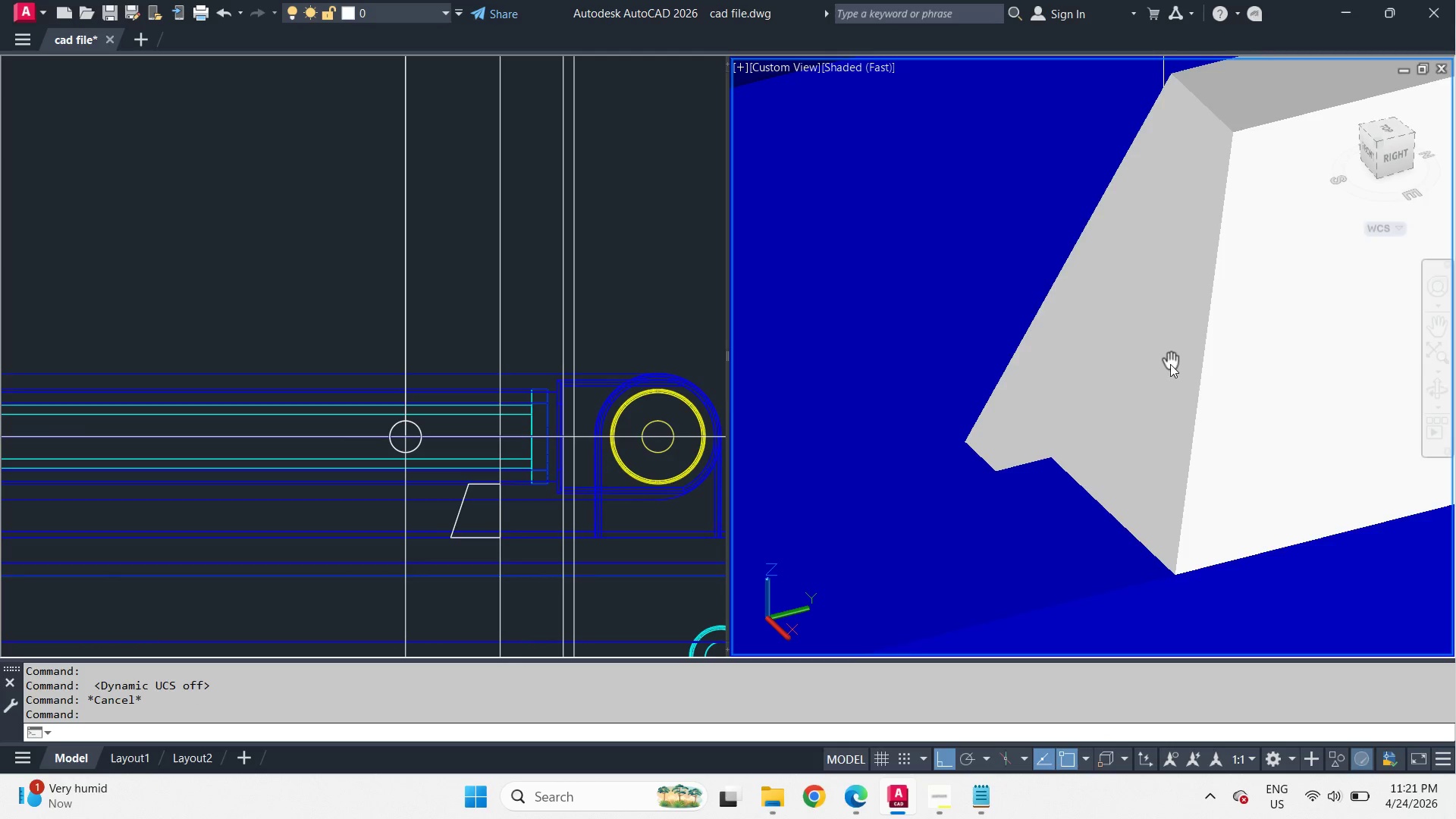 
key(Escape)
 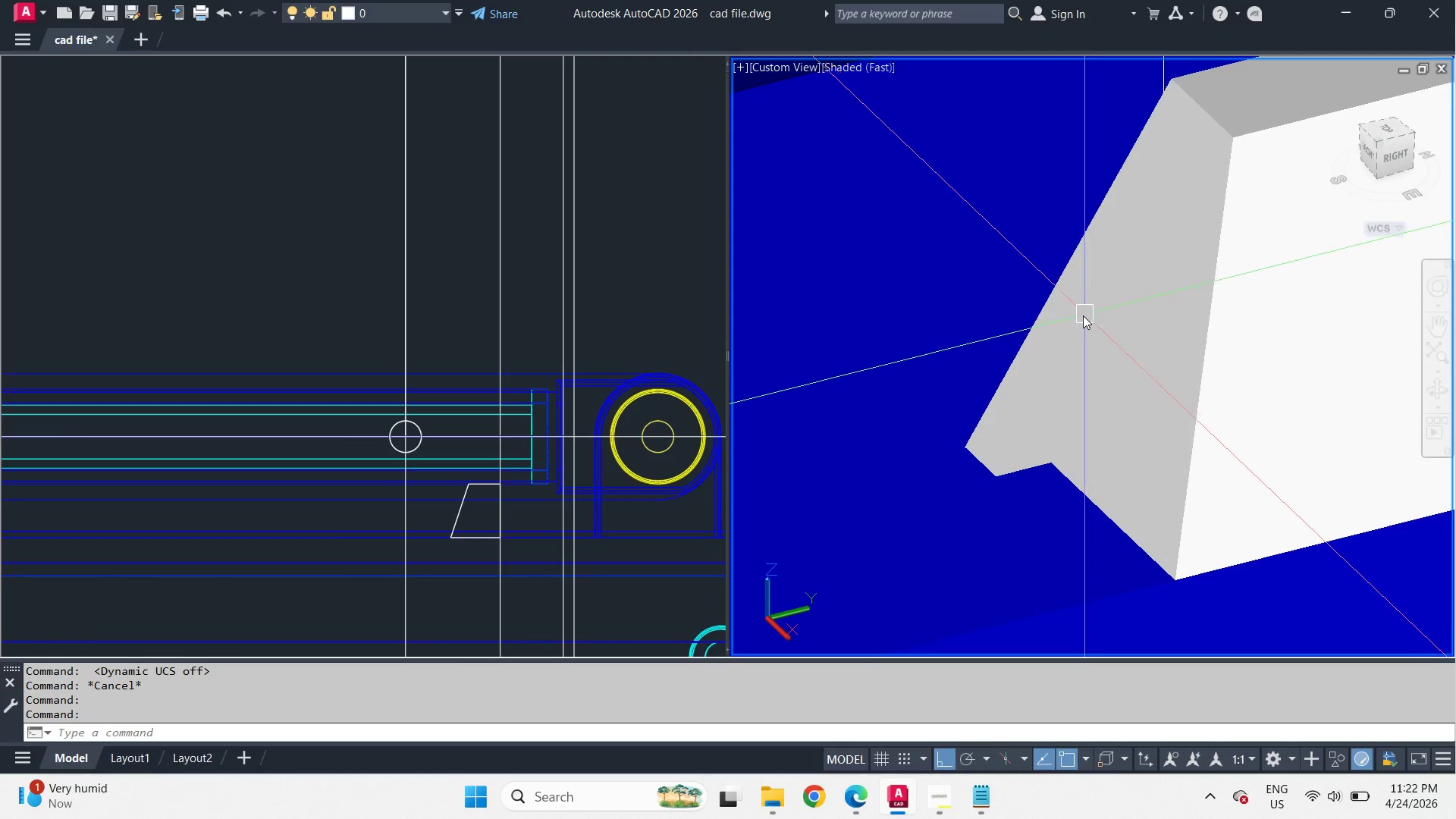 
scroll: coordinate [1083, 315], scroll_direction: down, amount: 1.0
 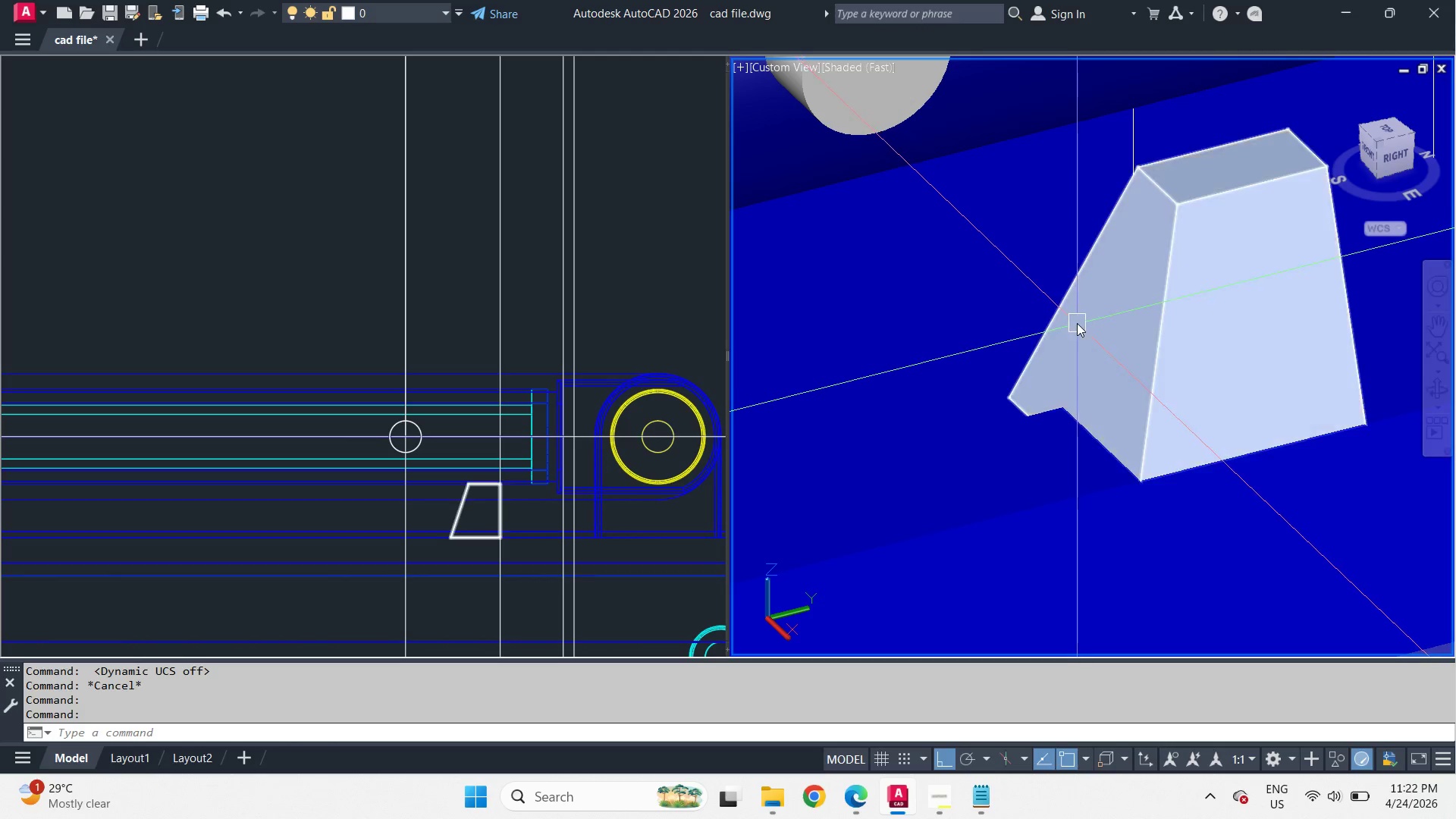 
wait(7.68)
 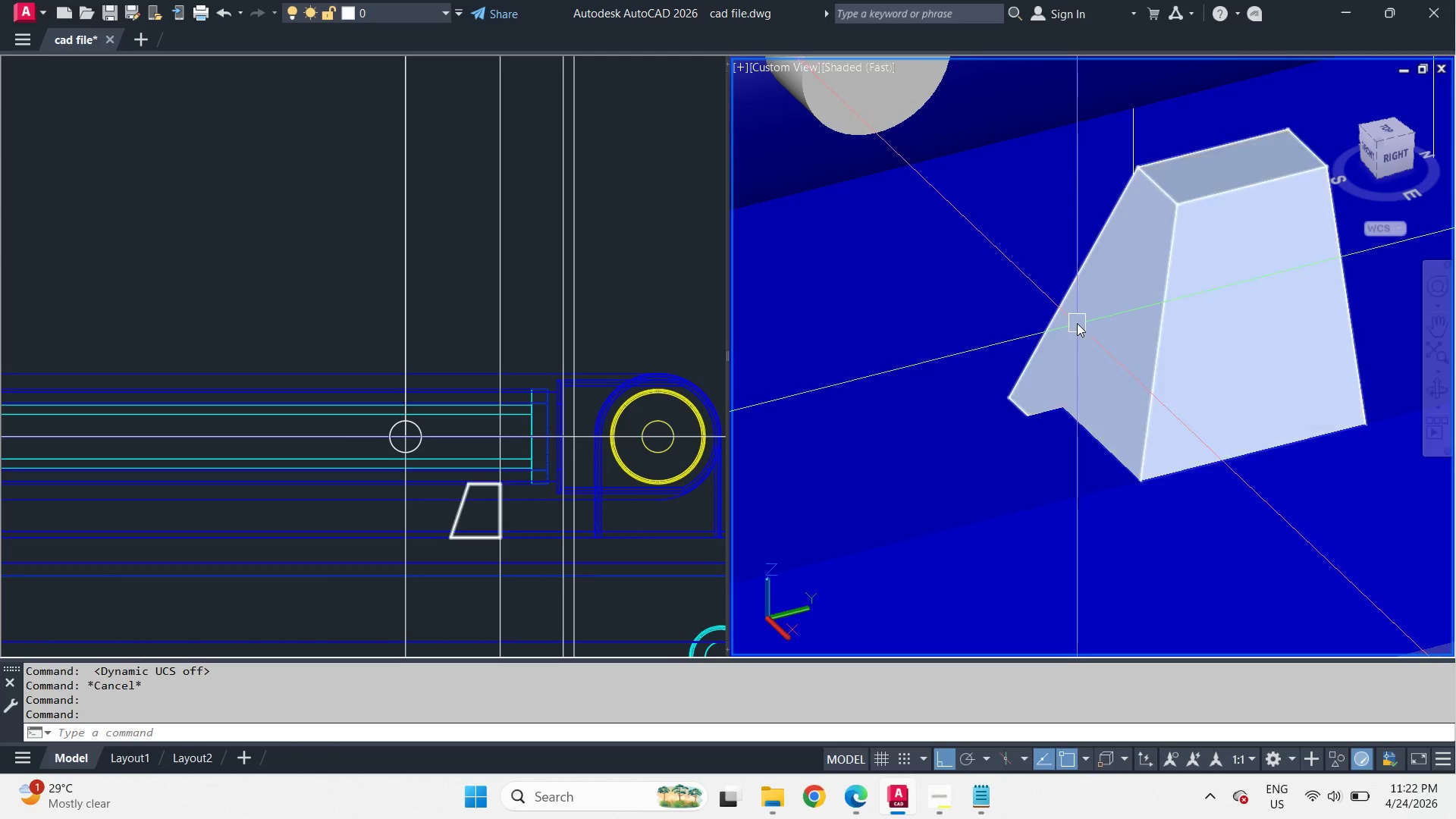 
type(vs 2 )
 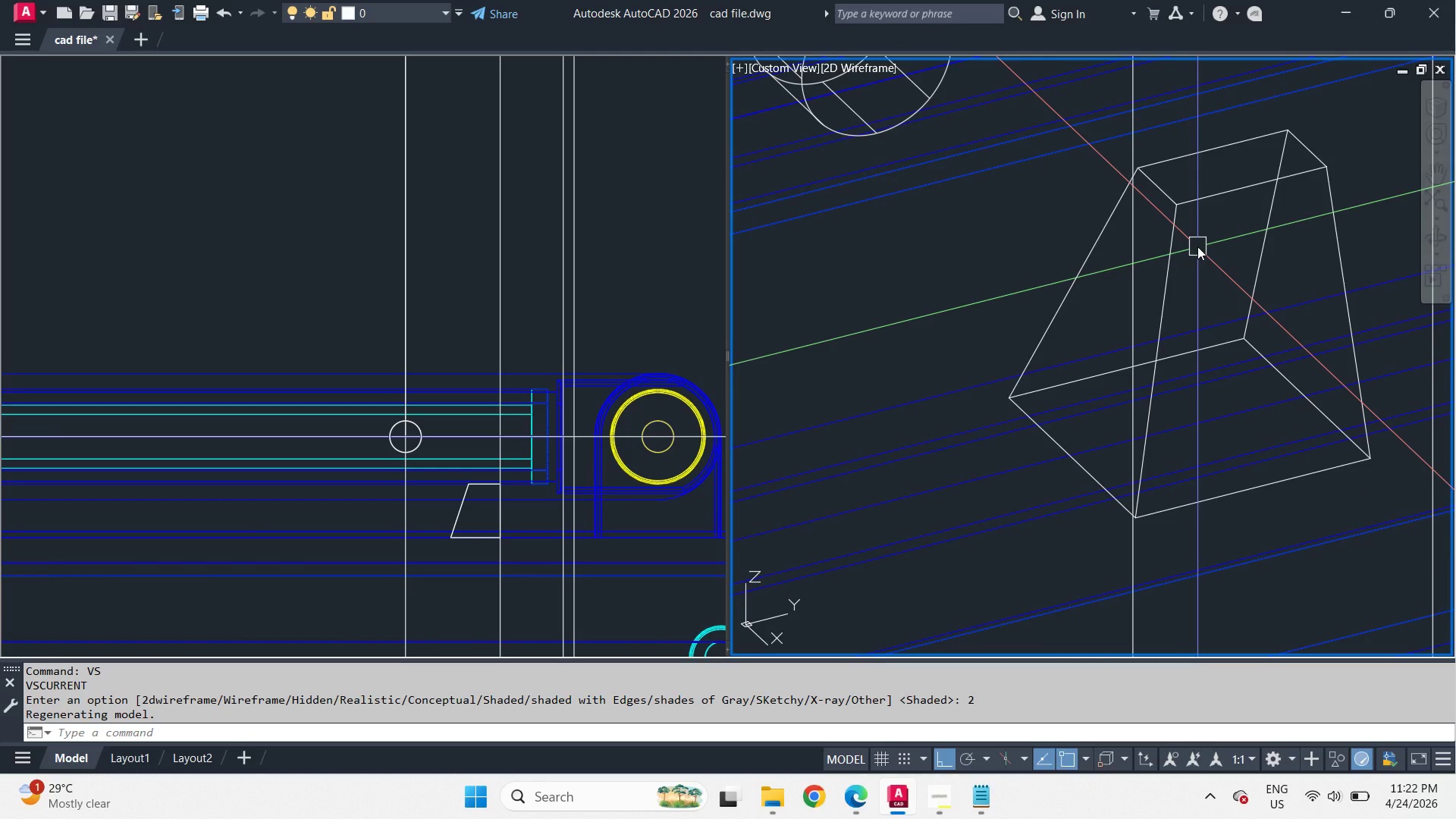 
key(L)
 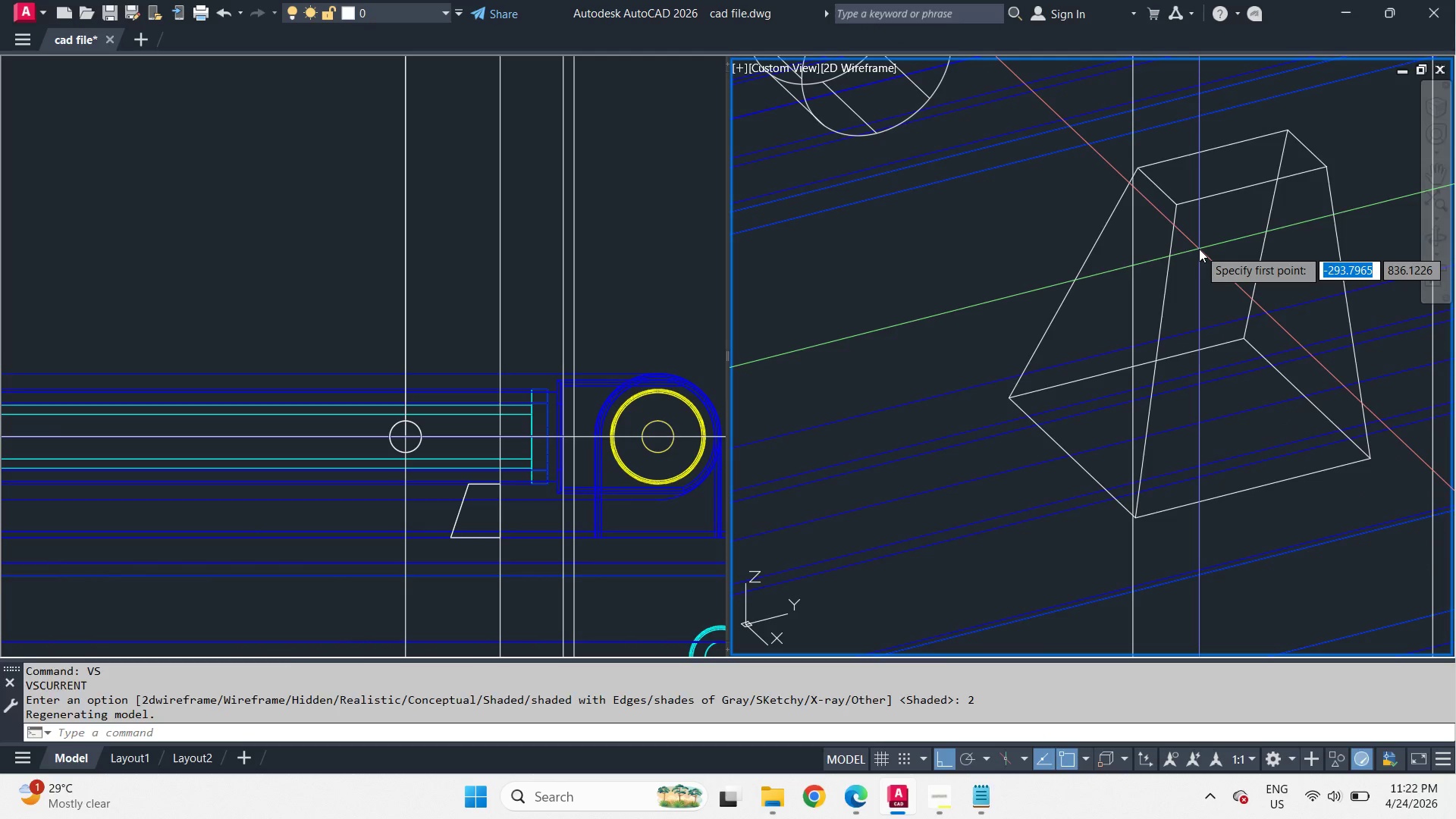 
key(Space)
 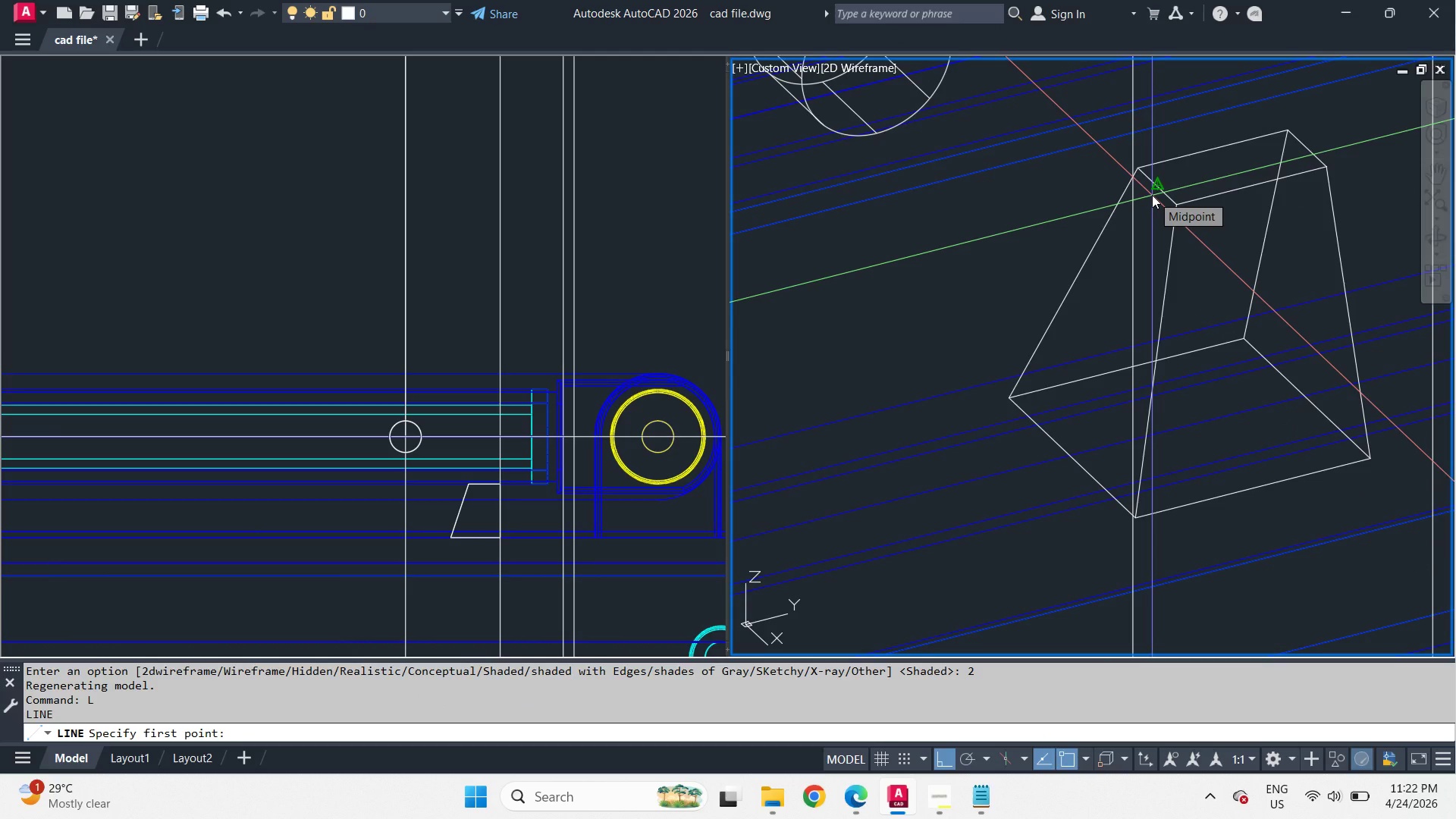 
wait(10.94)
 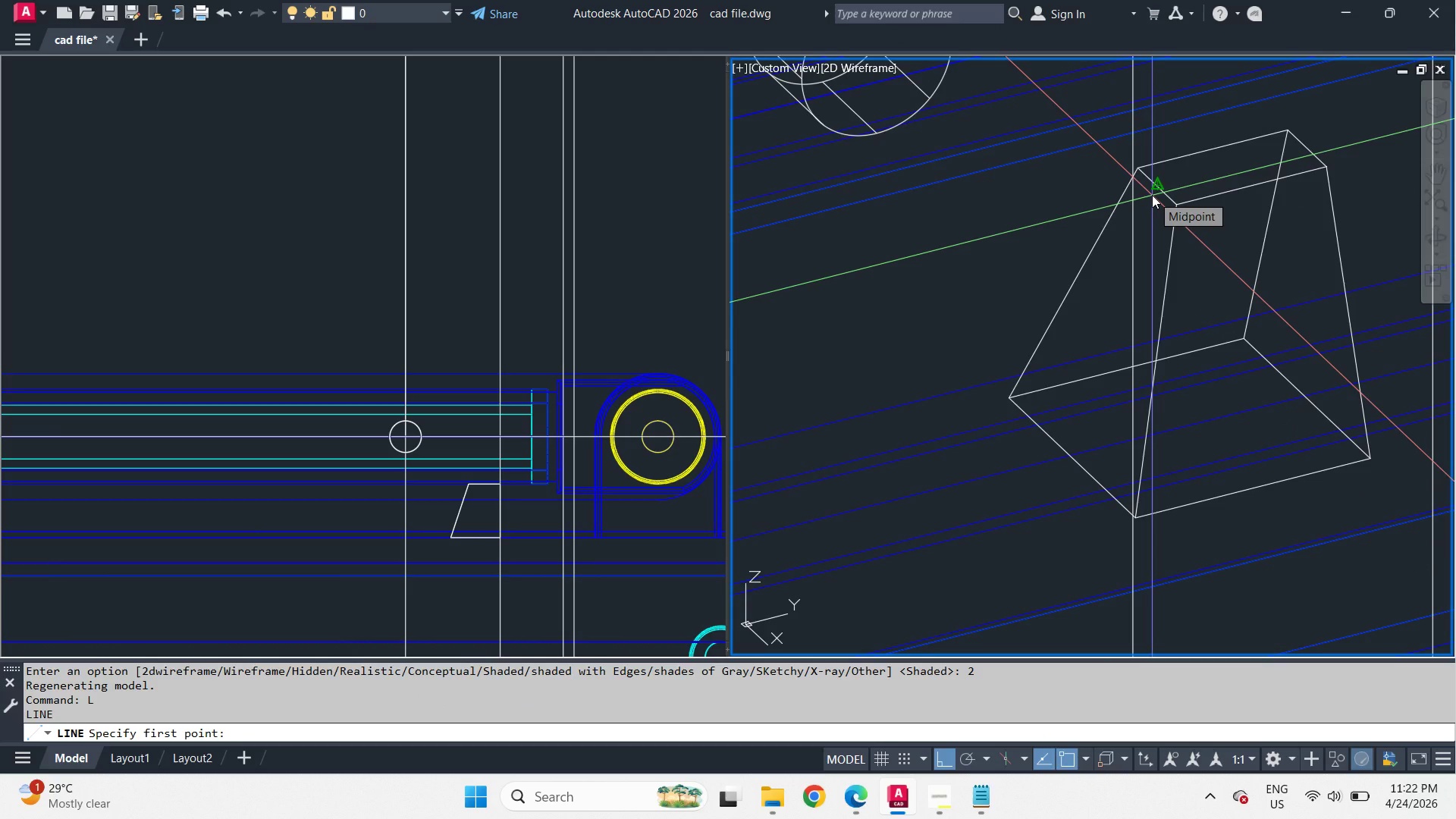 
left_click([1152, 195])
 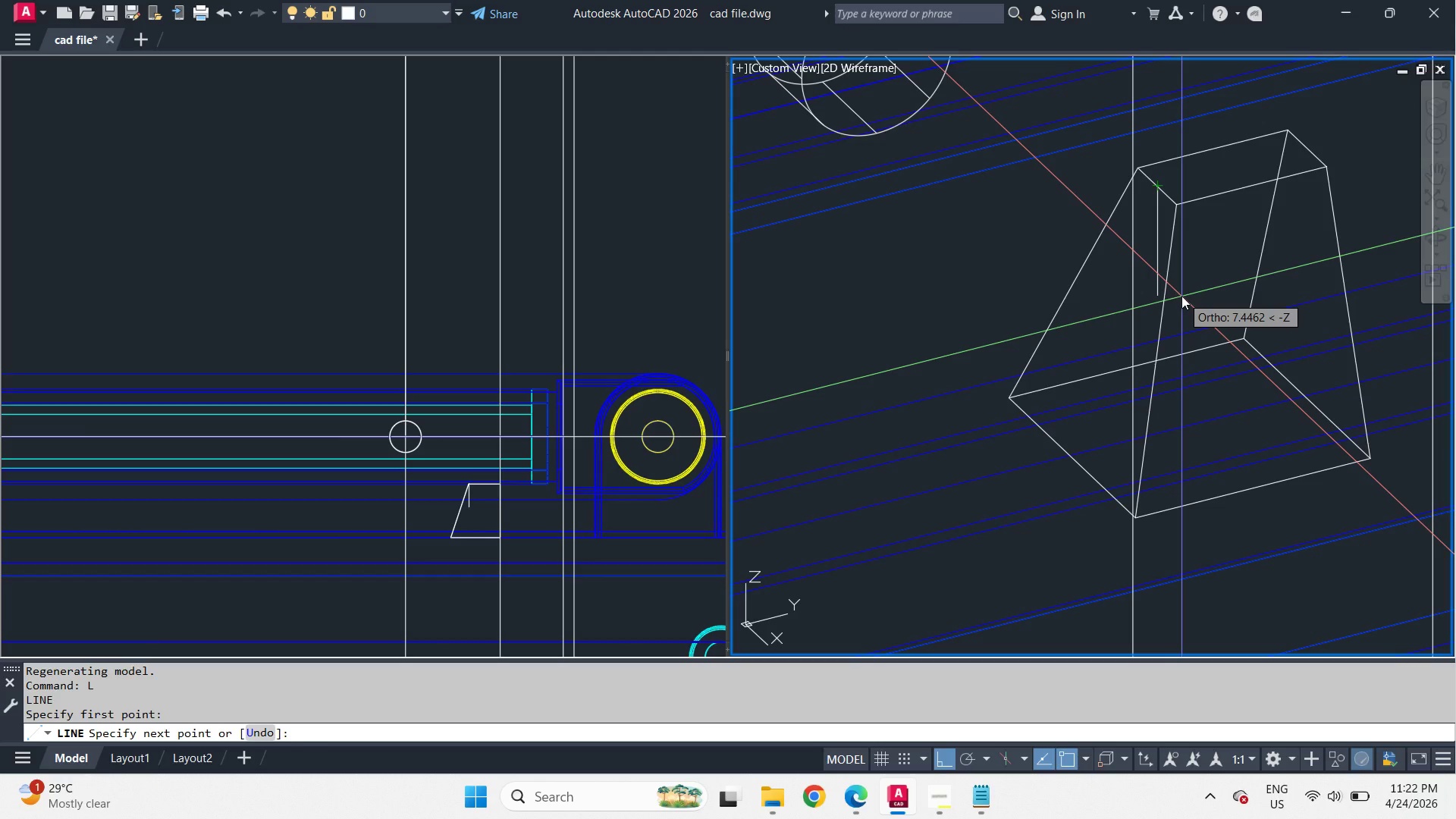 
wait(16.72)
 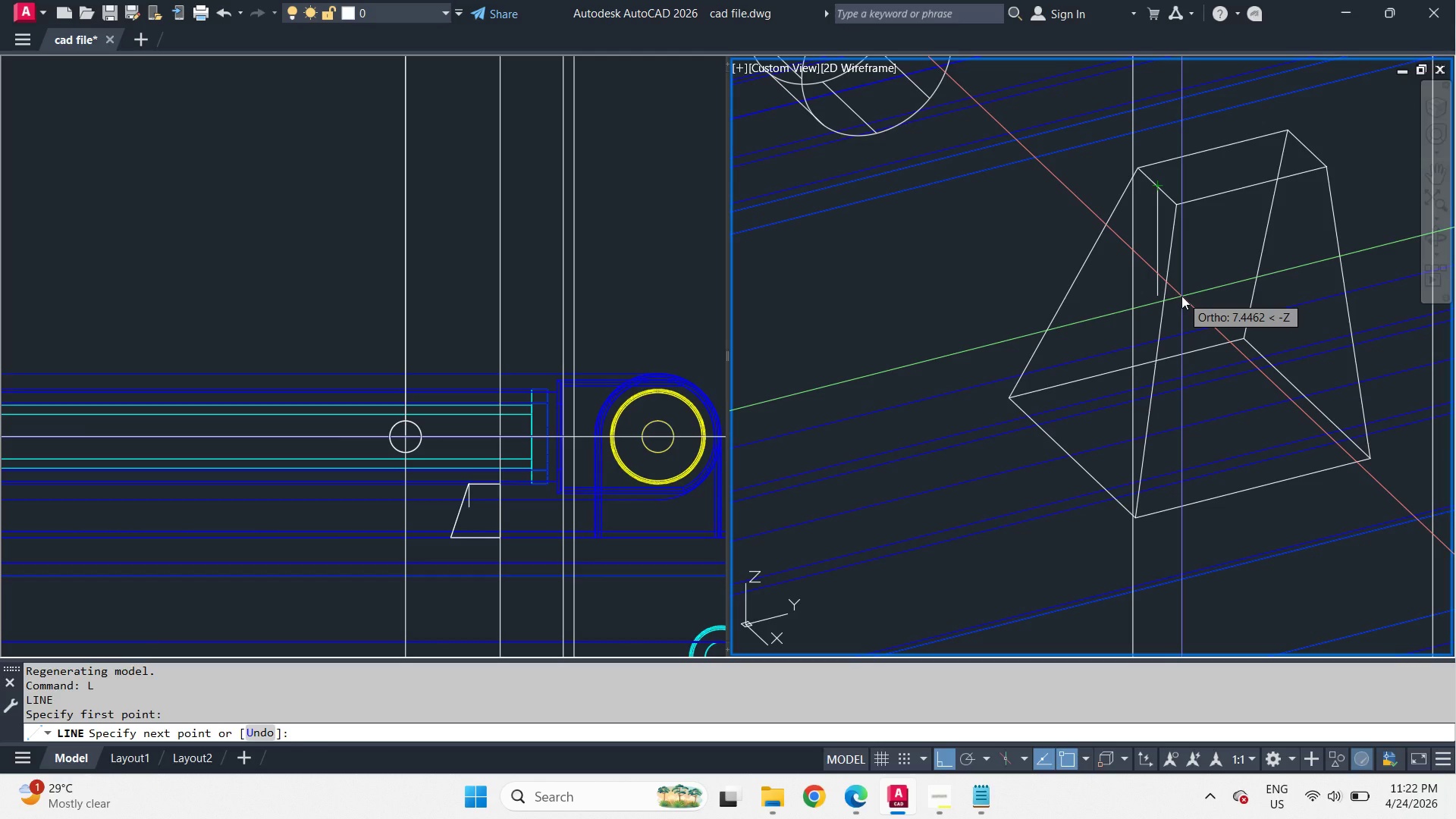 
key(Numpad7)
 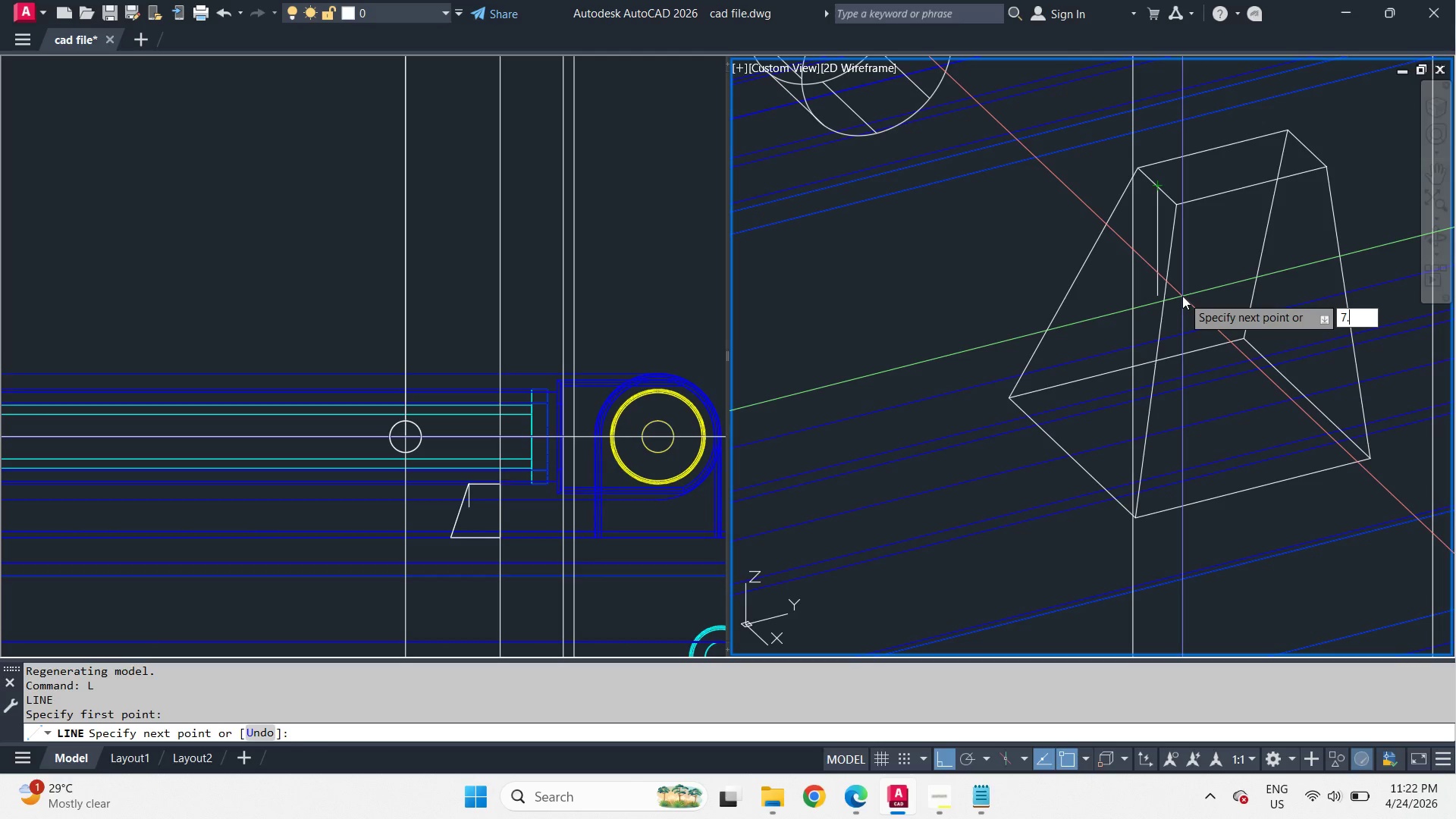 
key(NumpadDecimal)
 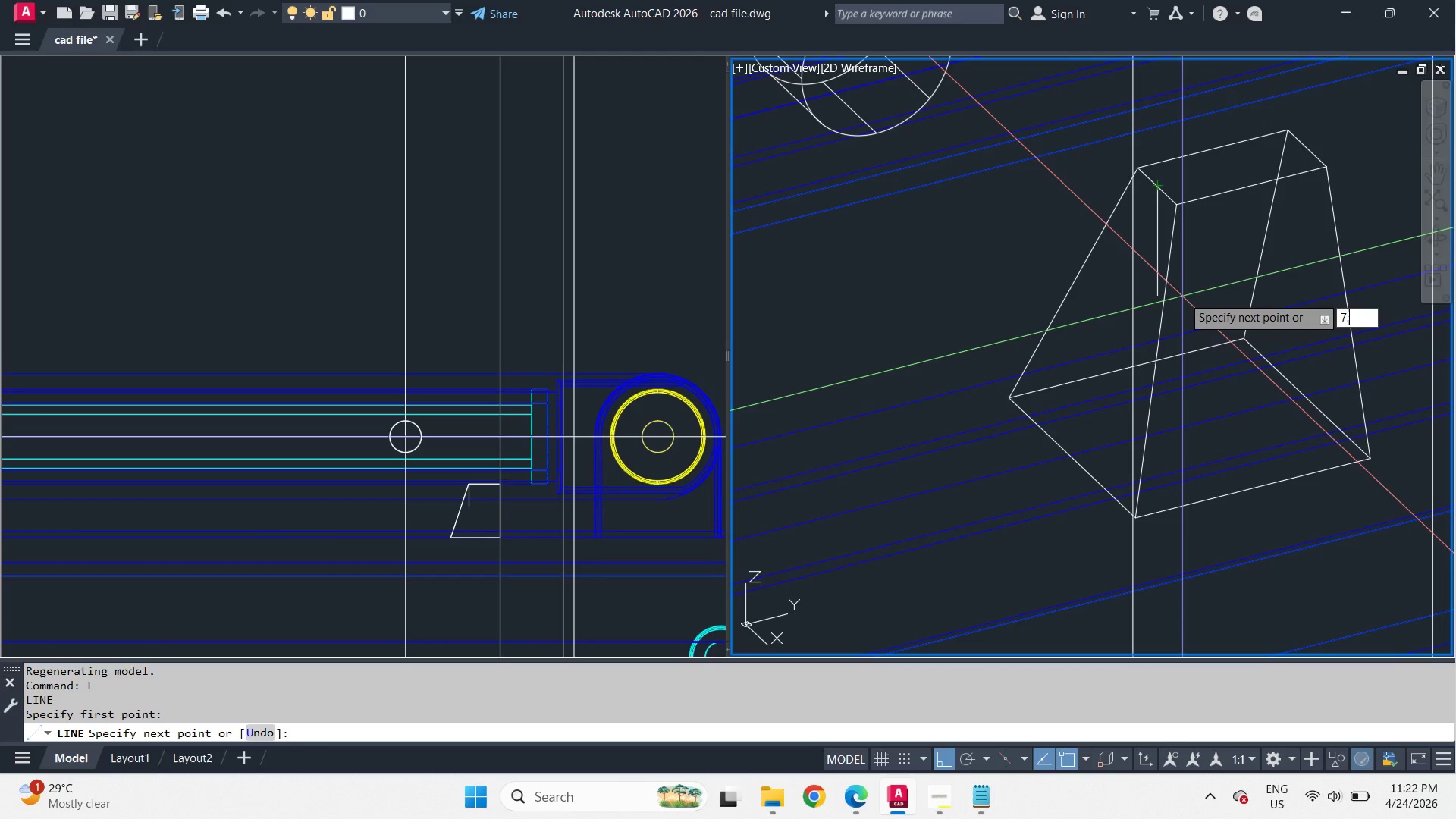 
key(Numpad5)
 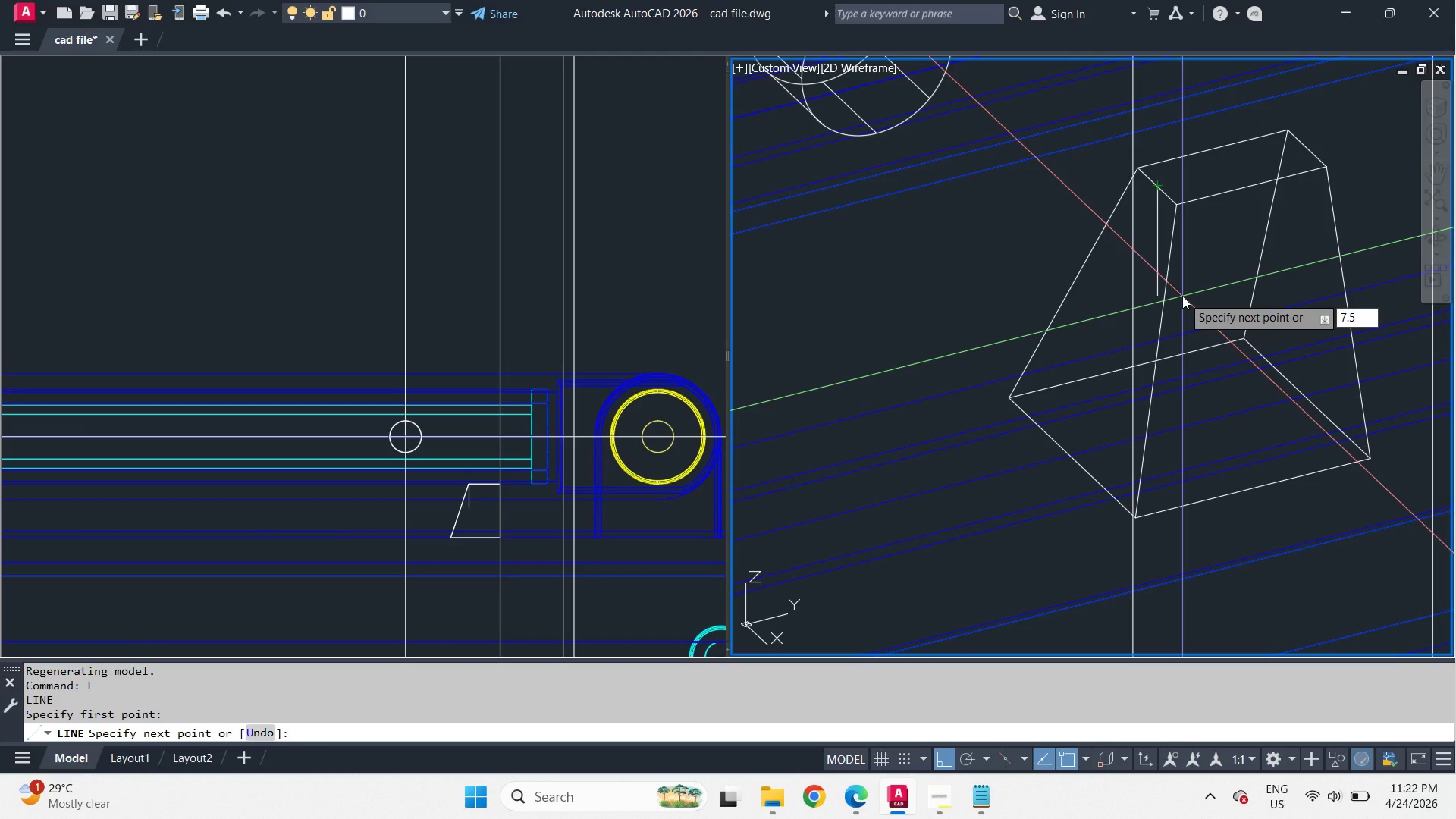 
key(NumpadEnter)
 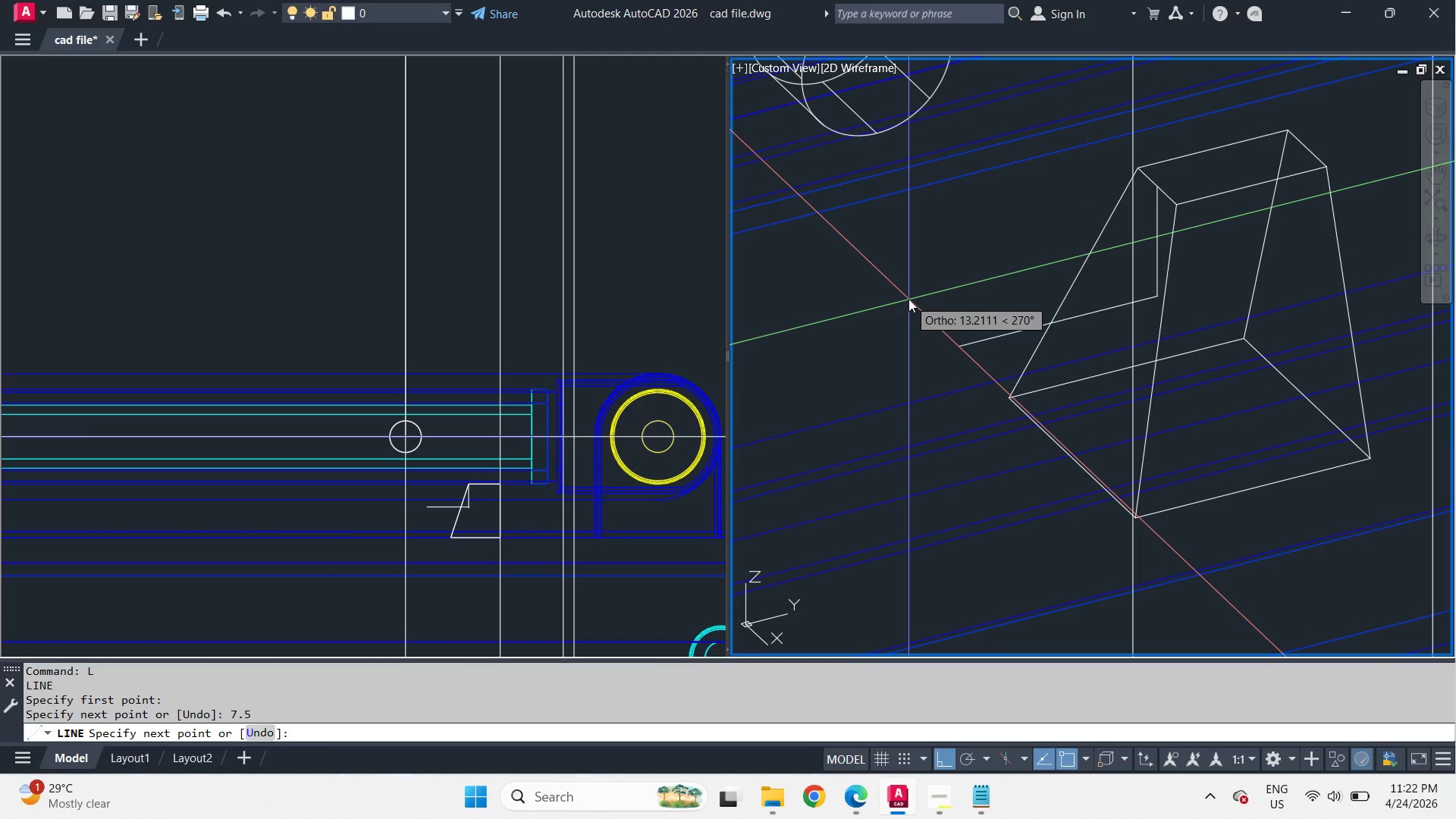 
wait(12.89)
 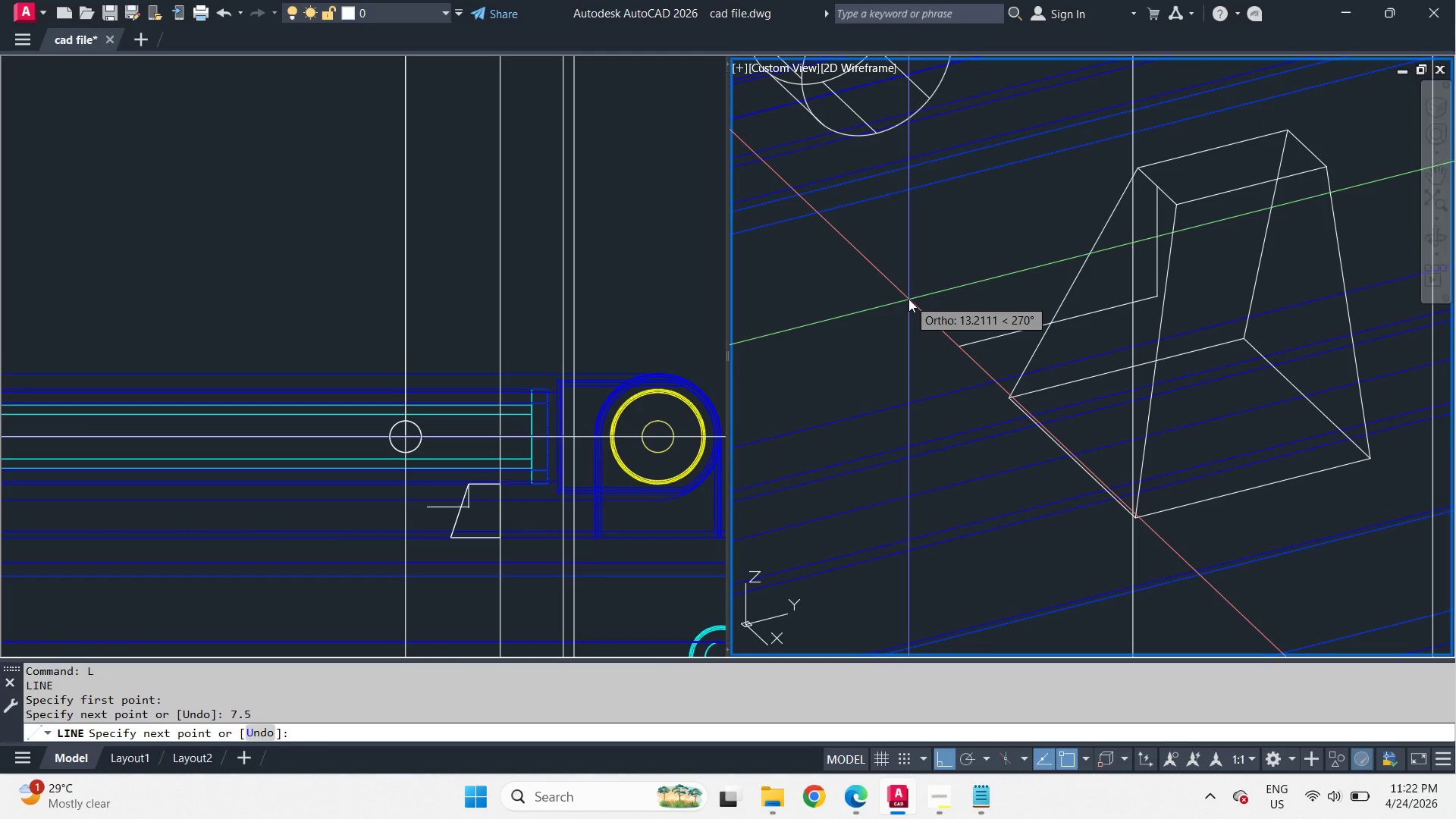 
left_click([991, 337])
 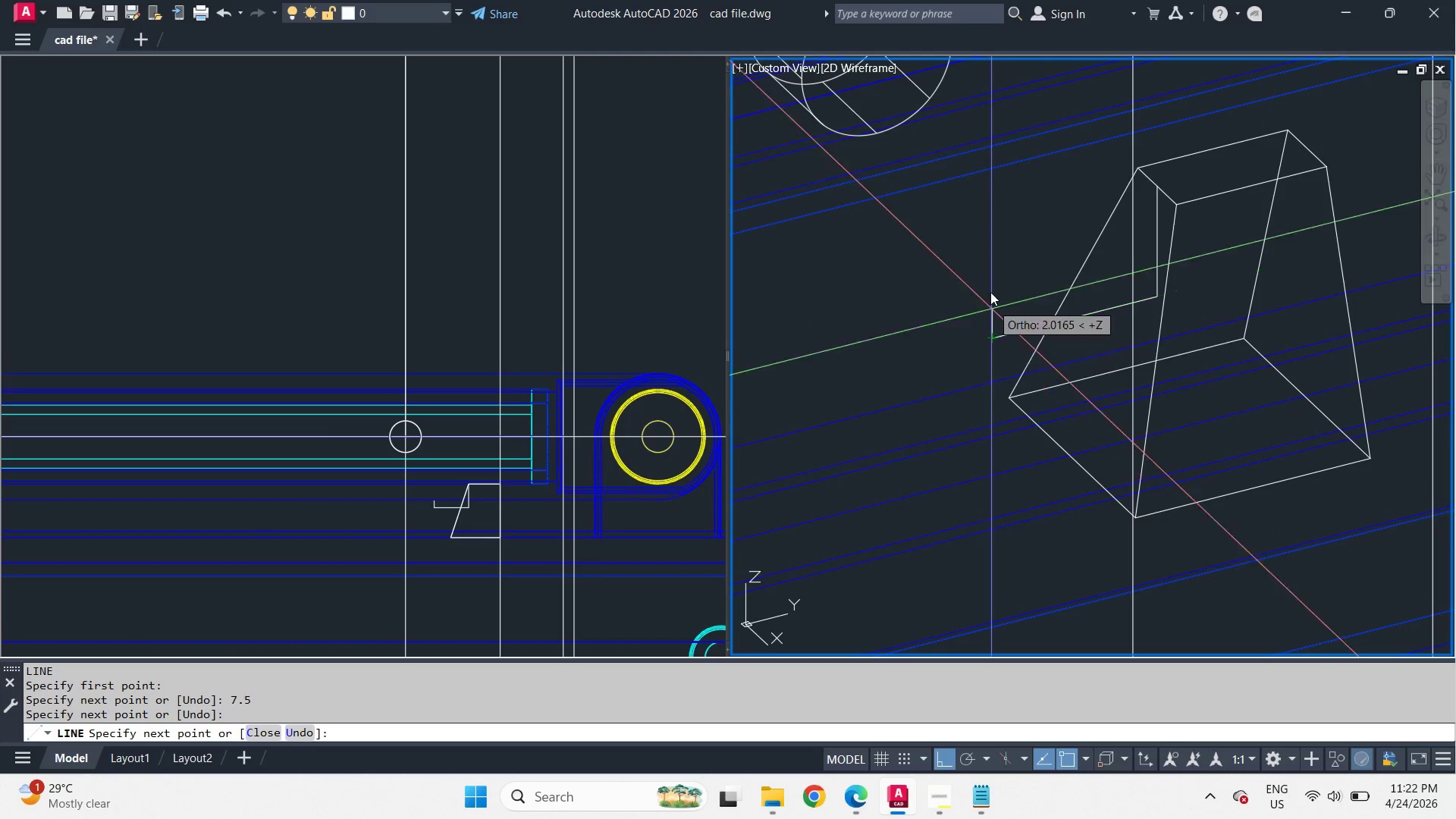 
key(Space)
 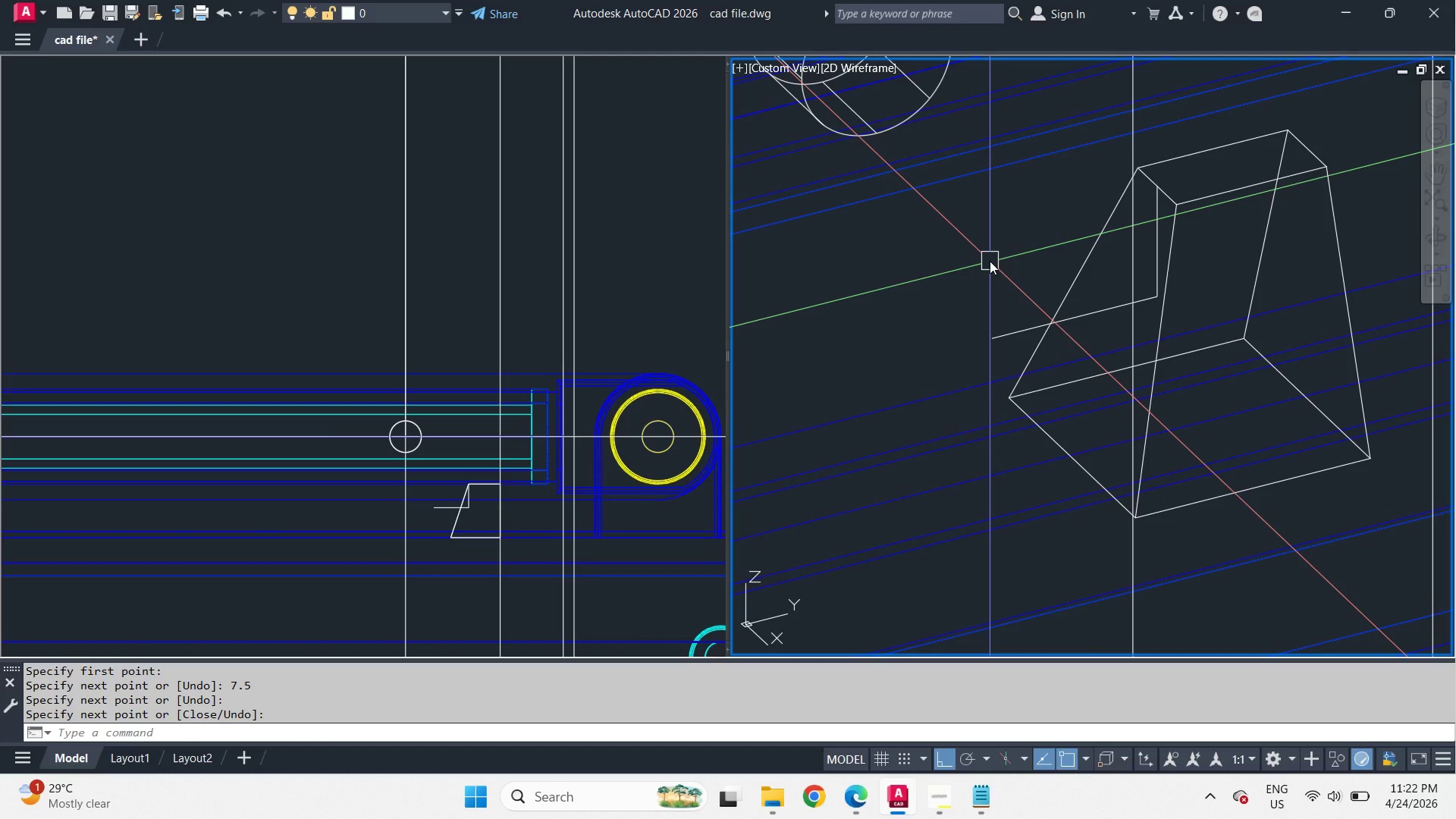 
key(C)
 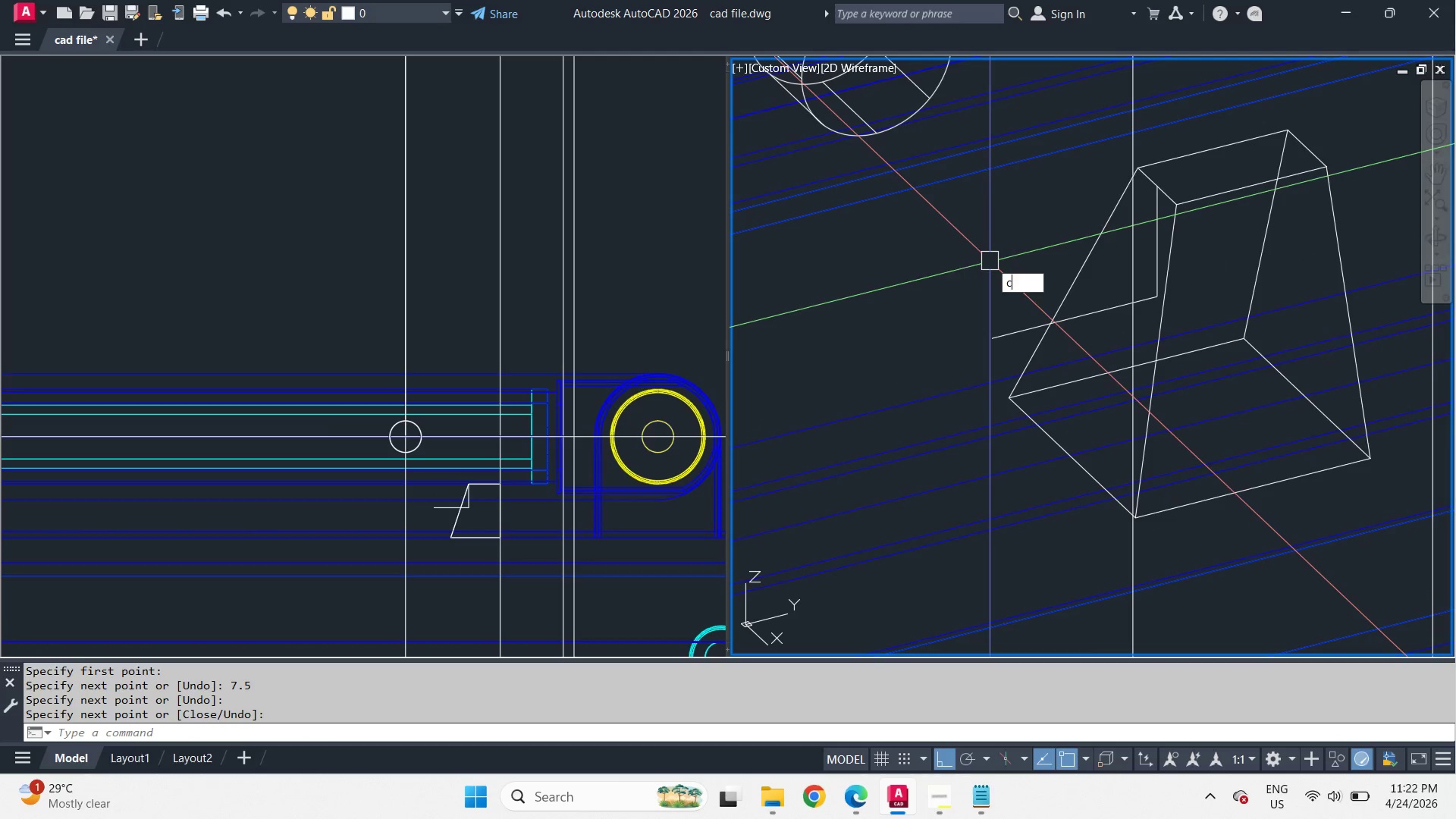 
type( d 10 )
 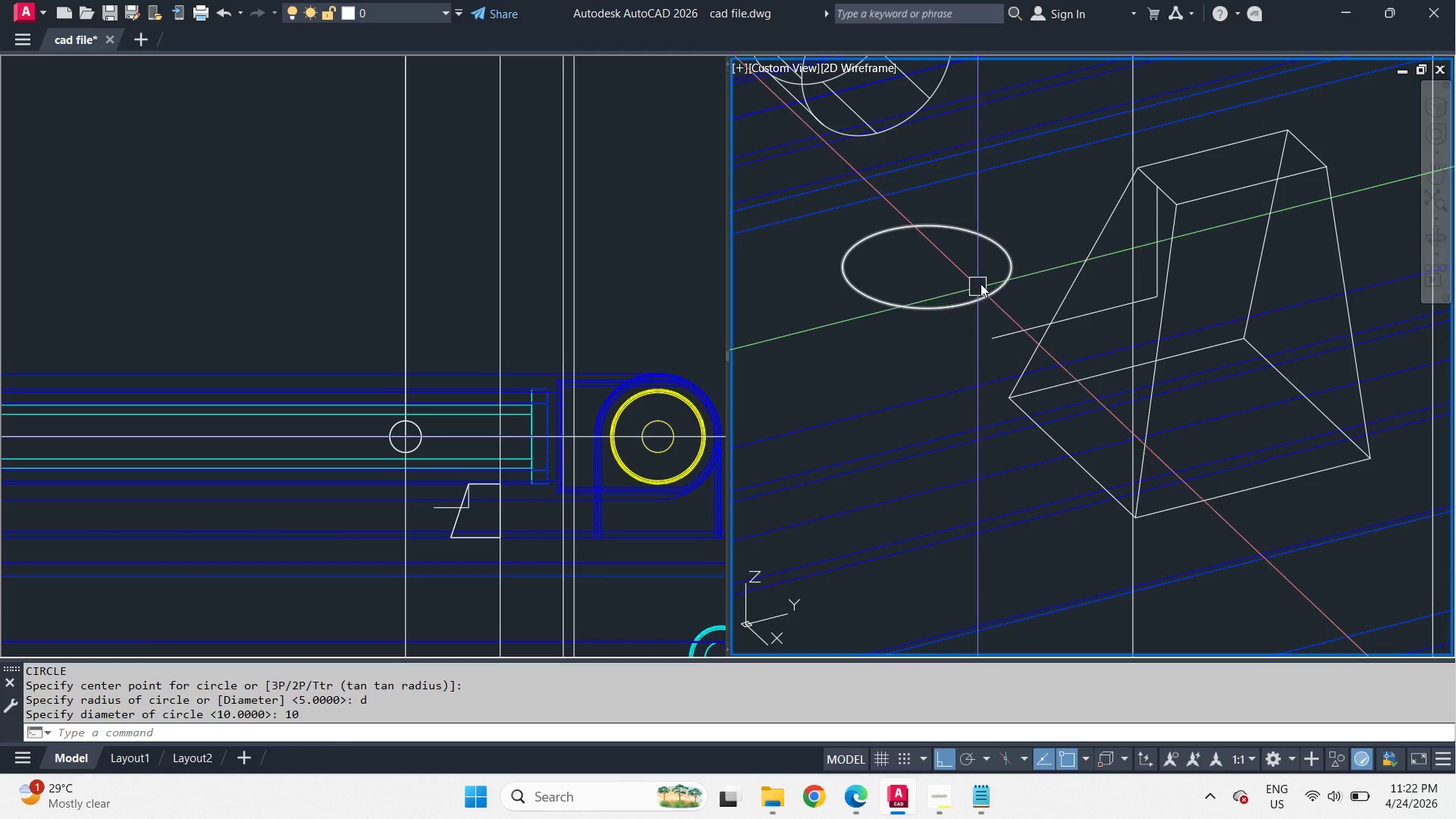 
left_click_drag(start_coordinate=[927, 267], to_coordinate=[946, 282])
 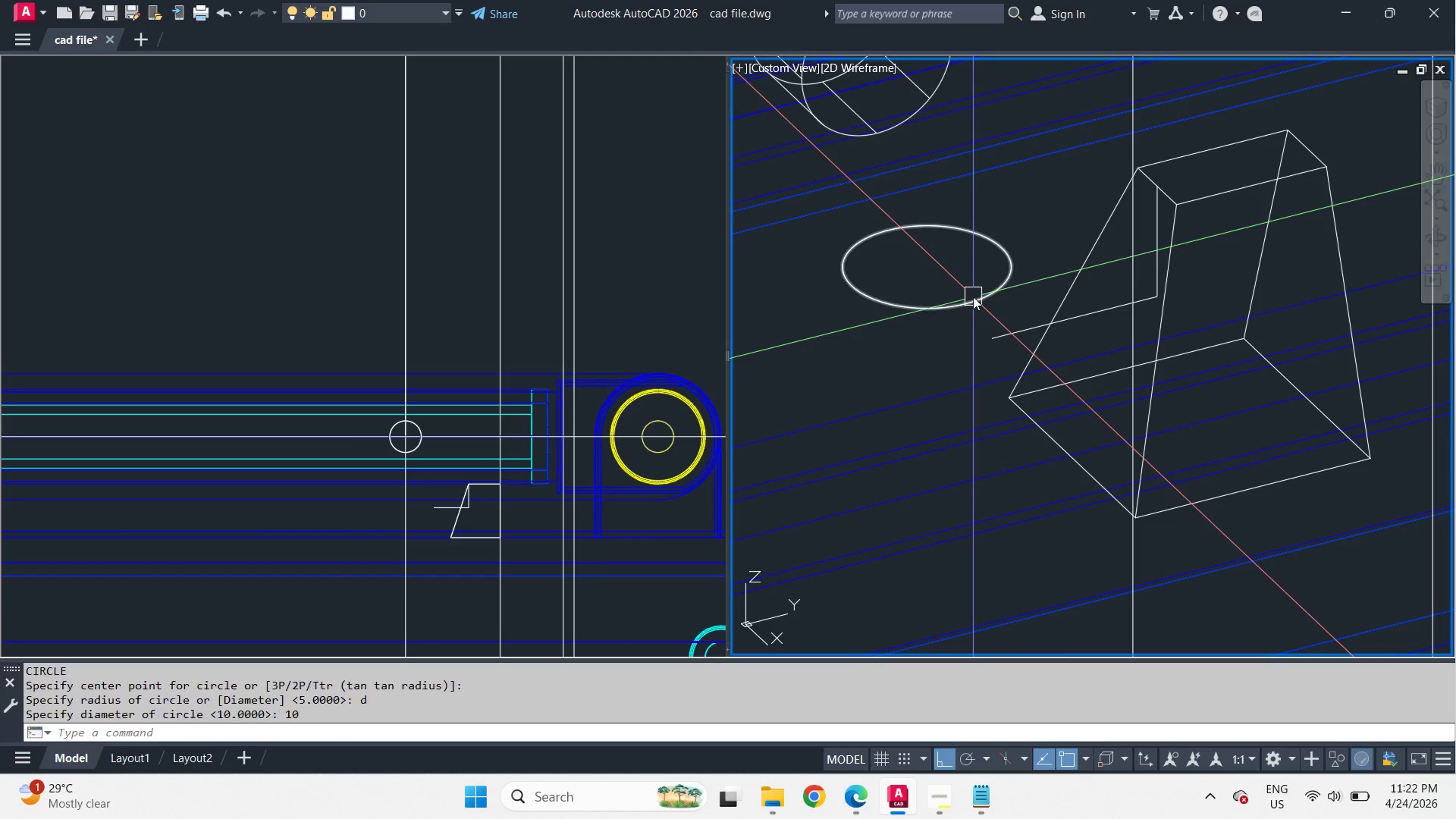 
type(swe )
 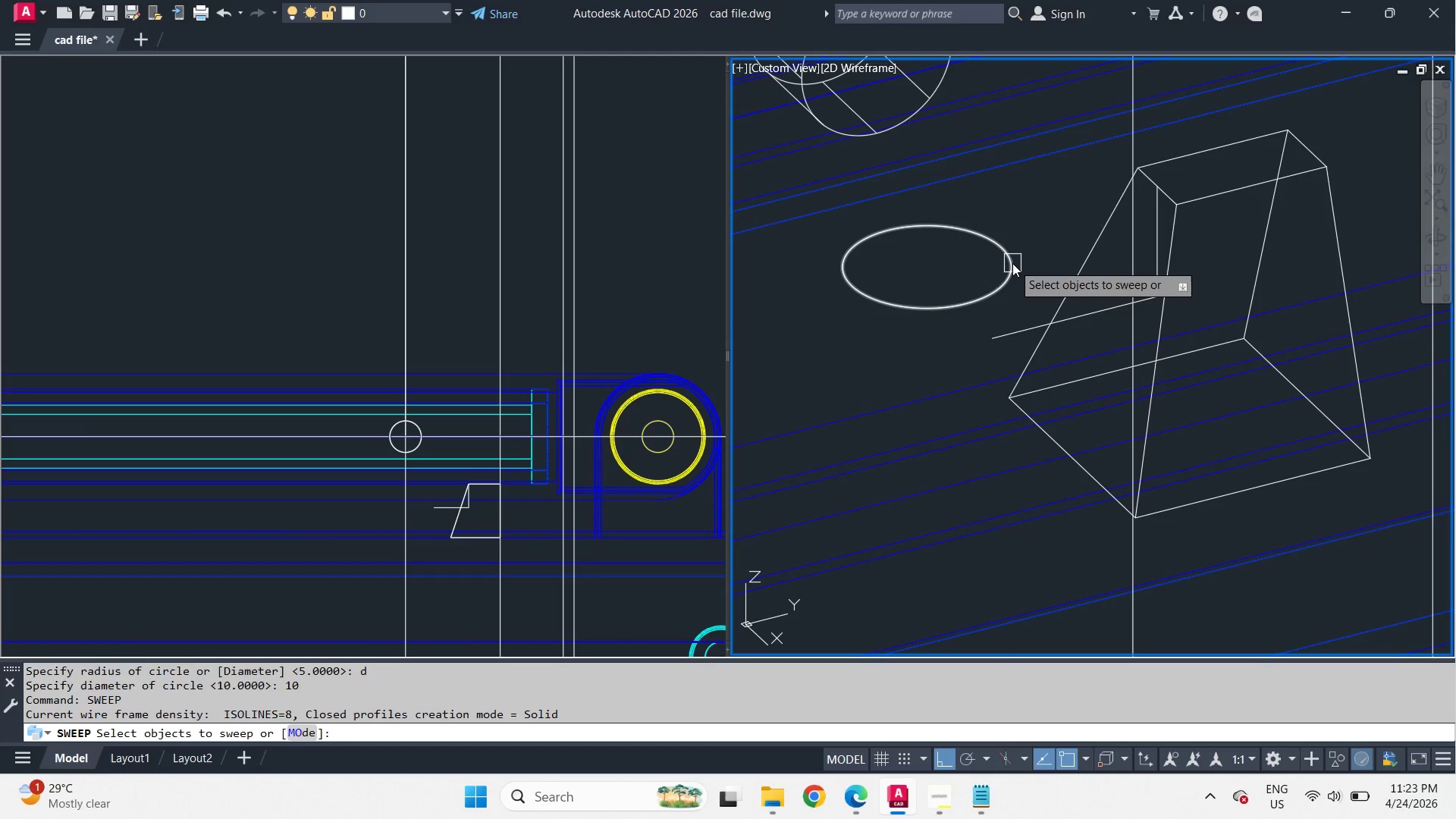 
left_click([1012, 263])
 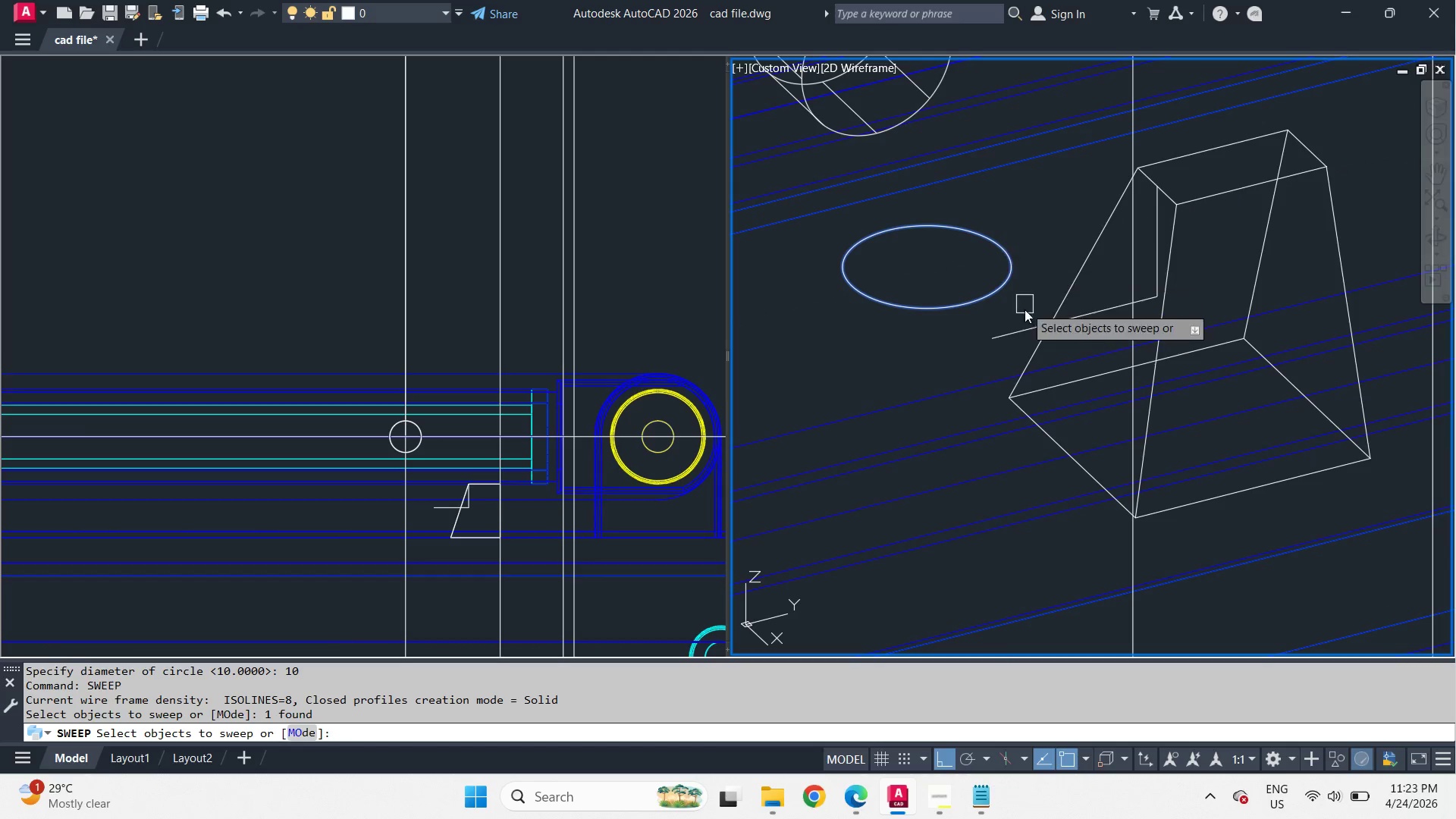 
key(Space)
 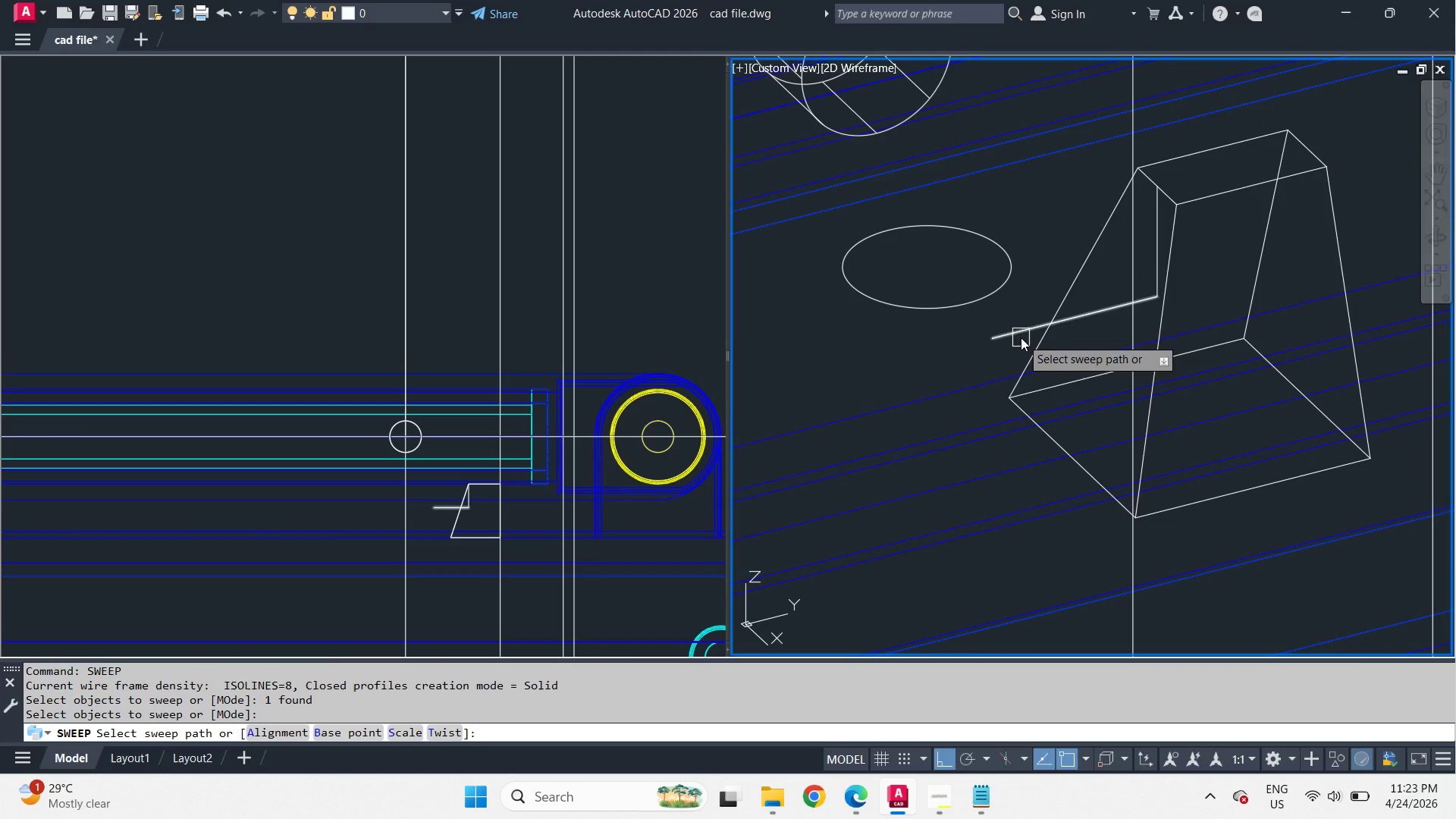 
key(Escape)
 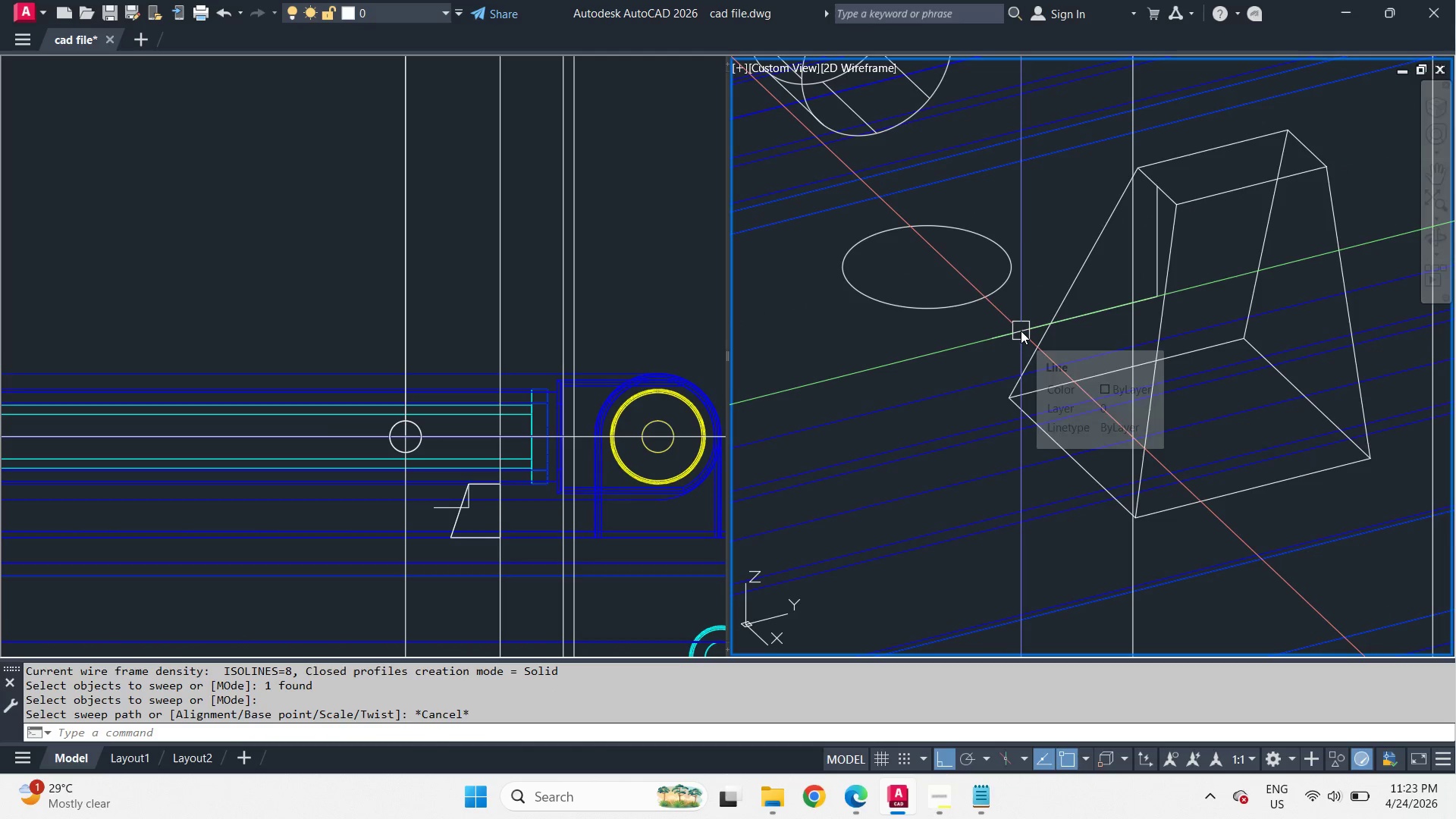 
type(swe )
 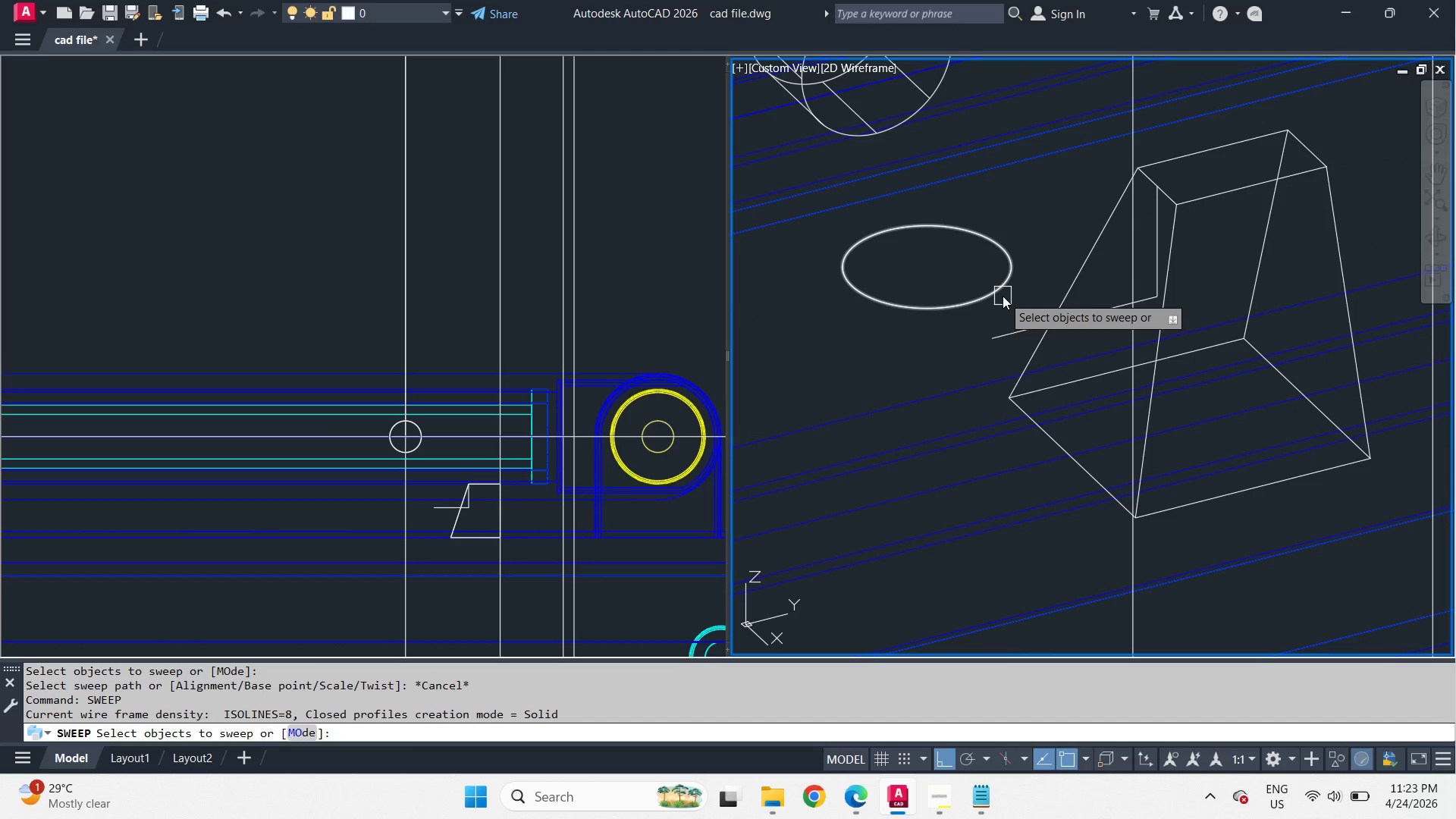 
left_click([1003, 296])
 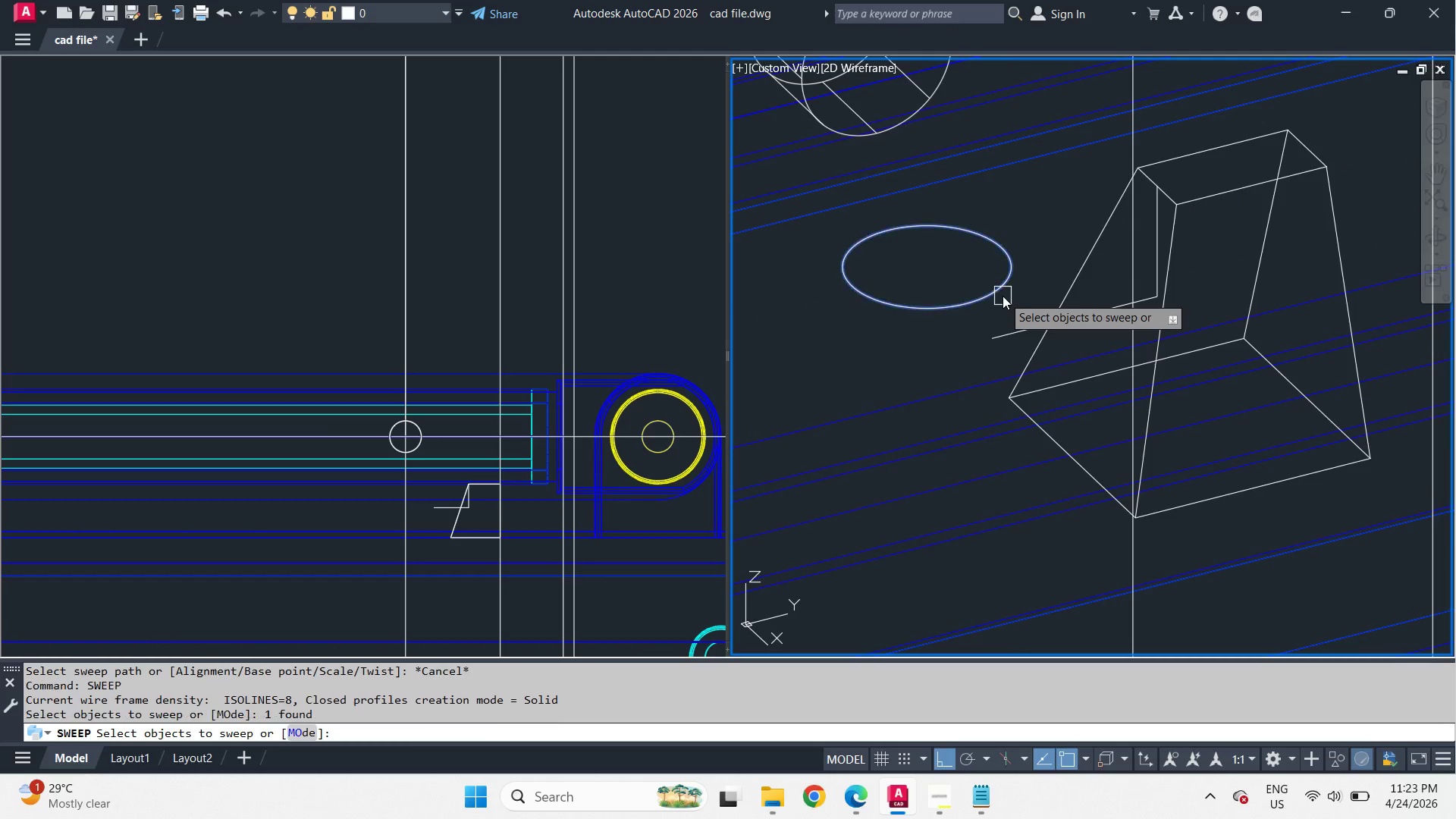 
key(Space)
 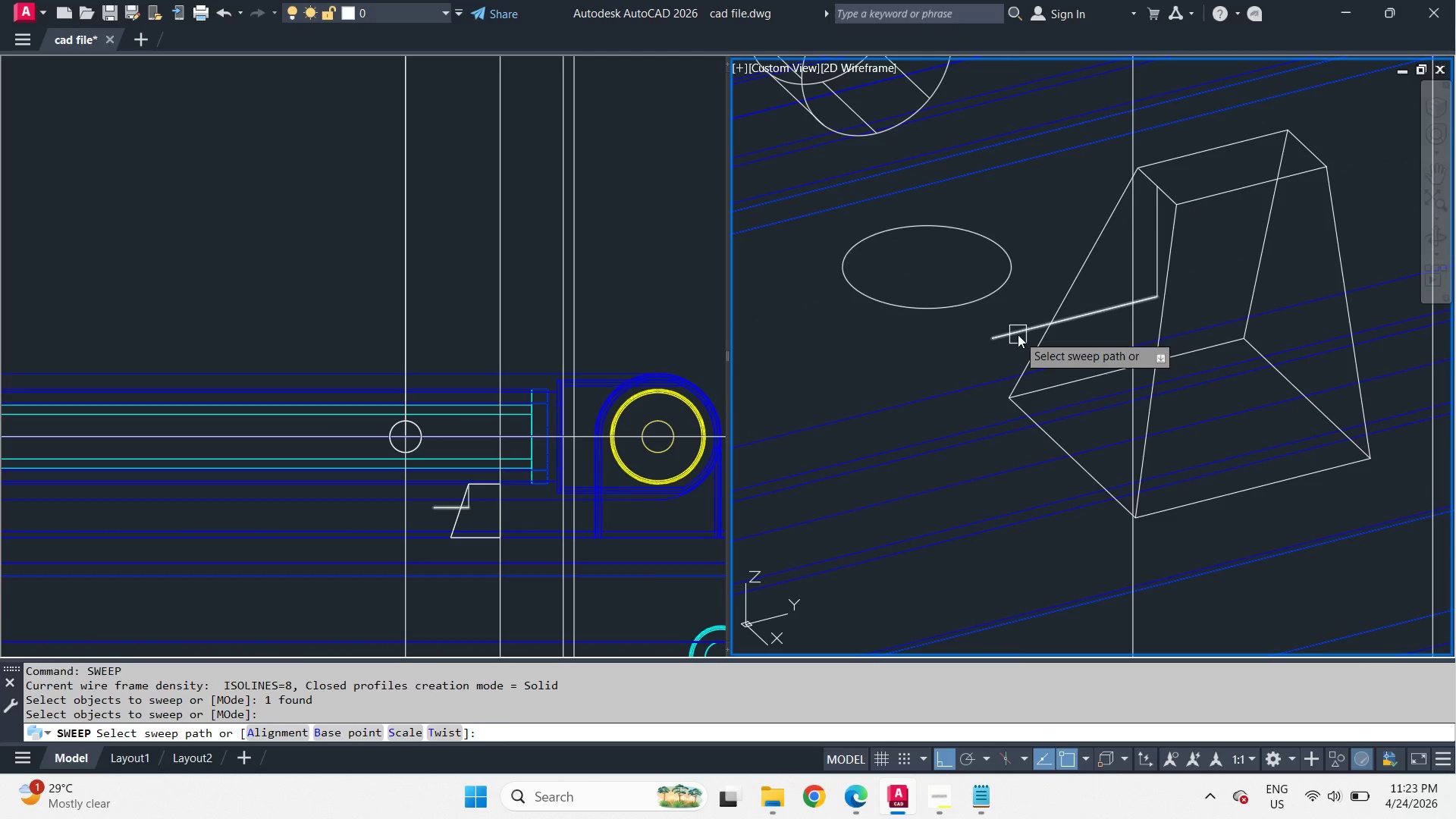 
left_click([1018, 334])
 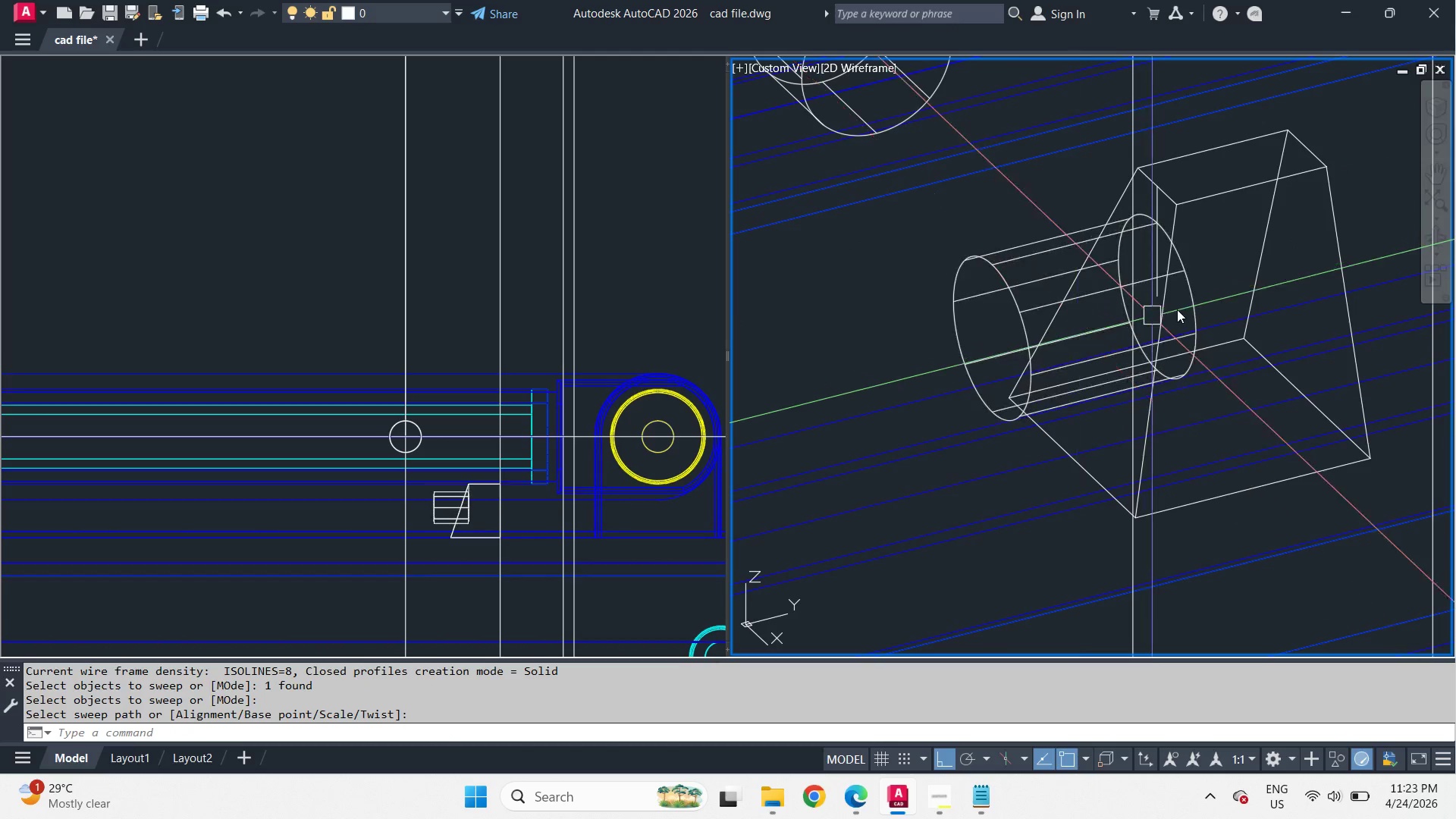 
hold_key(key=ShiftLeft, duration=3.27)
 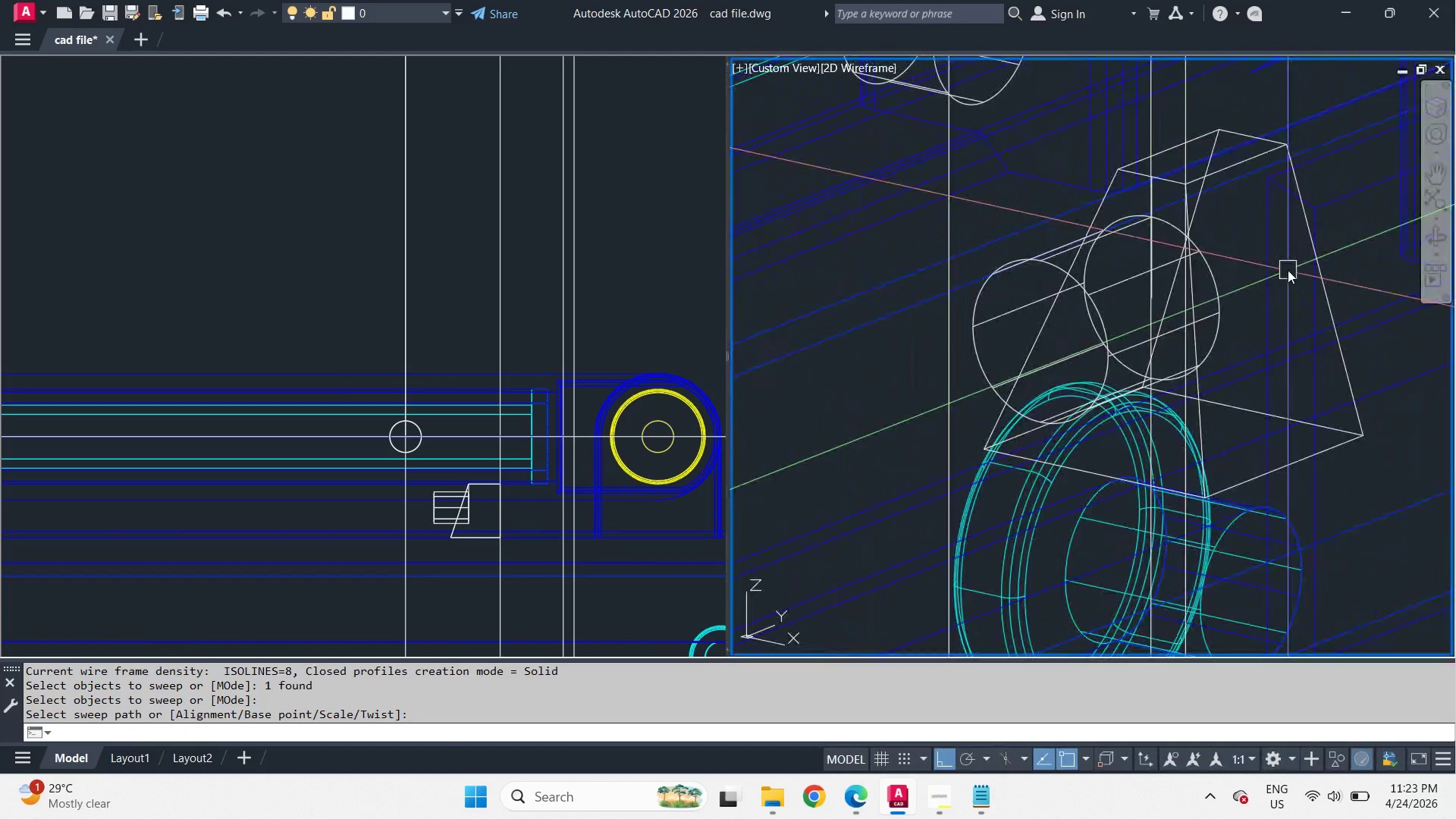 
type(vs s )
 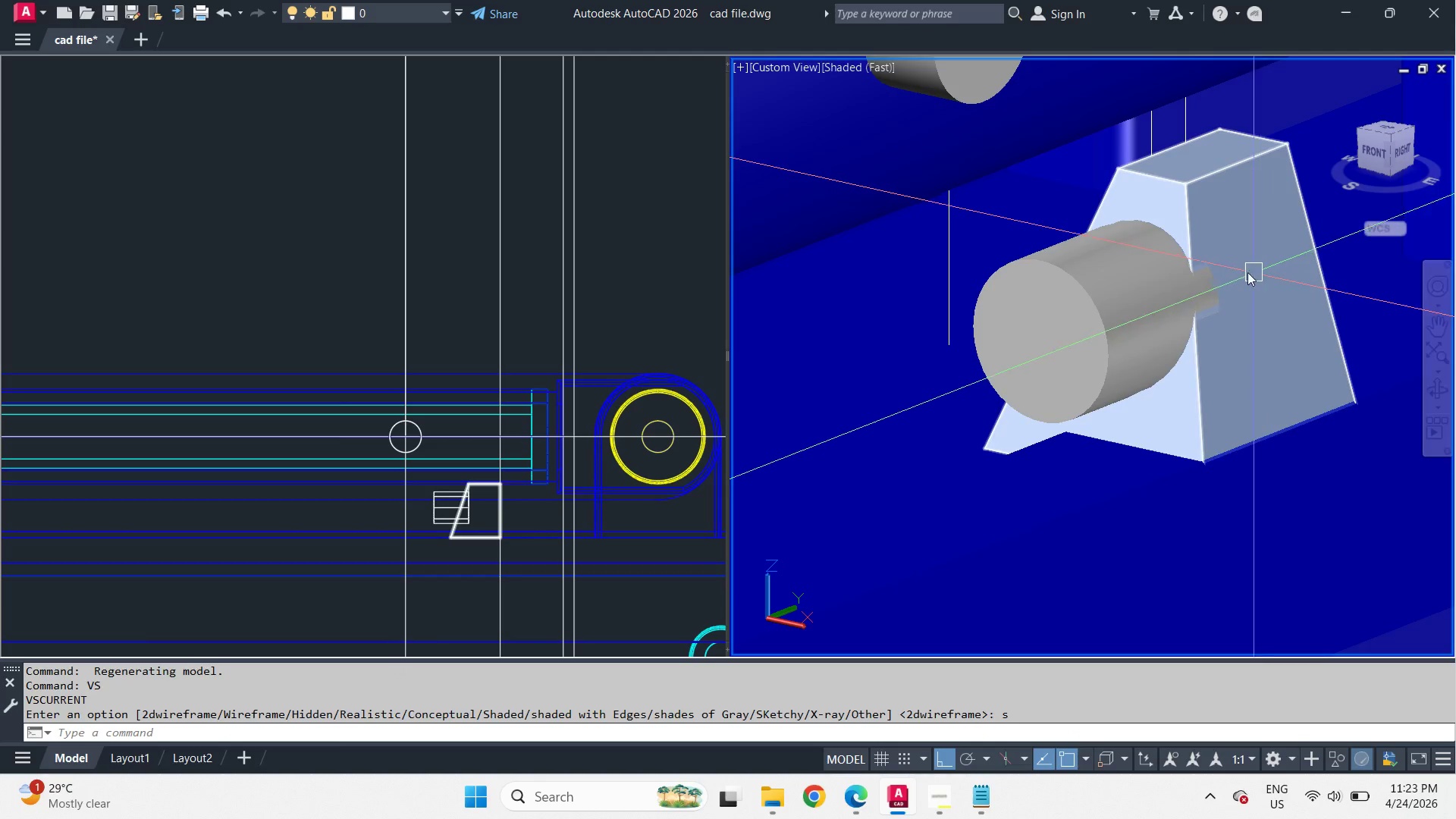 
scroll: coordinate [1204, 279], scroll_direction: up, amount: 2.0
 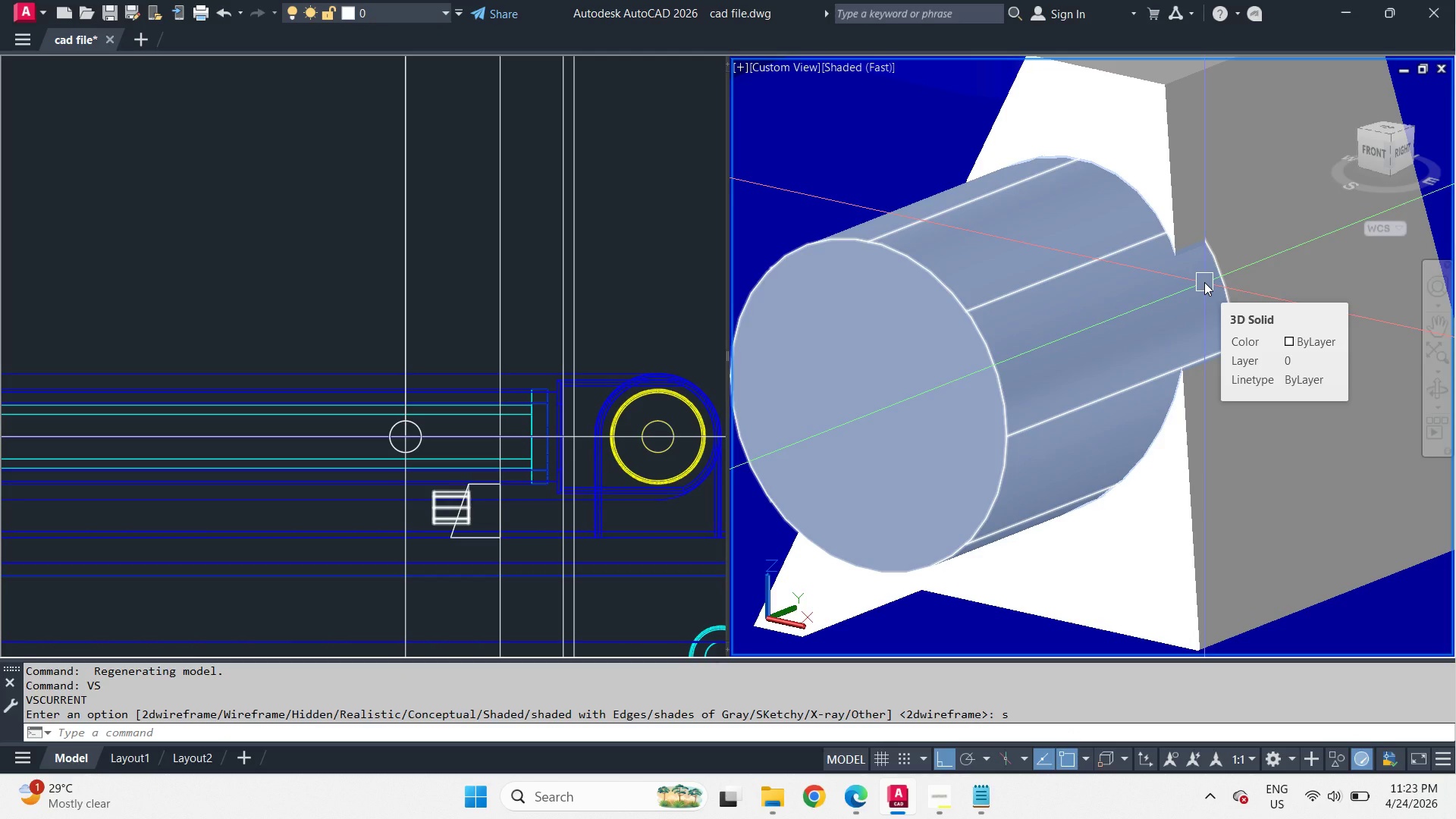 
hold_key(key=ShiftLeft, duration=14.06)
 